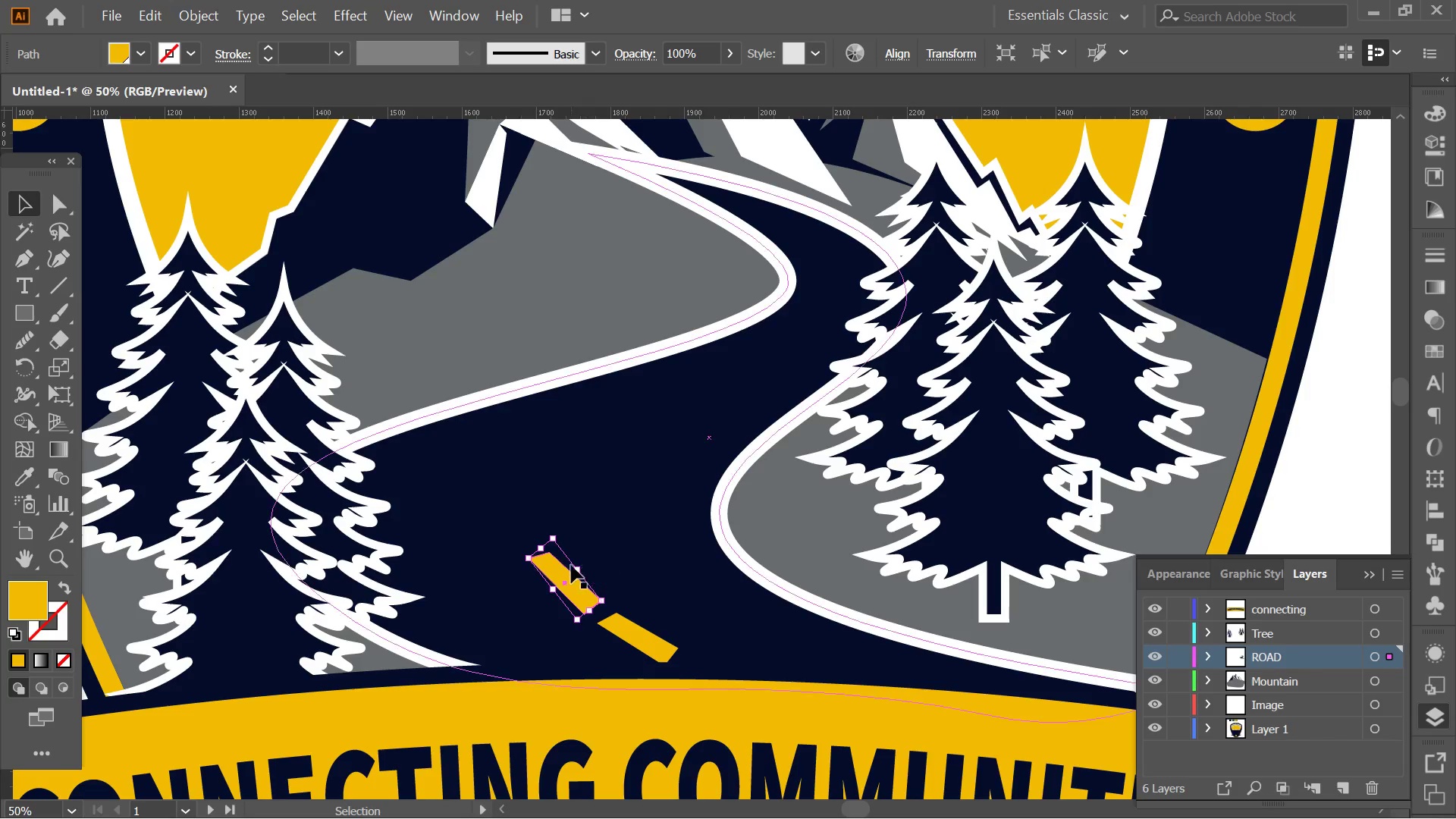 
hold_key(key=AltLeft, duration=1.01)
left_click_drag(start_coordinate=[550, 568], to_coordinate=[512, 492])
 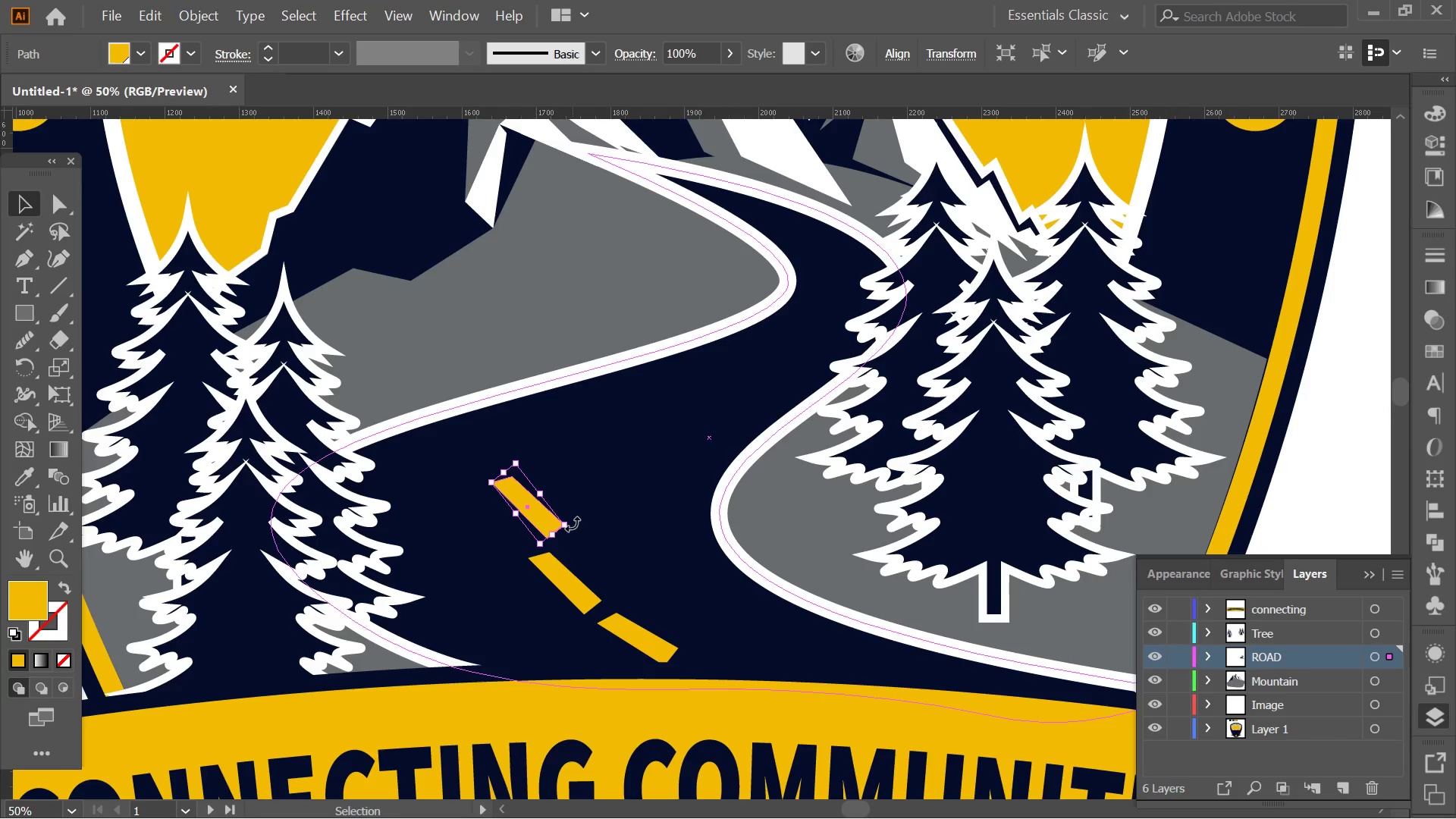 
left_click_drag(start_coordinate=[573, 524], to_coordinate=[544, 554])
 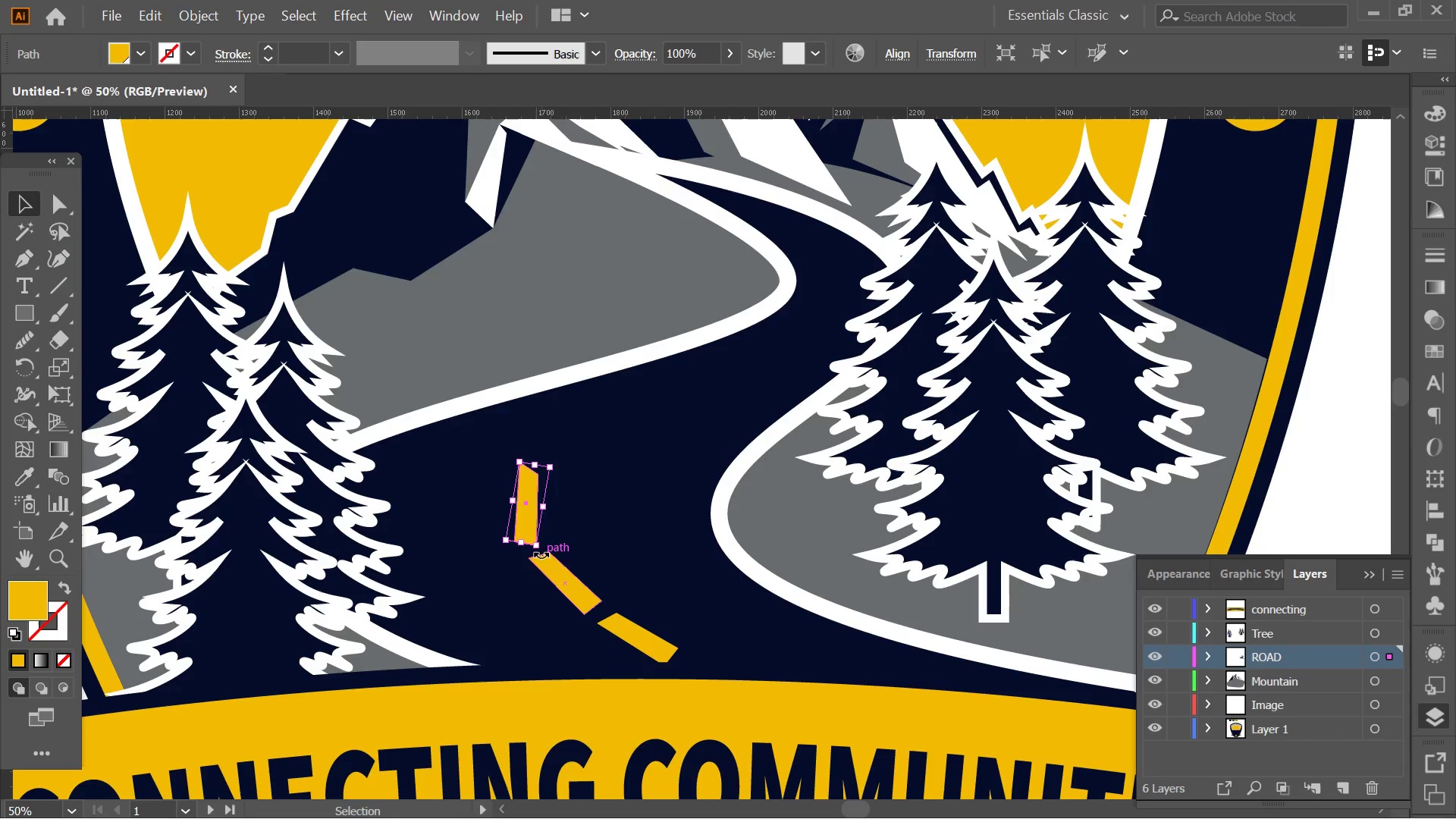 
hold_key(key=AltLeft, duration=0.34)
 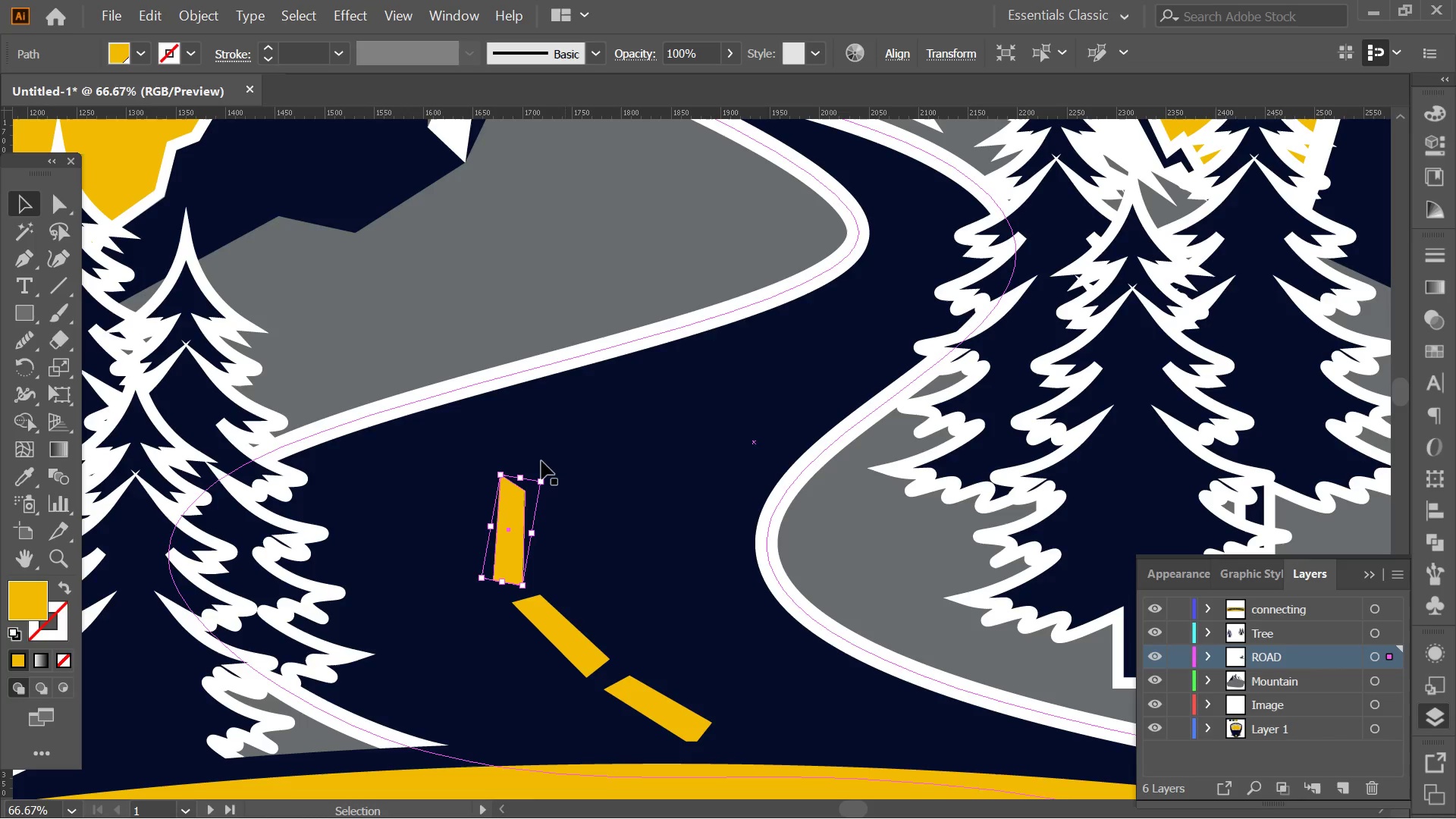 
key(Alt+AltLeft)
 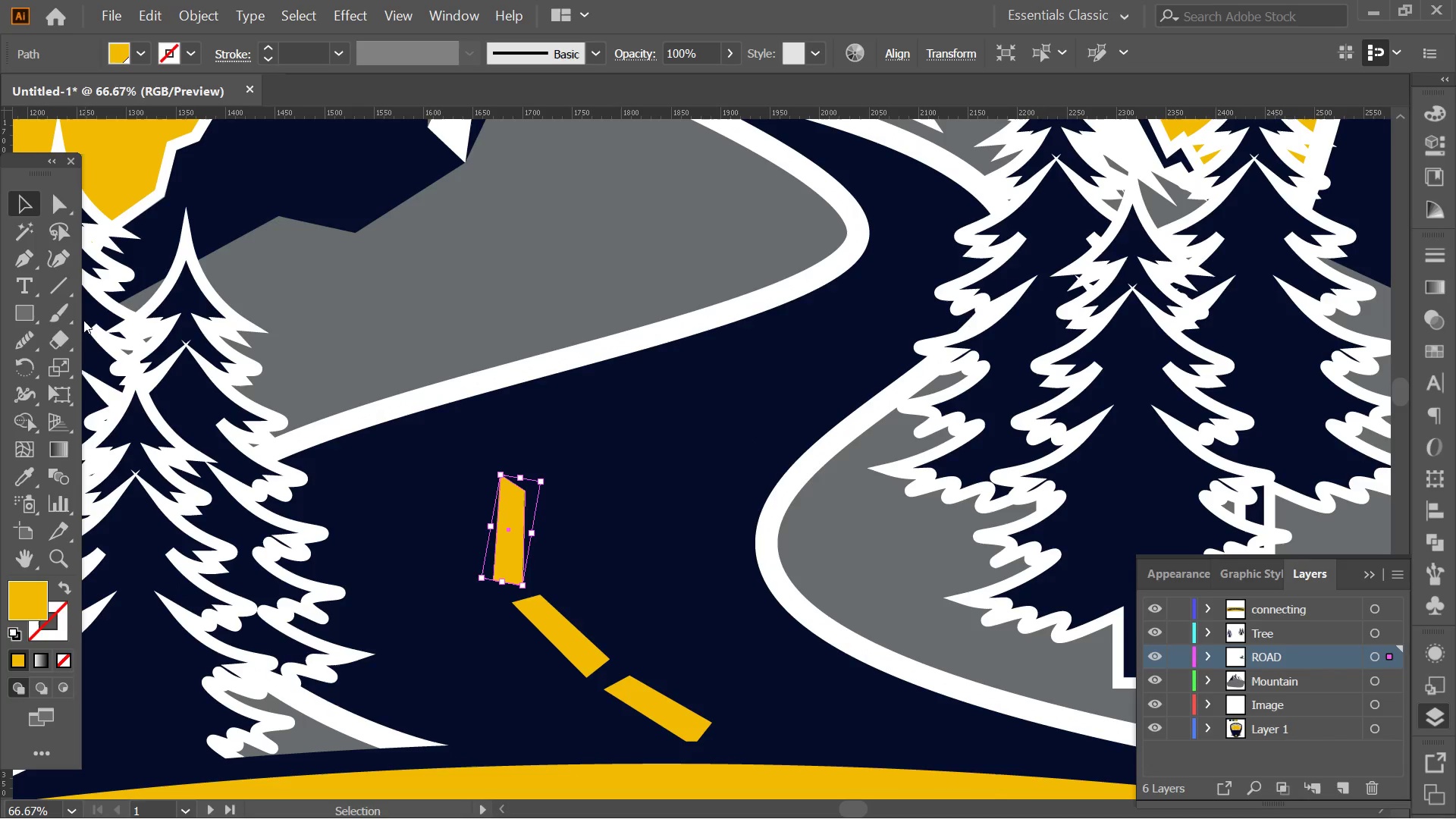 
scroll: coordinate [565, 491], scroll_direction: up, amount: 1.0
 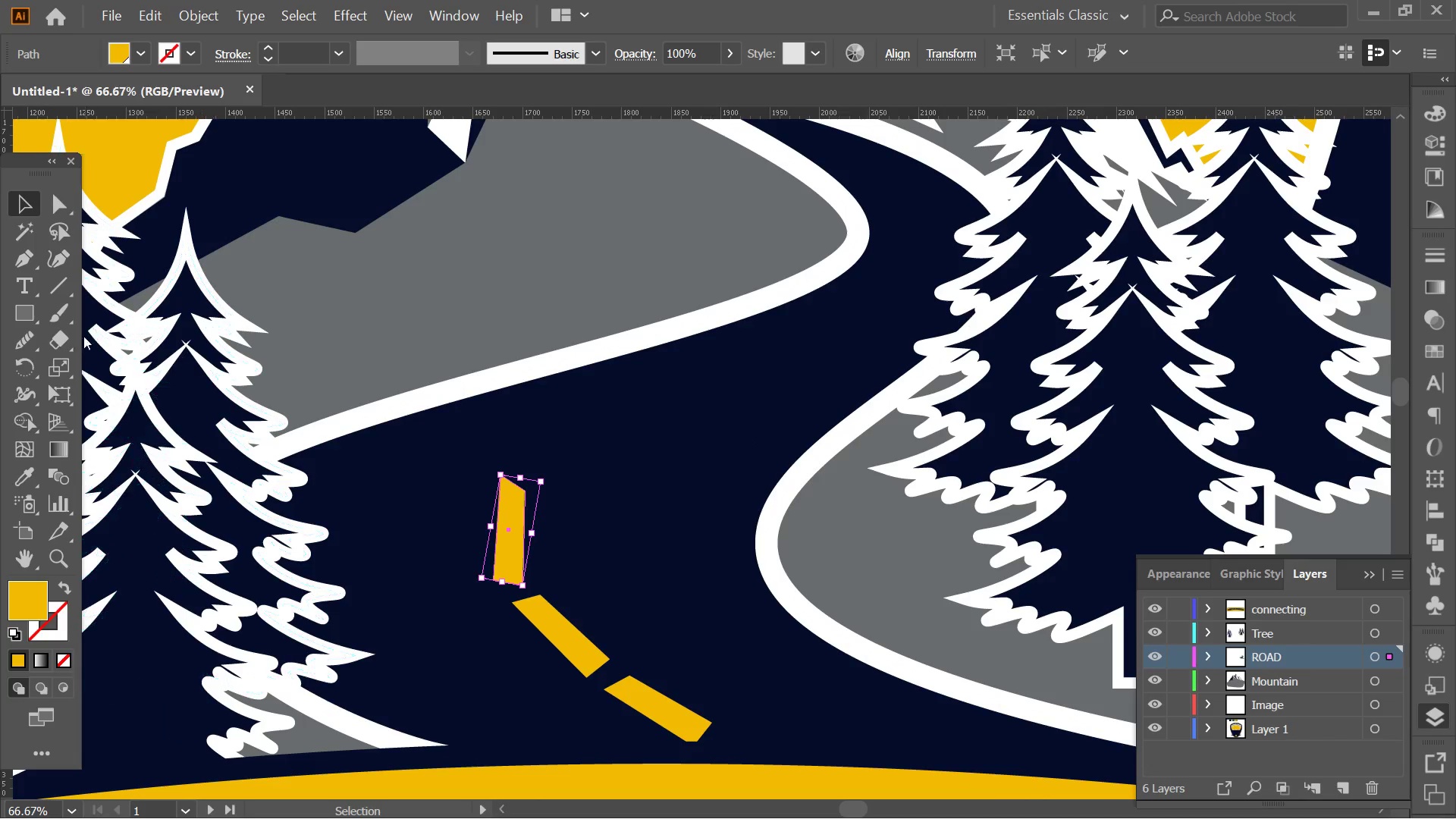 
left_click([58, 263])
 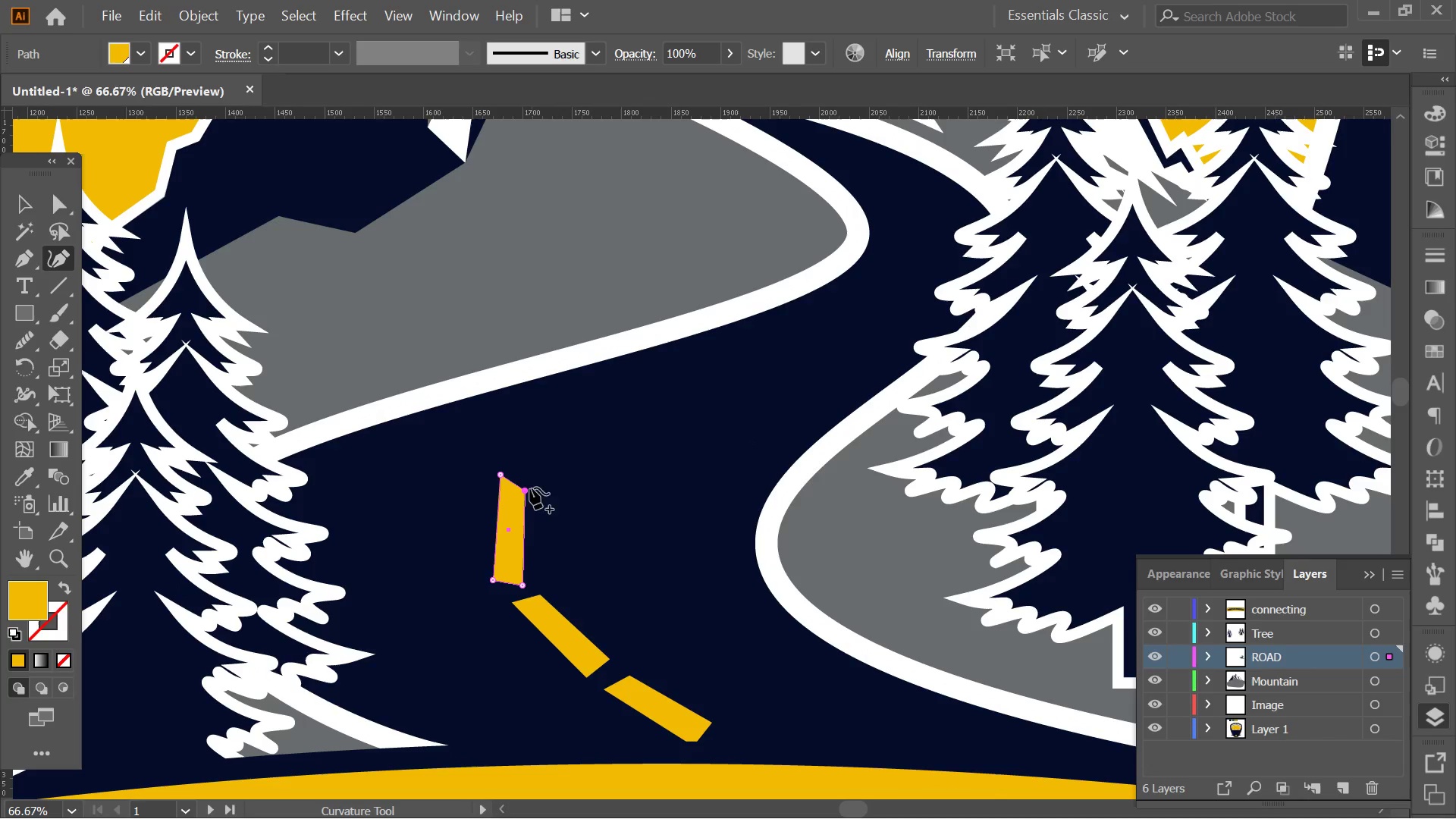 
left_click_drag(start_coordinate=[527, 488], to_coordinate=[542, 503])
 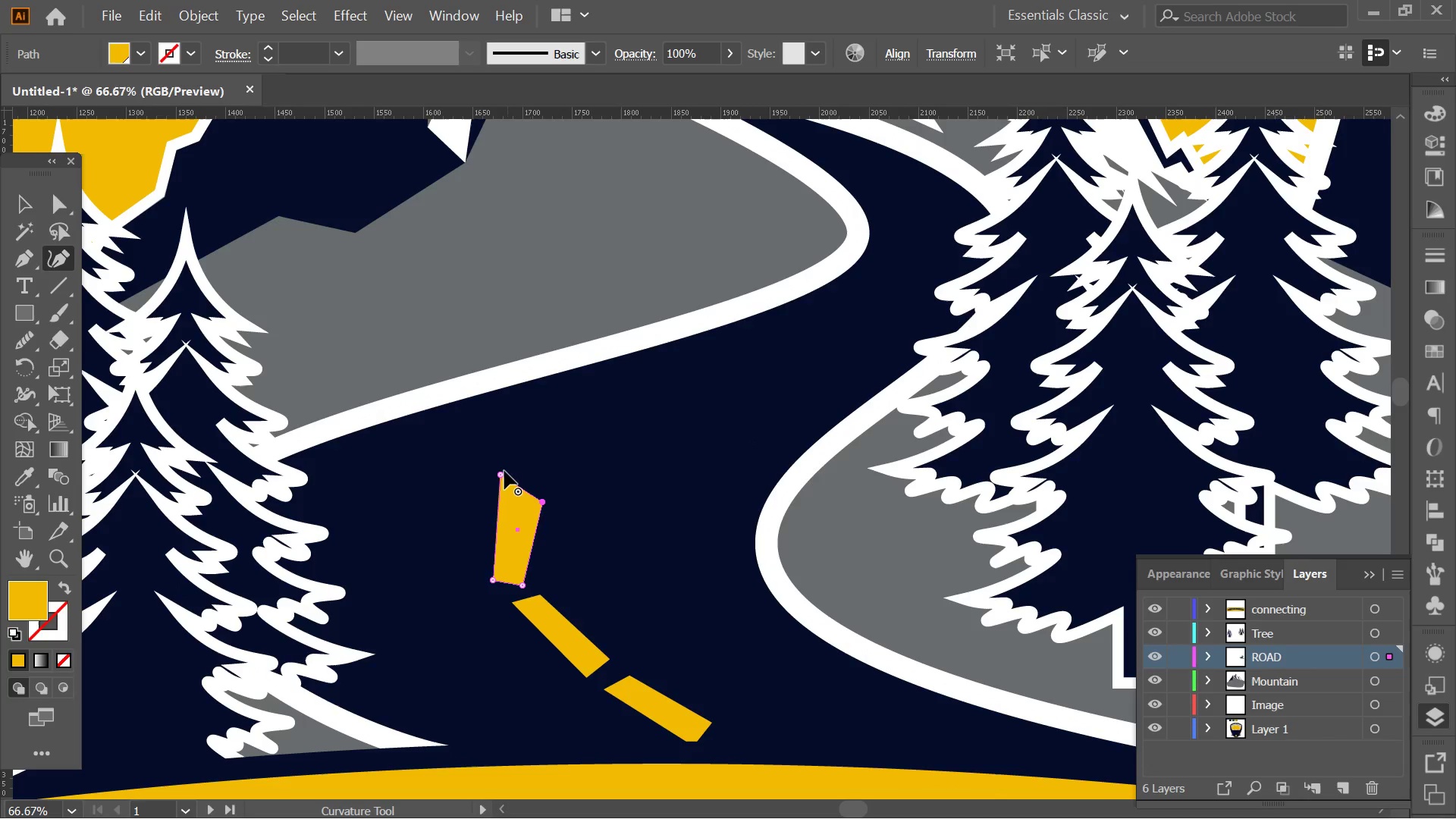 
left_click_drag(start_coordinate=[504, 471], to_coordinate=[526, 491])
 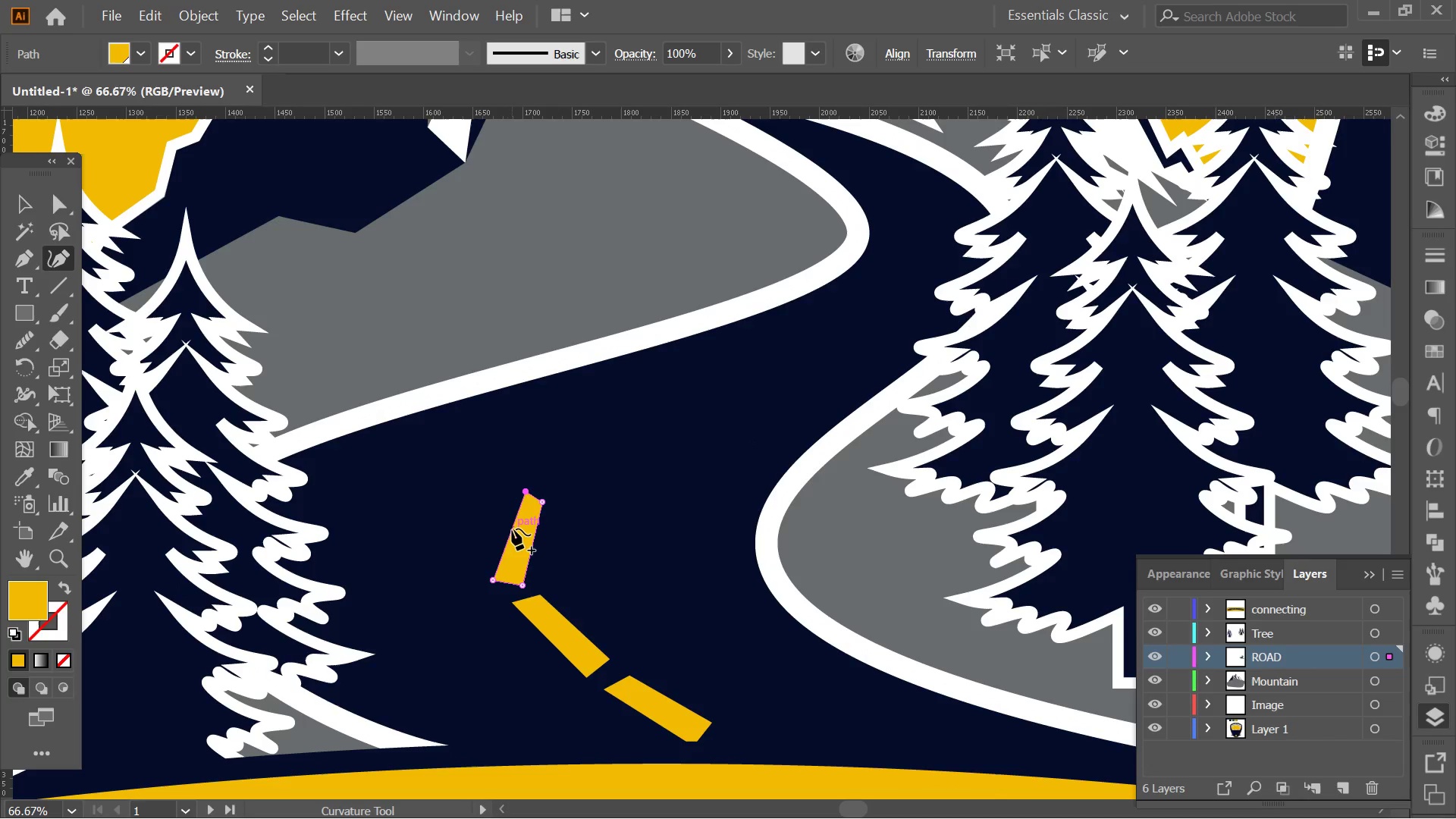 
left_click_drag(start_coordinate=[512, 529], to_coordinate=[502, 530])
 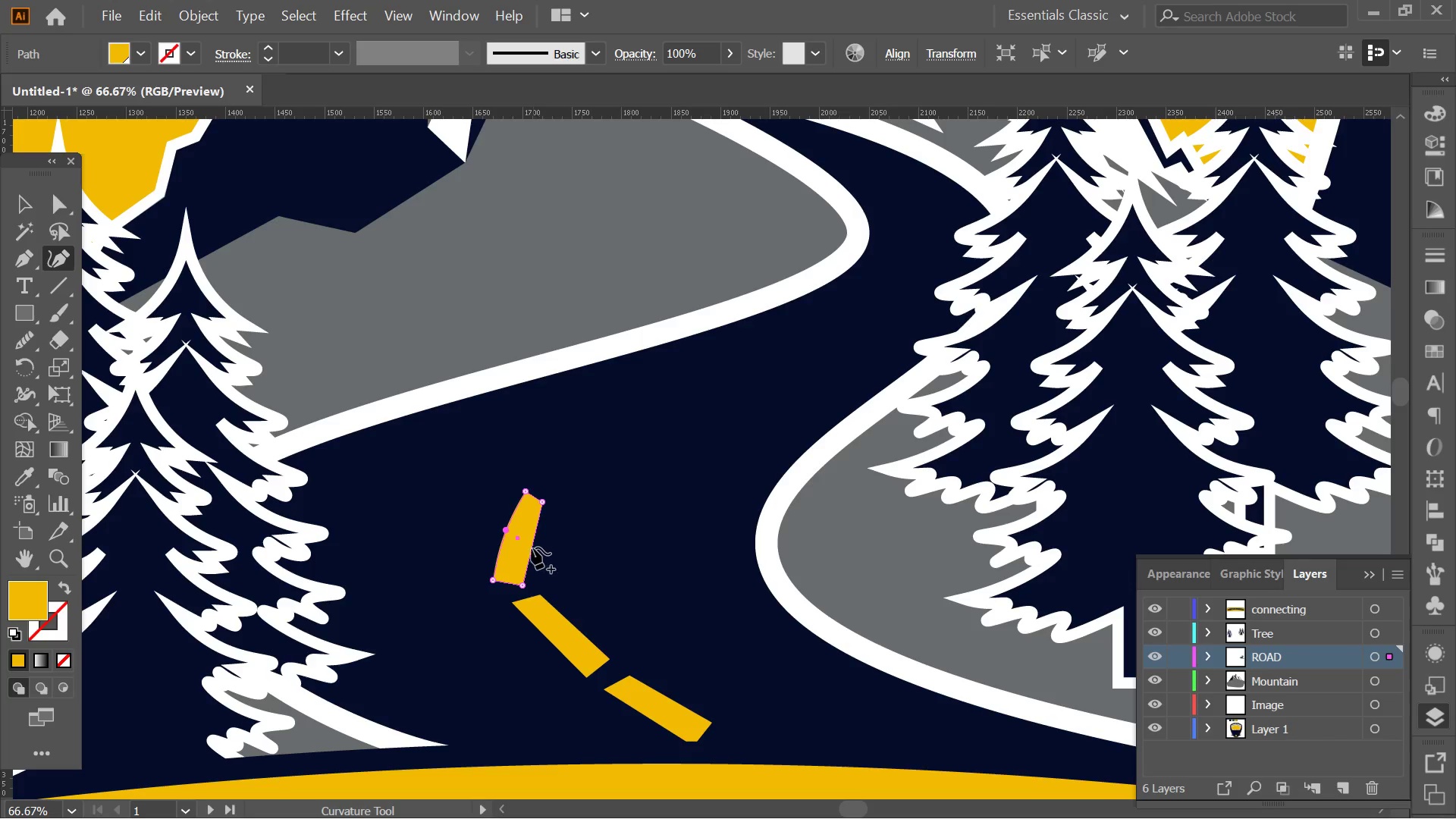 
left_click_drag(start_coordinate=[530, 546], to_coordinate=[522, 544])
 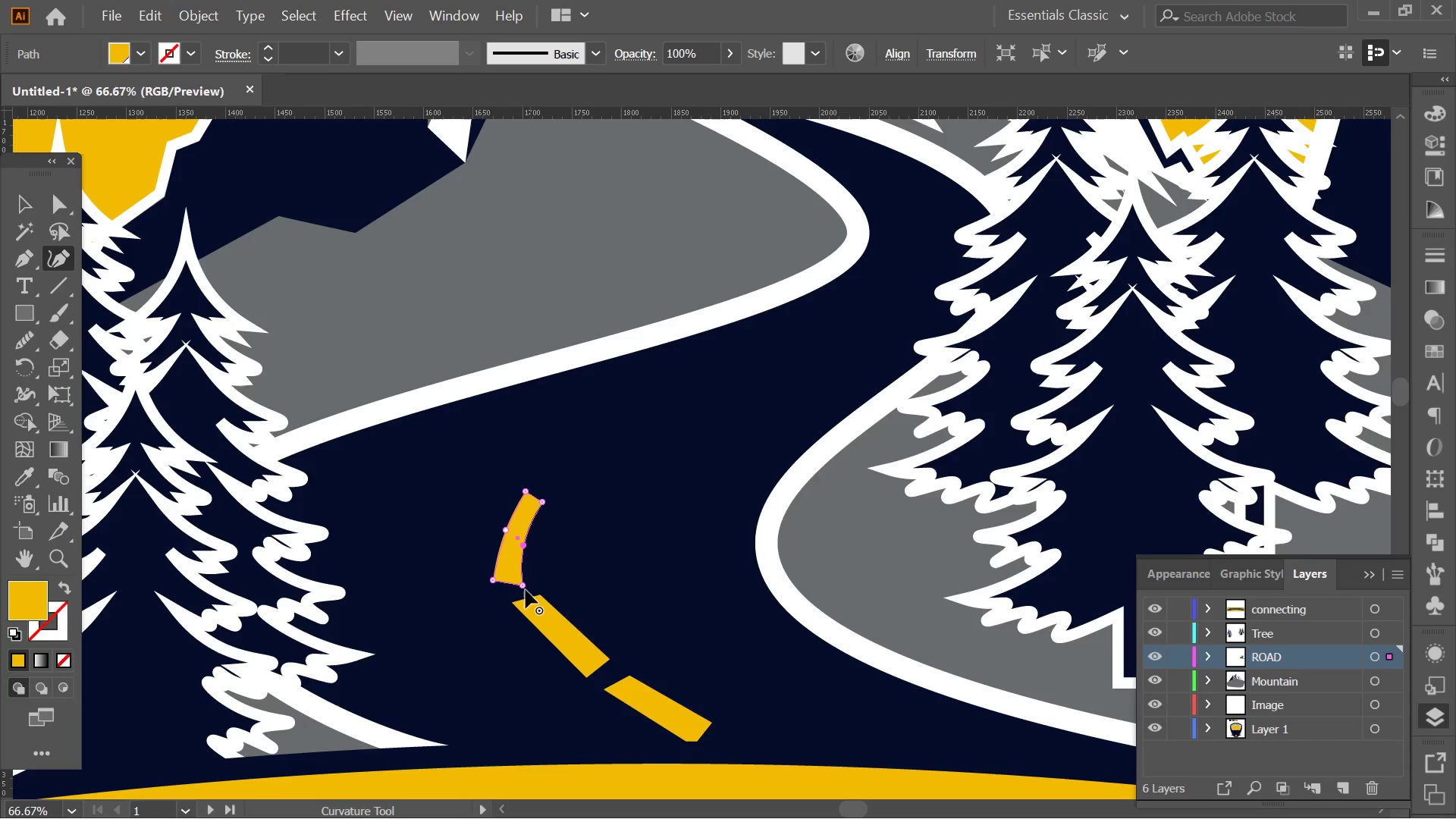 
left_click_drag(start_coordinate=[526, 590], to_coordinate=[529, 579])
 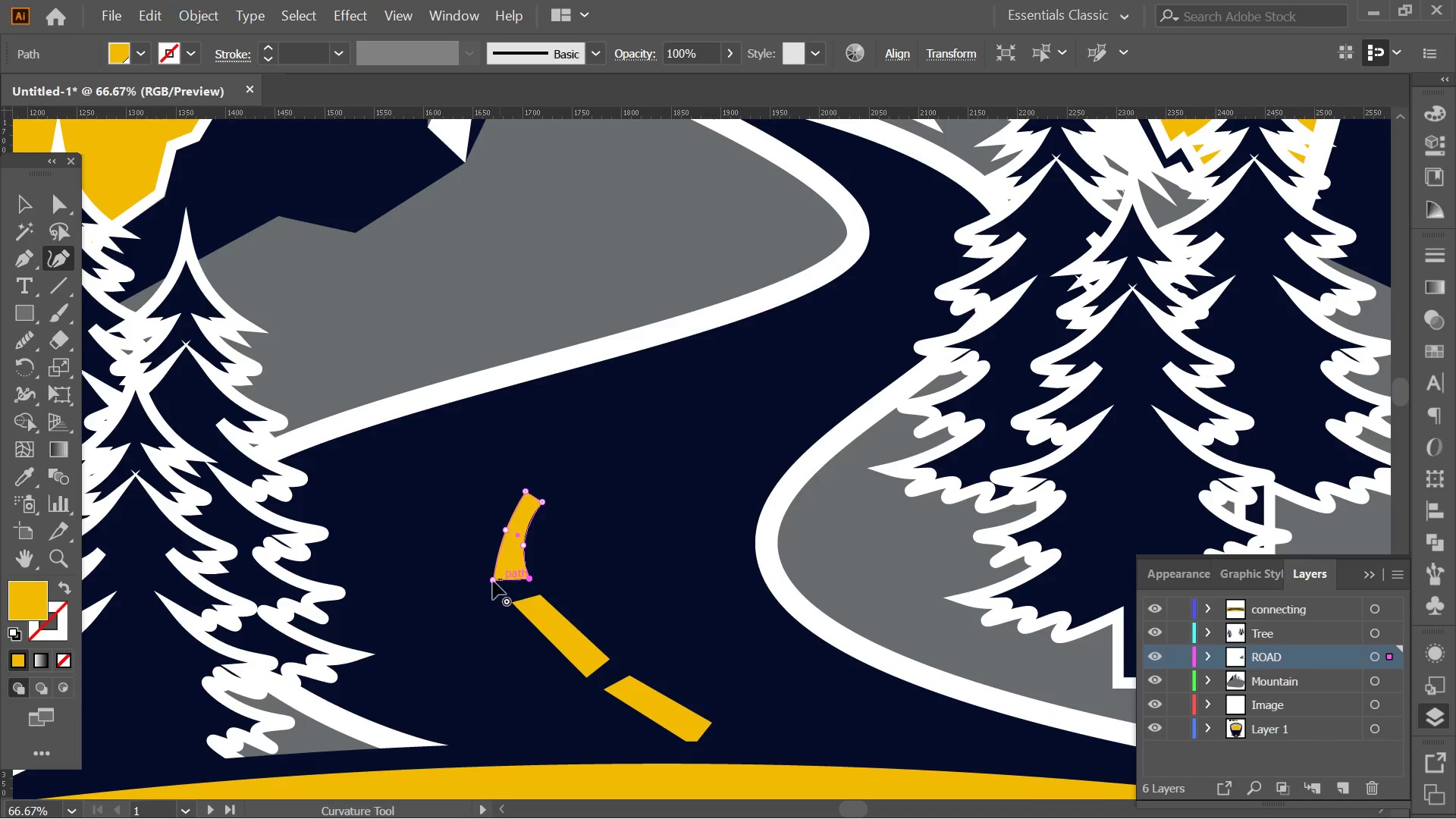 
left_click_drag(start_coordinate=[489, 581], to_coordinate=[504, 588])
 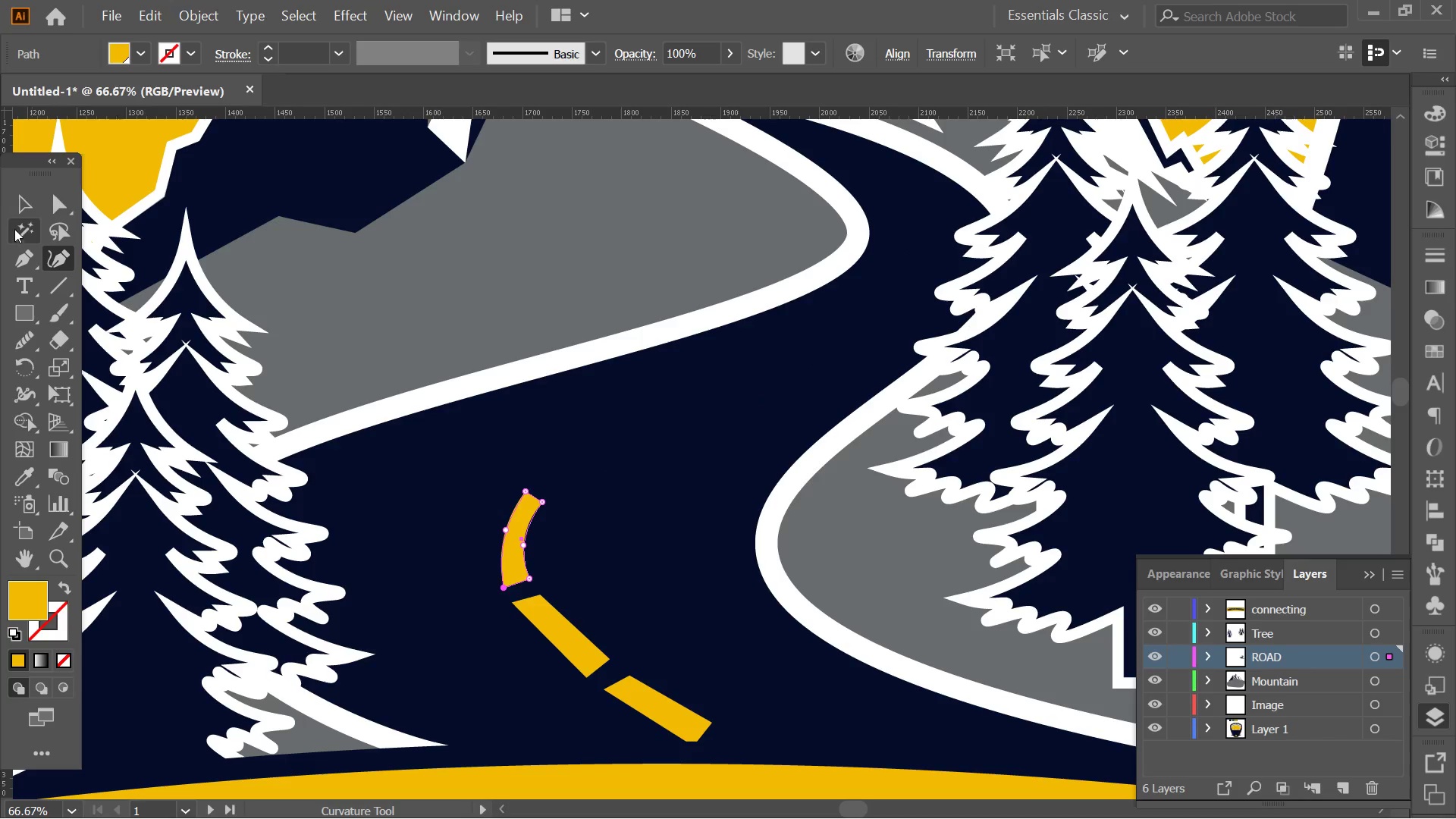 
left_click([19, 216])
 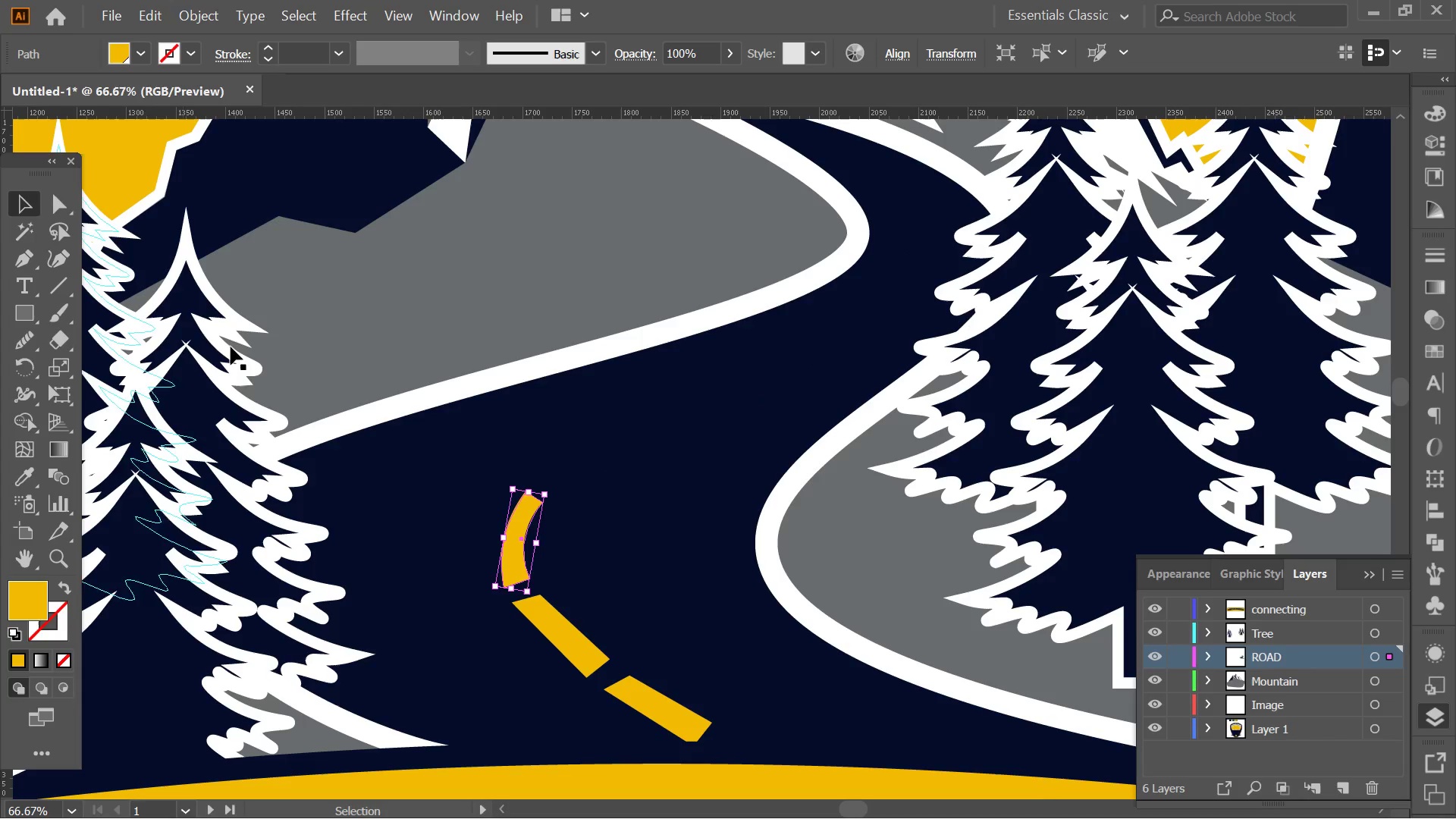 
key(Alt+AltLeft)
 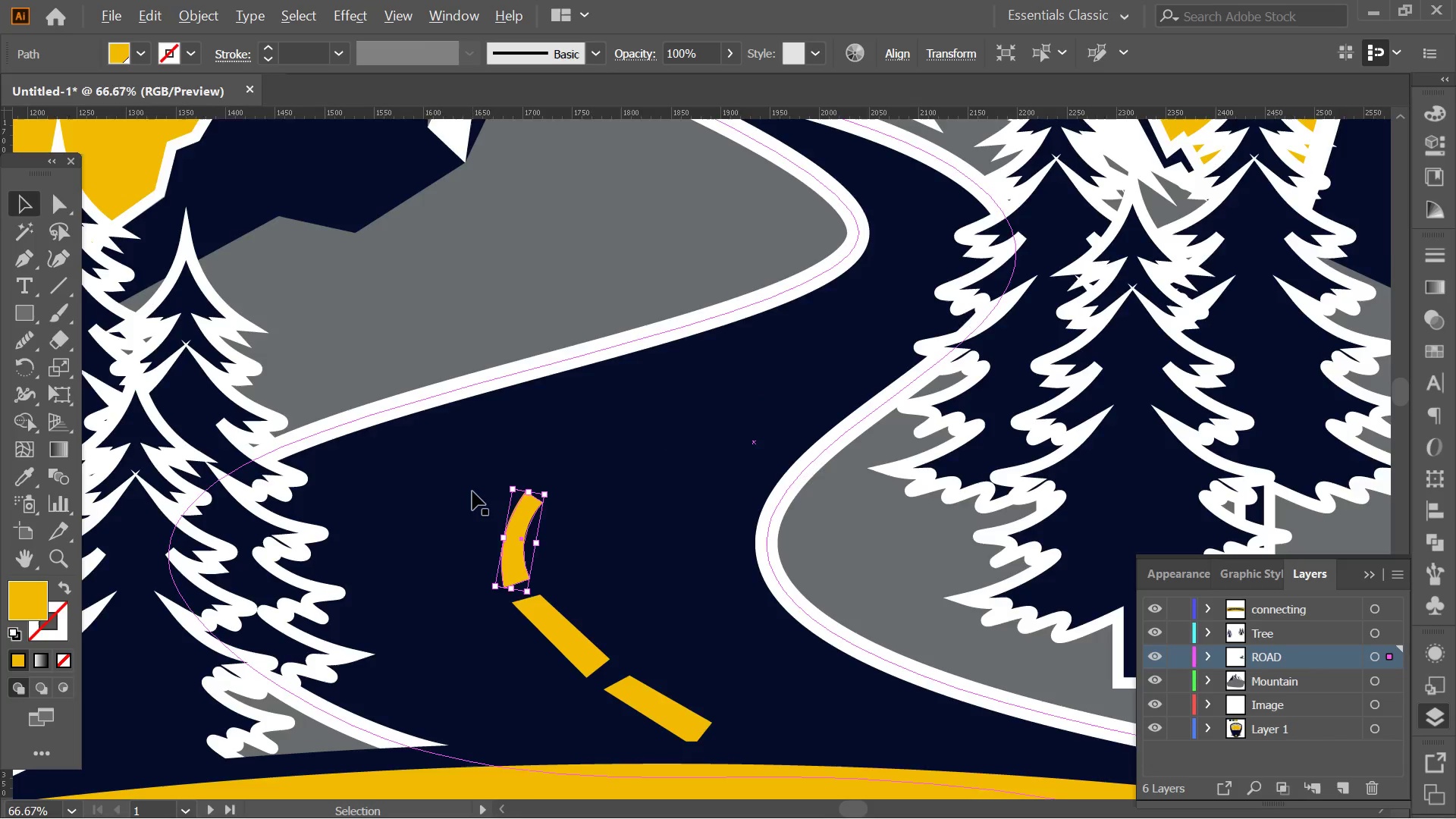 
key(Alt+AltLeft)
 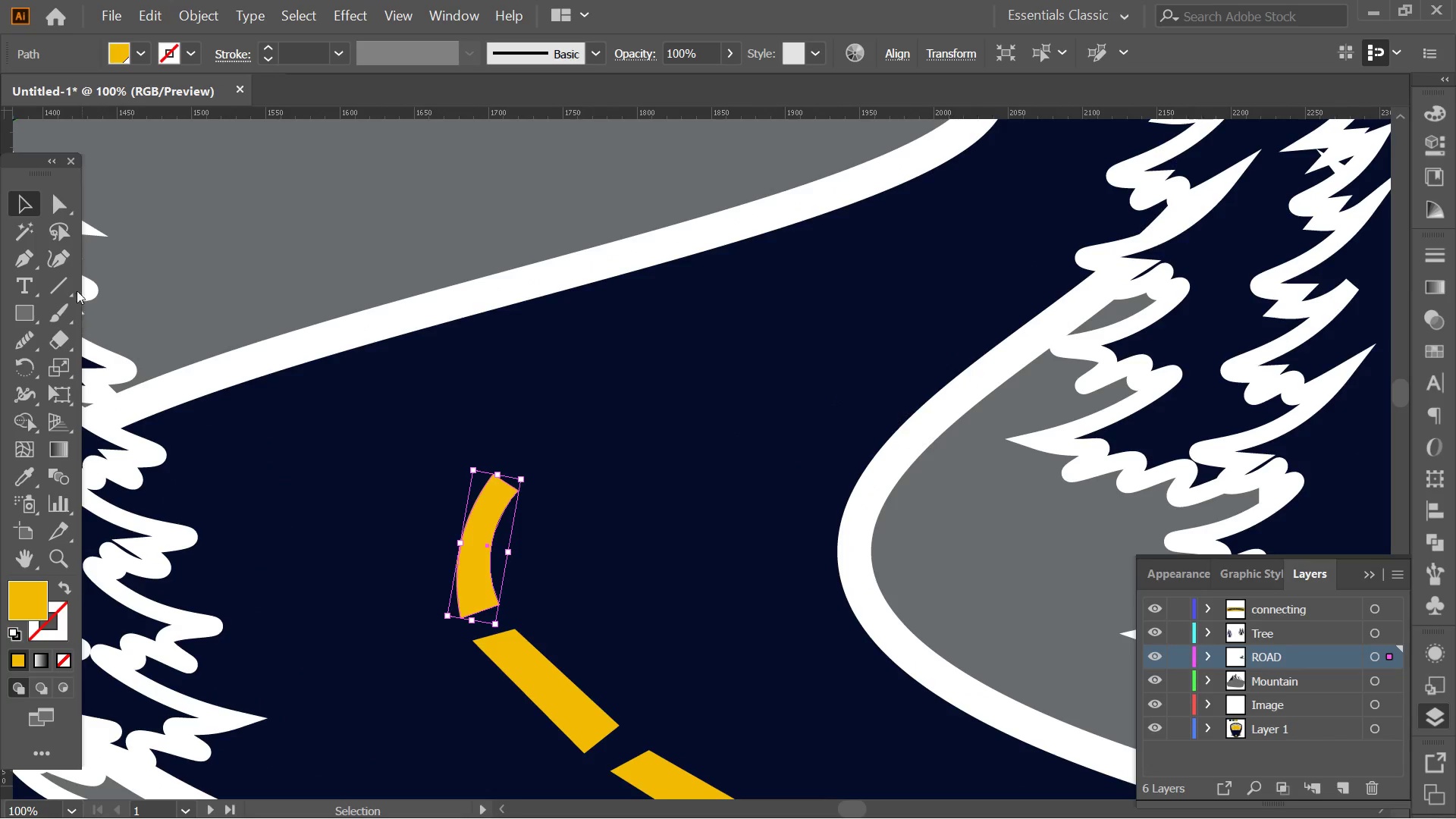 
scroll: coordinate [531, 509], scroll_direction: up, amount: 1.0
 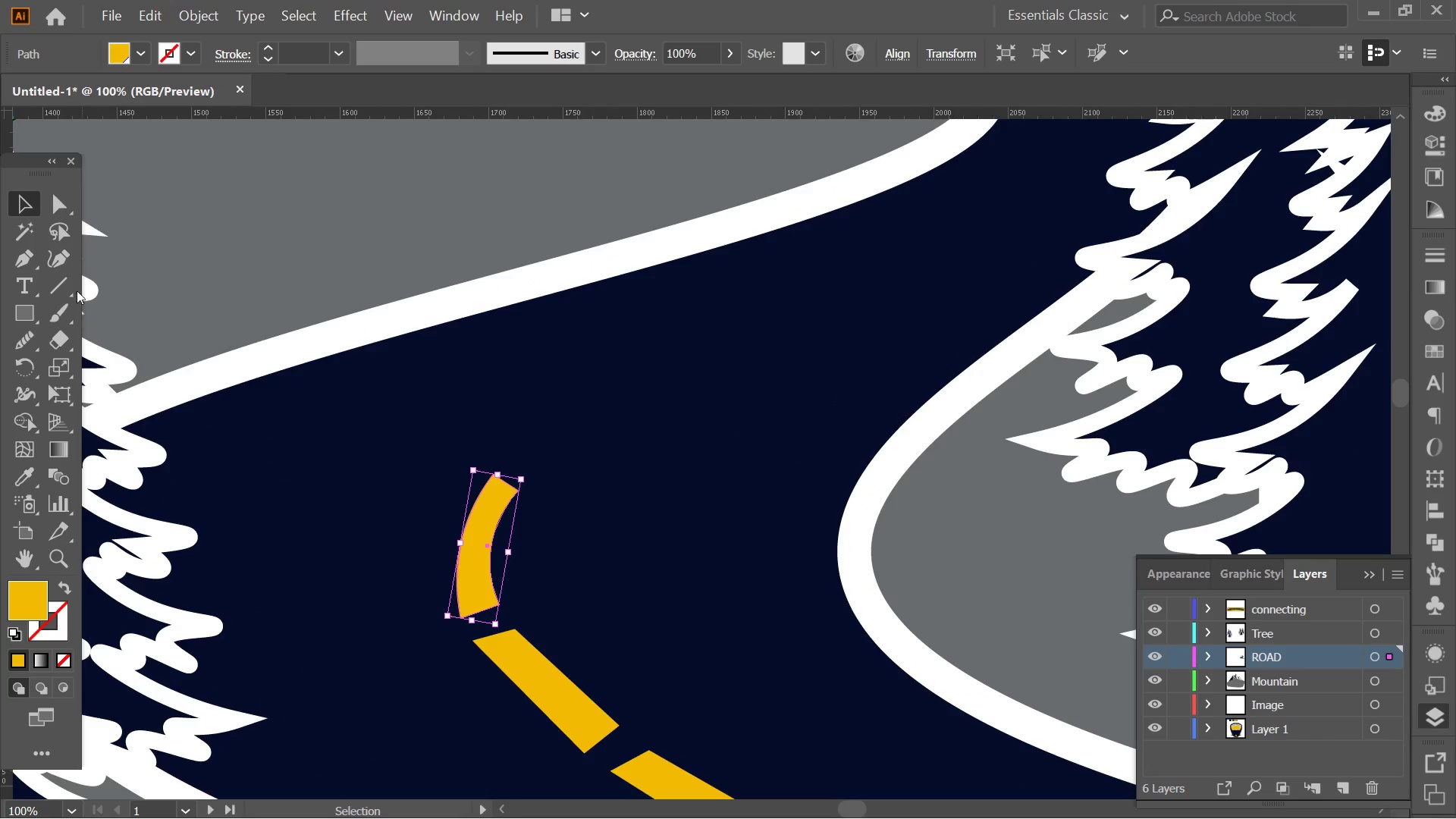 
left_click([61, 259])
 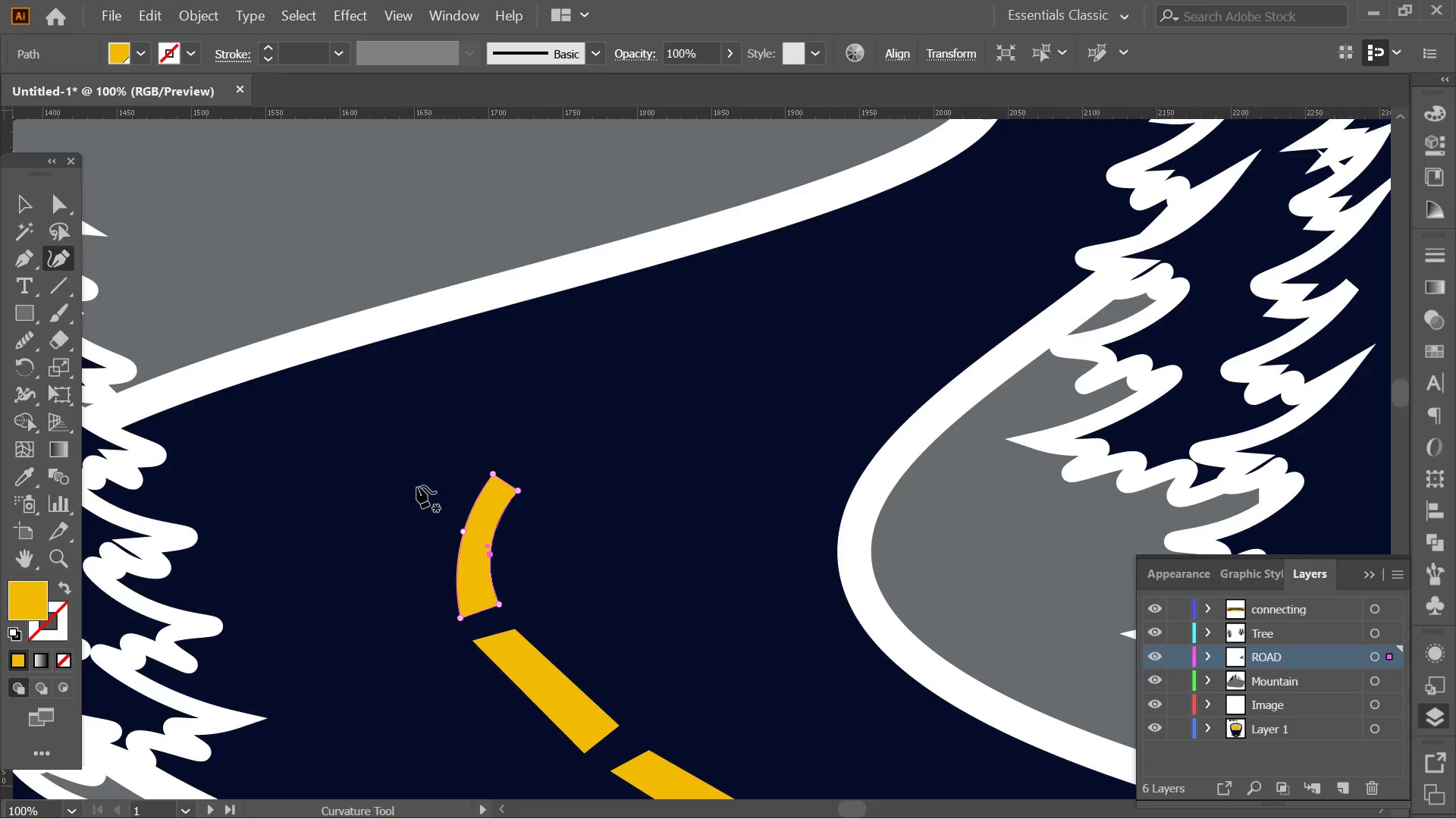 
key(Alt+AltLeft)
 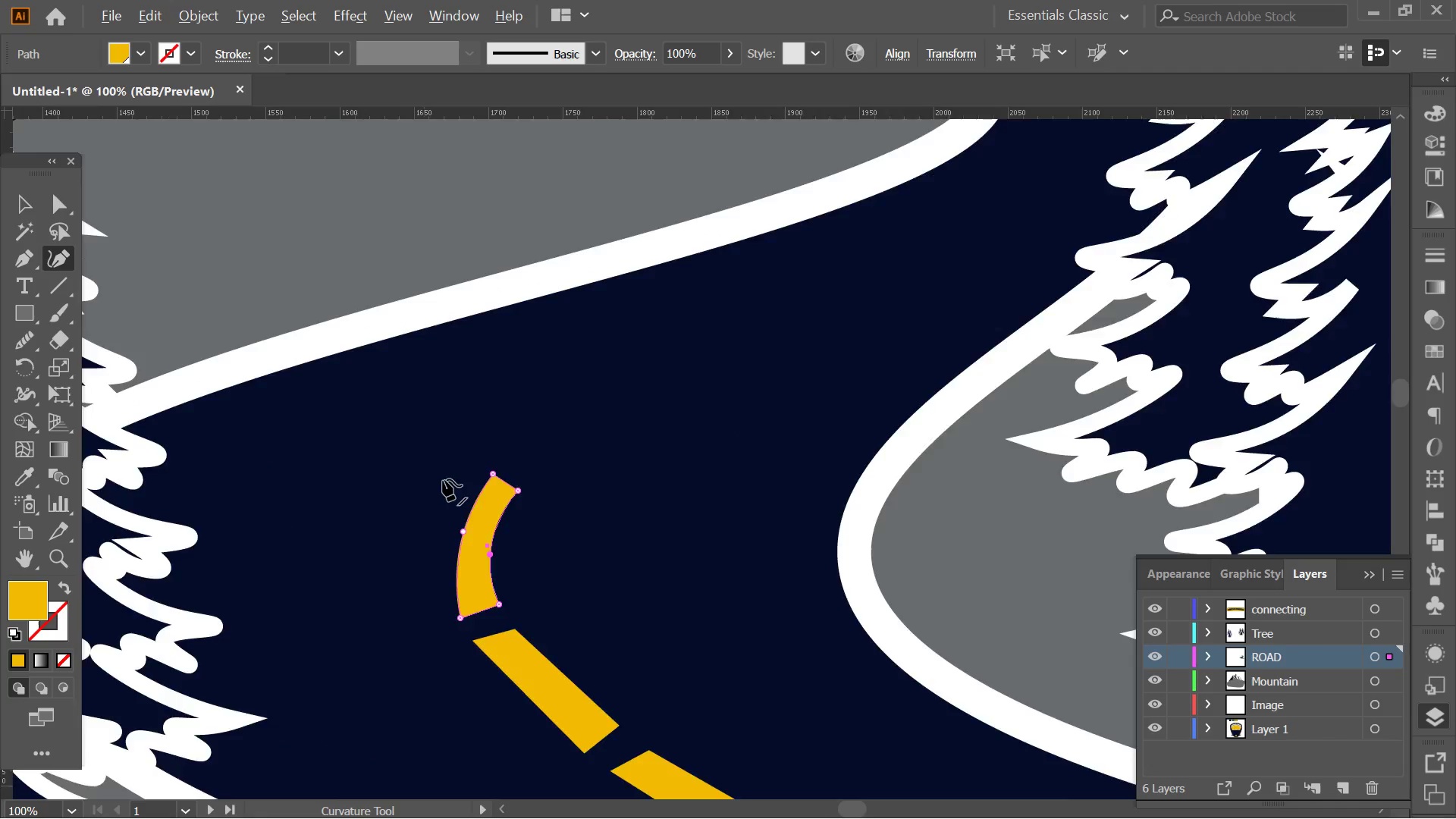 
scroll: coordinate [444, 478], scroll_direction: up, amount: 2.0
 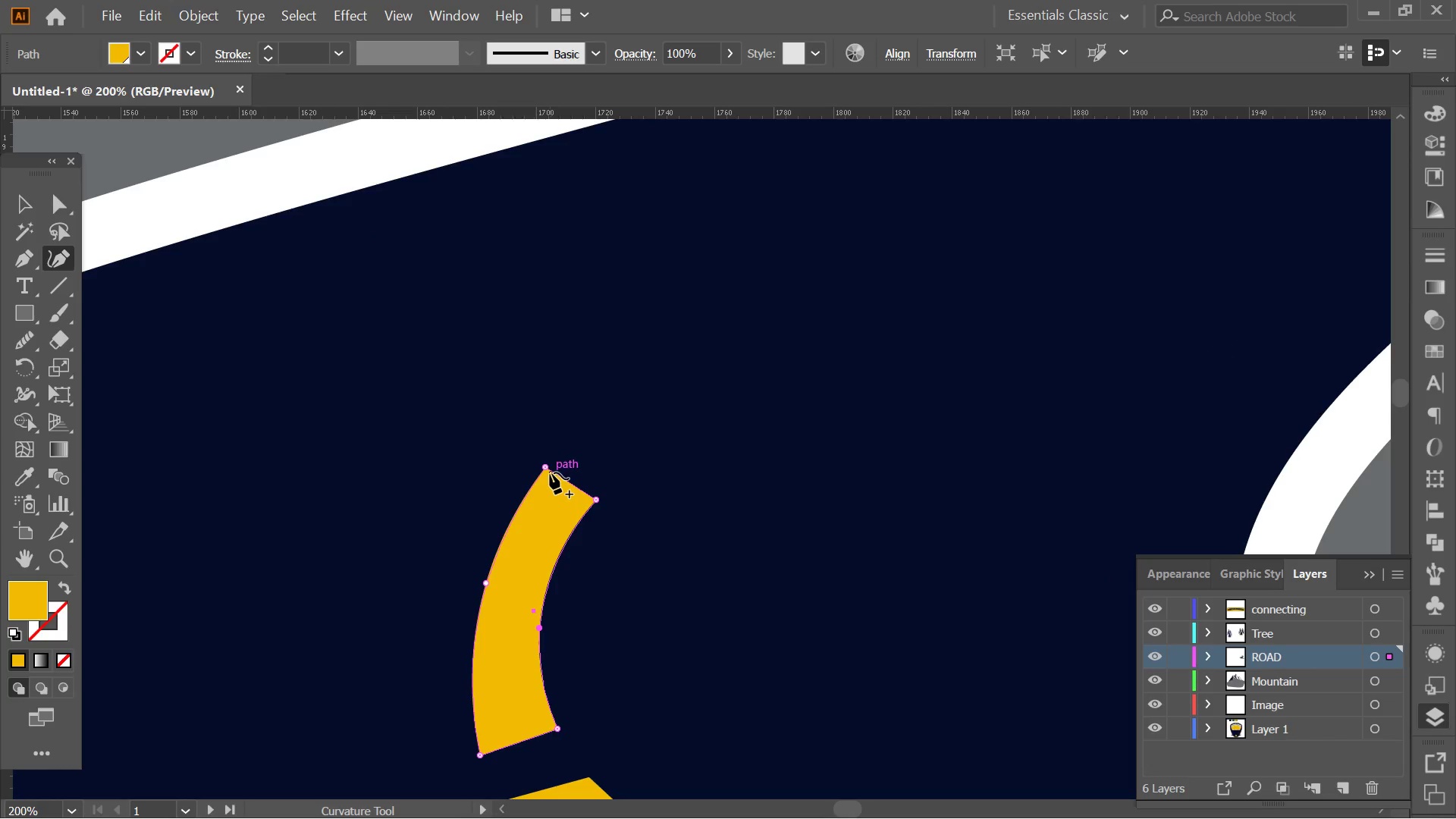 
left_click_drag(start_coordinate=[548, 471], to_coordinate=[541, 491])
 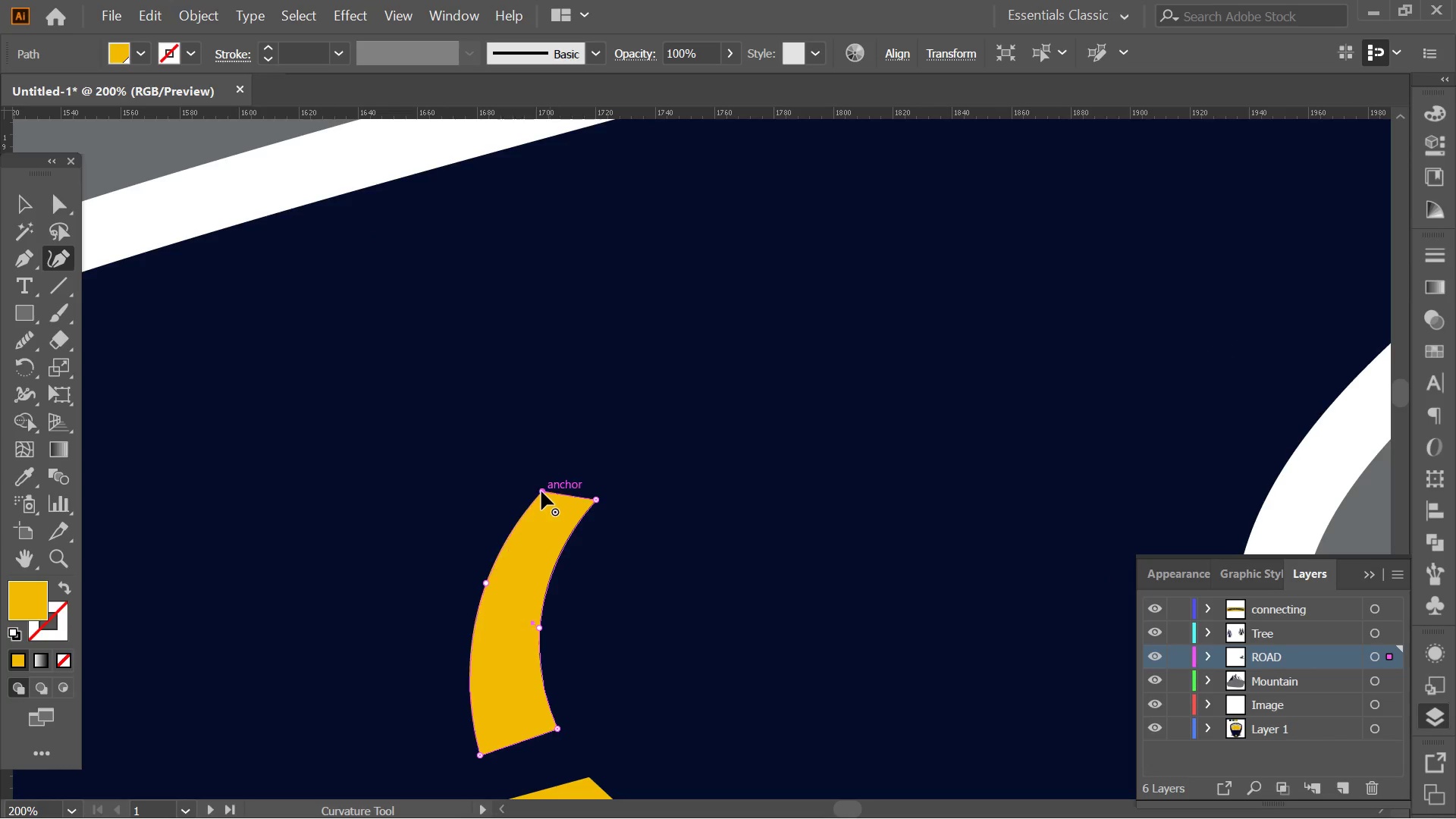 
key(Alt+AltLeft)
 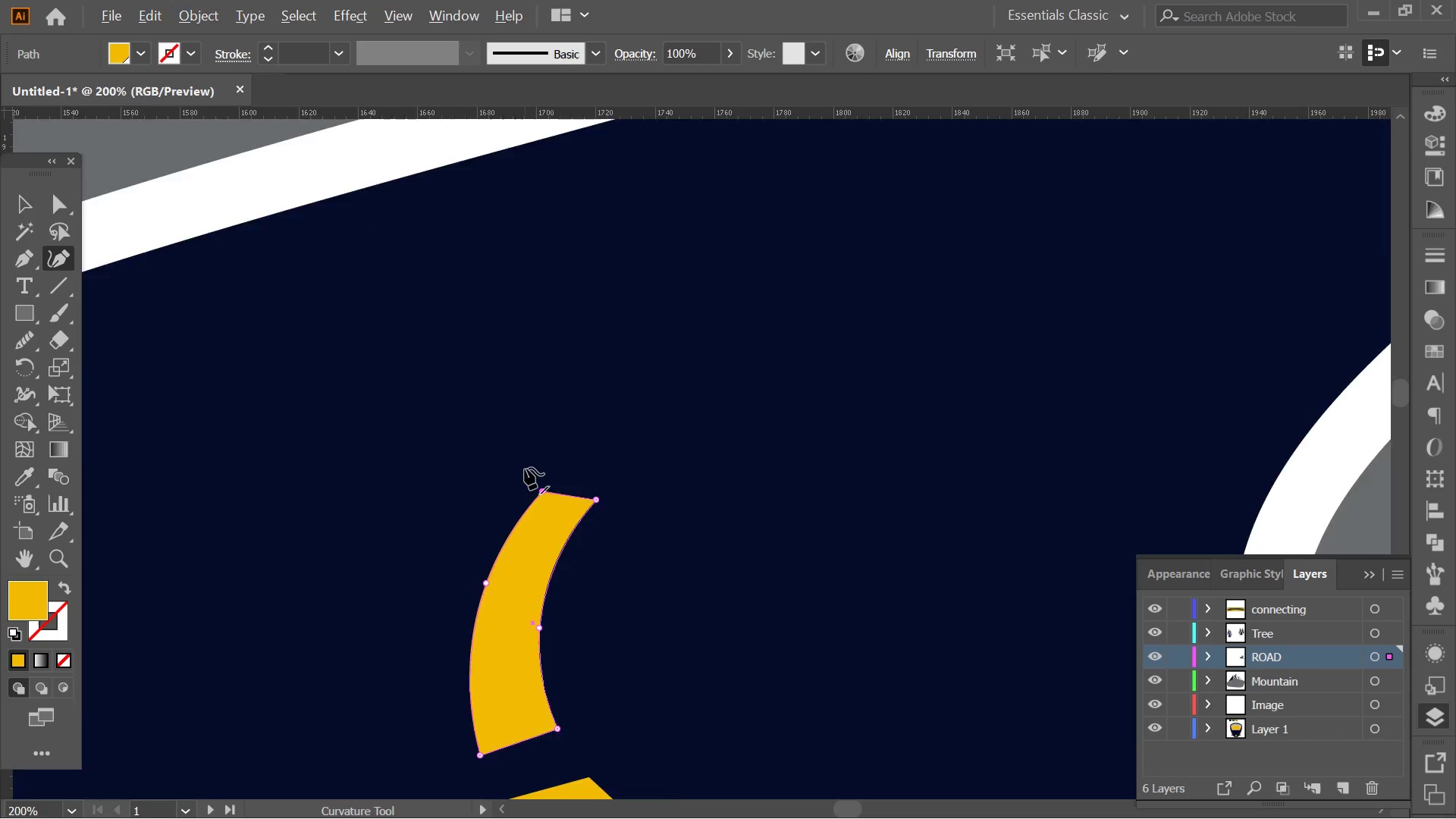 
scroll: coordinate [525, 468], scroll_direction: down, amount: 3.0
 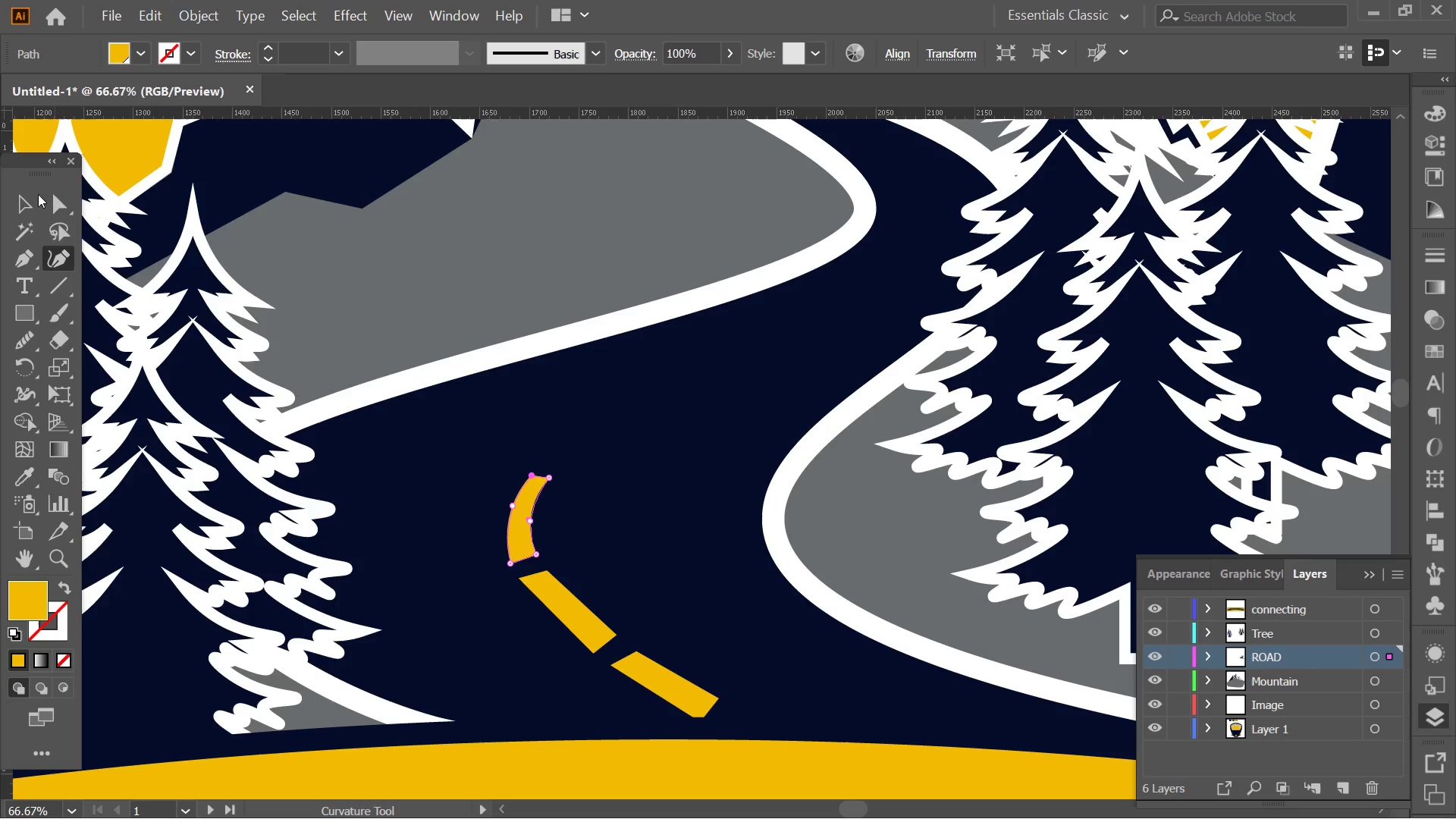 
key(Alt+AltLeft)
 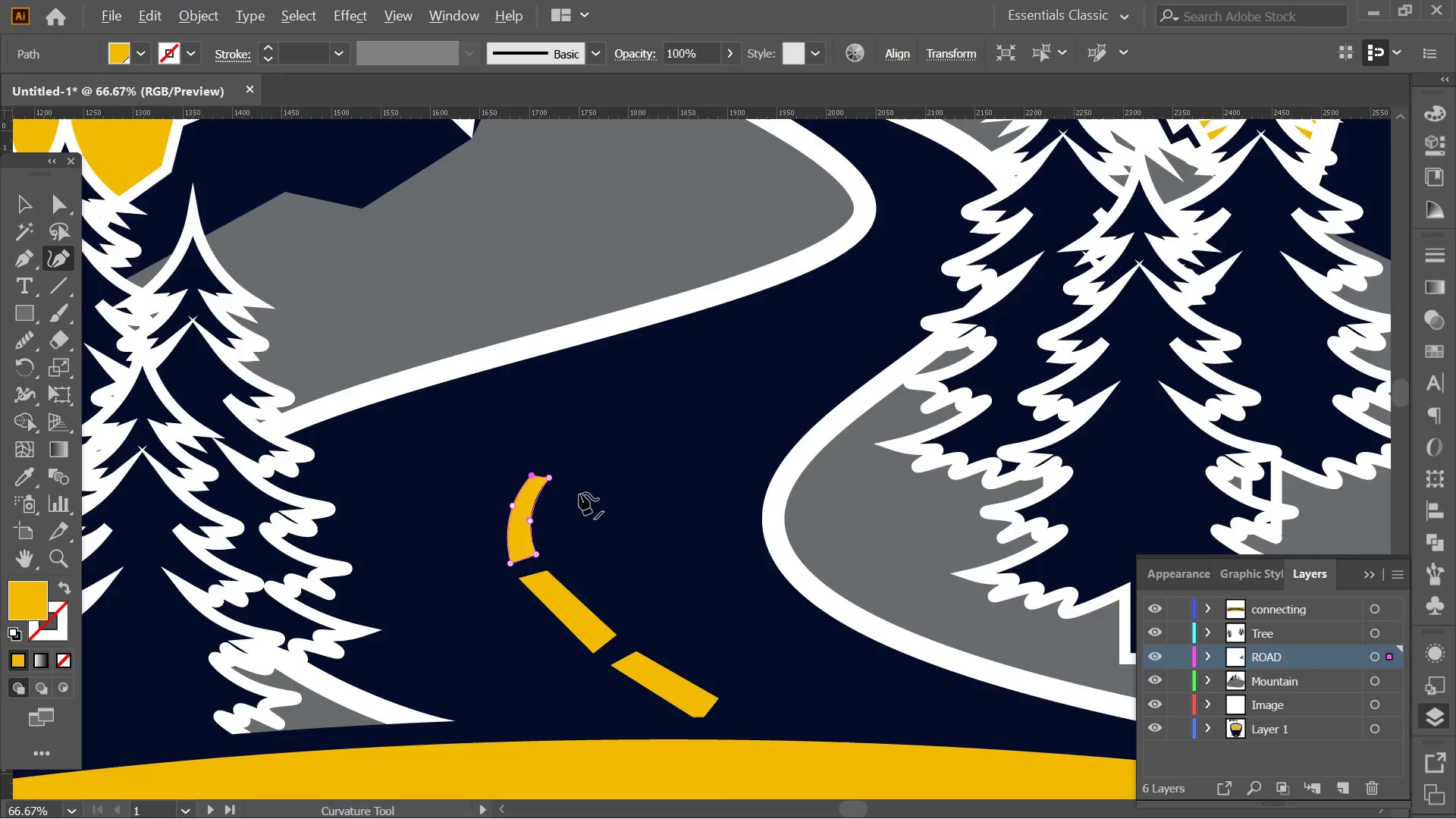 
key(Alt+AltLeft)
 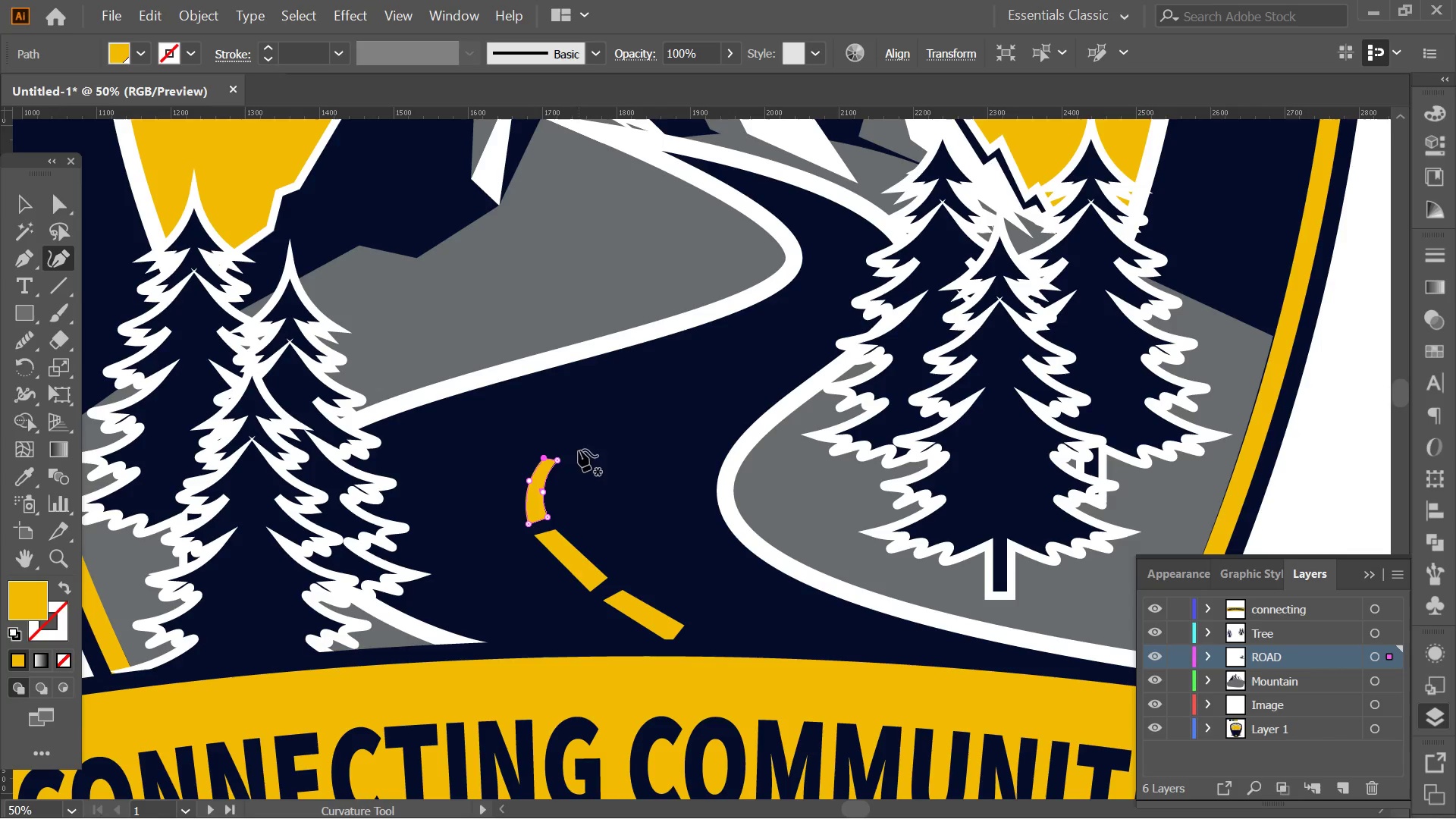 
key(Alt+AltLeft)
 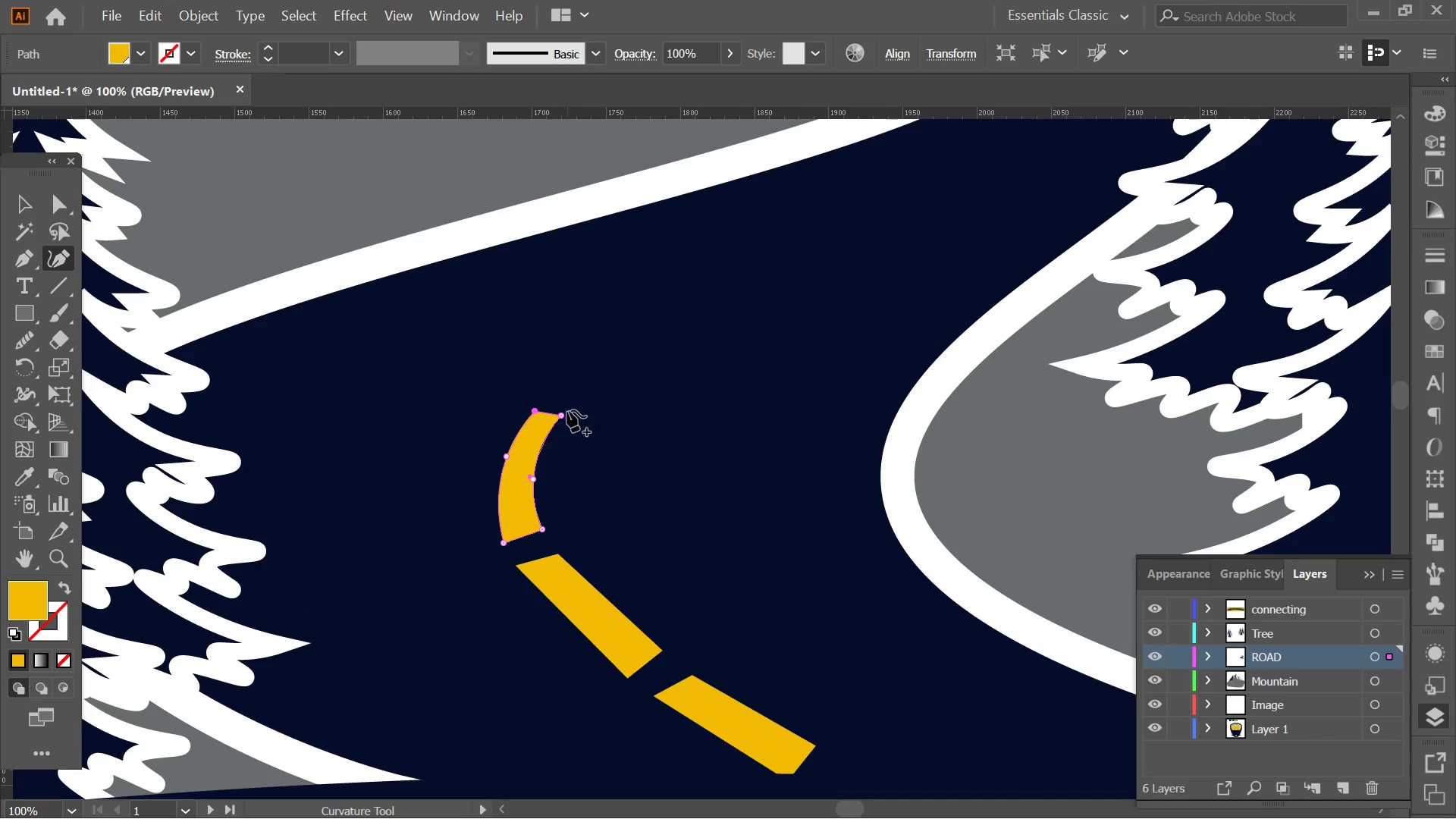 
scroll: coordinate [554, 504], scroll_direction: up, amount: 1.0
 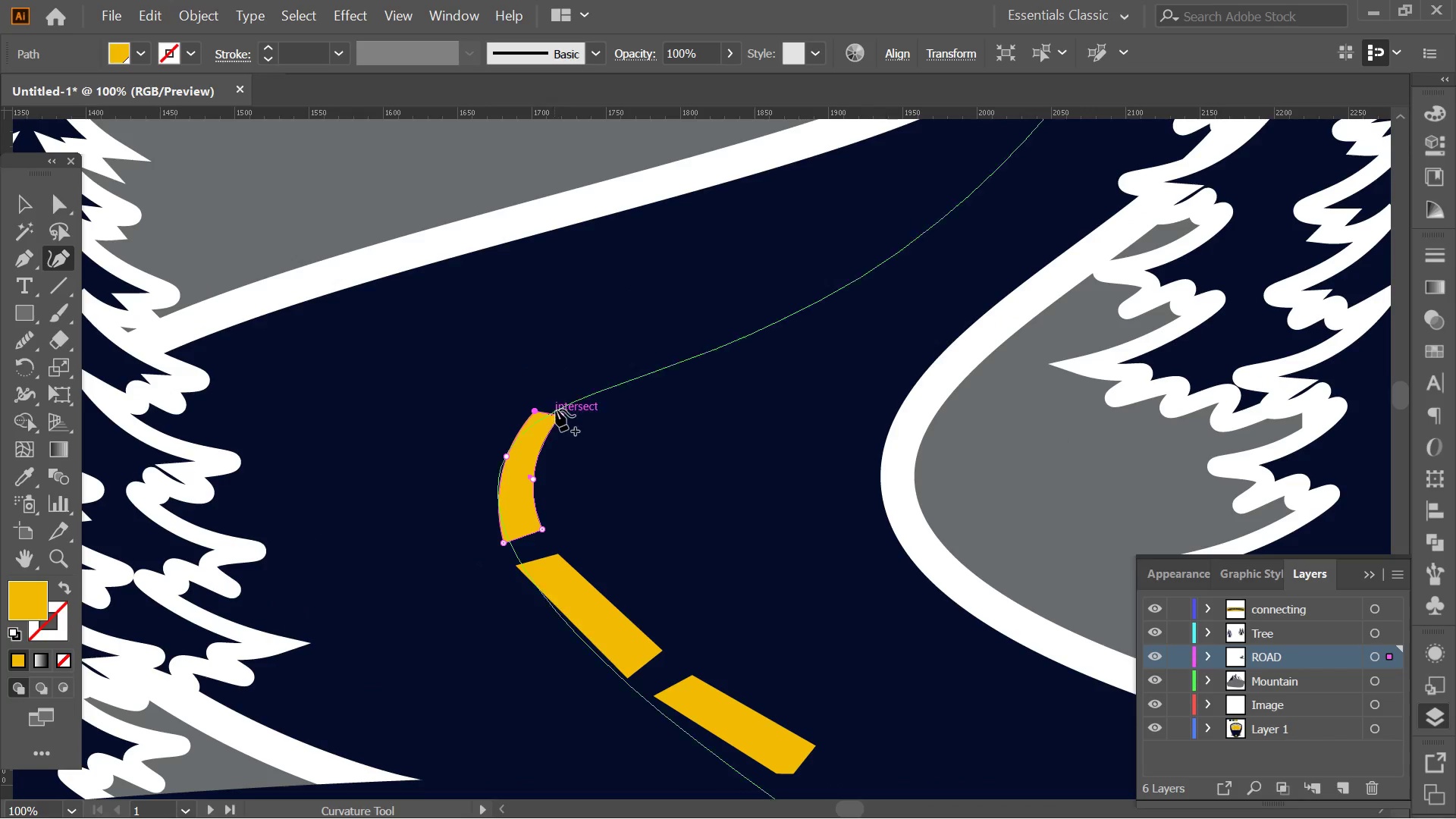 
left_click_drag(start_coordinate=[567, 412], to_coordinate=[571, 418])
 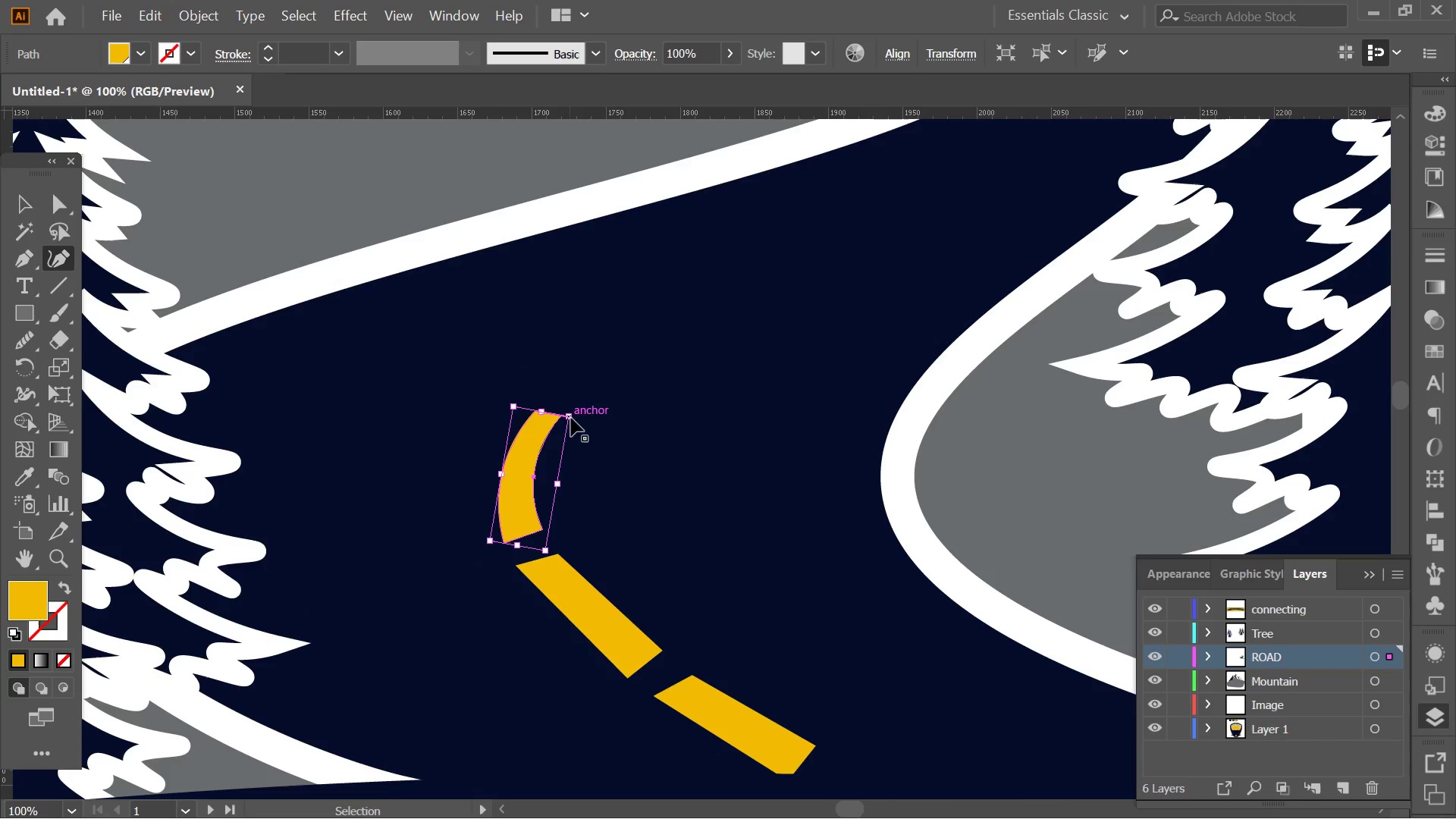 
key(Control+ControlLeft)
 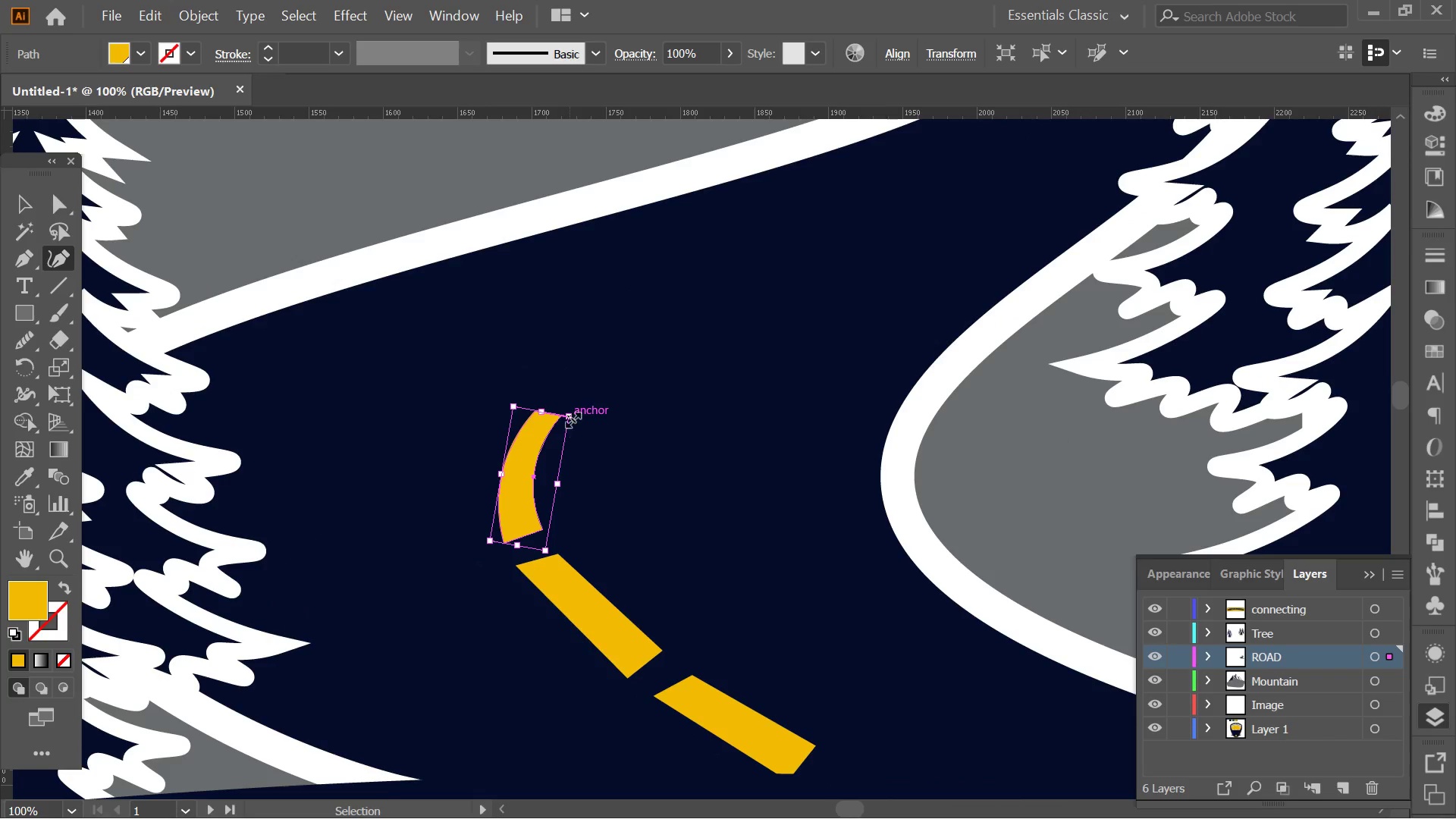 
key(Control+Z)
 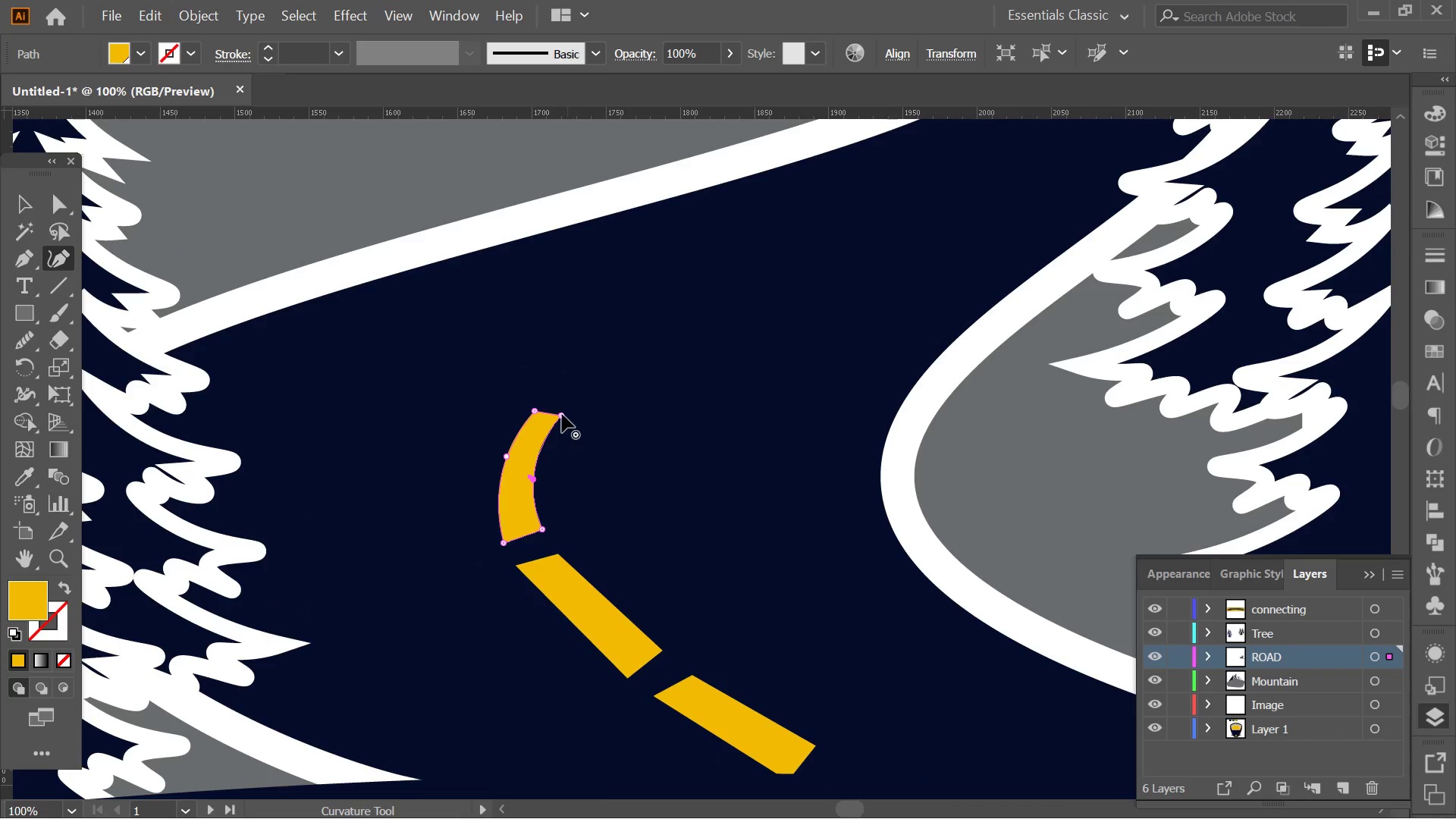 
left_click_drag(start_coordinate=[562, 414], to_coordinate=[575, 420])
 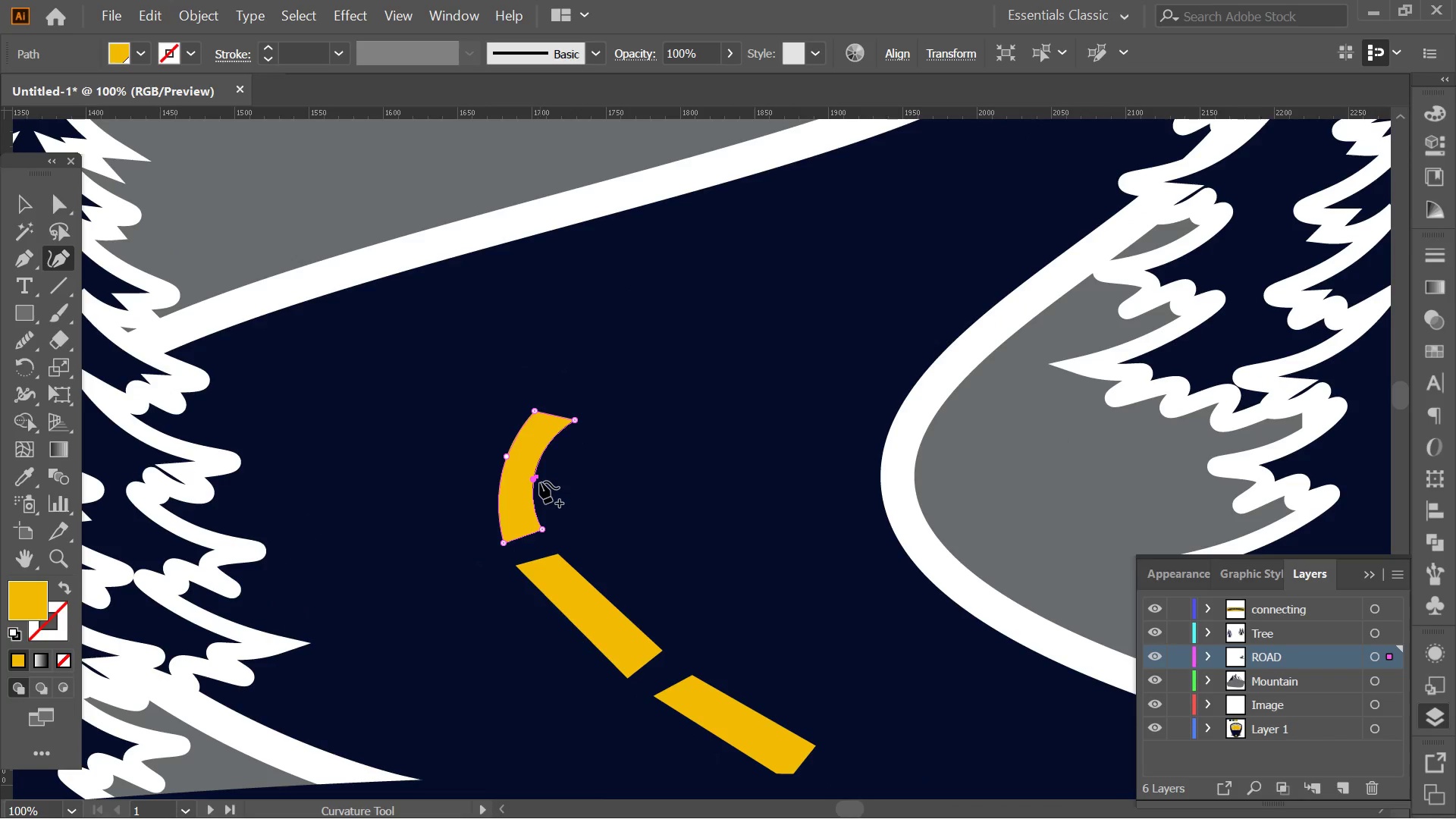 
key(Delete)
 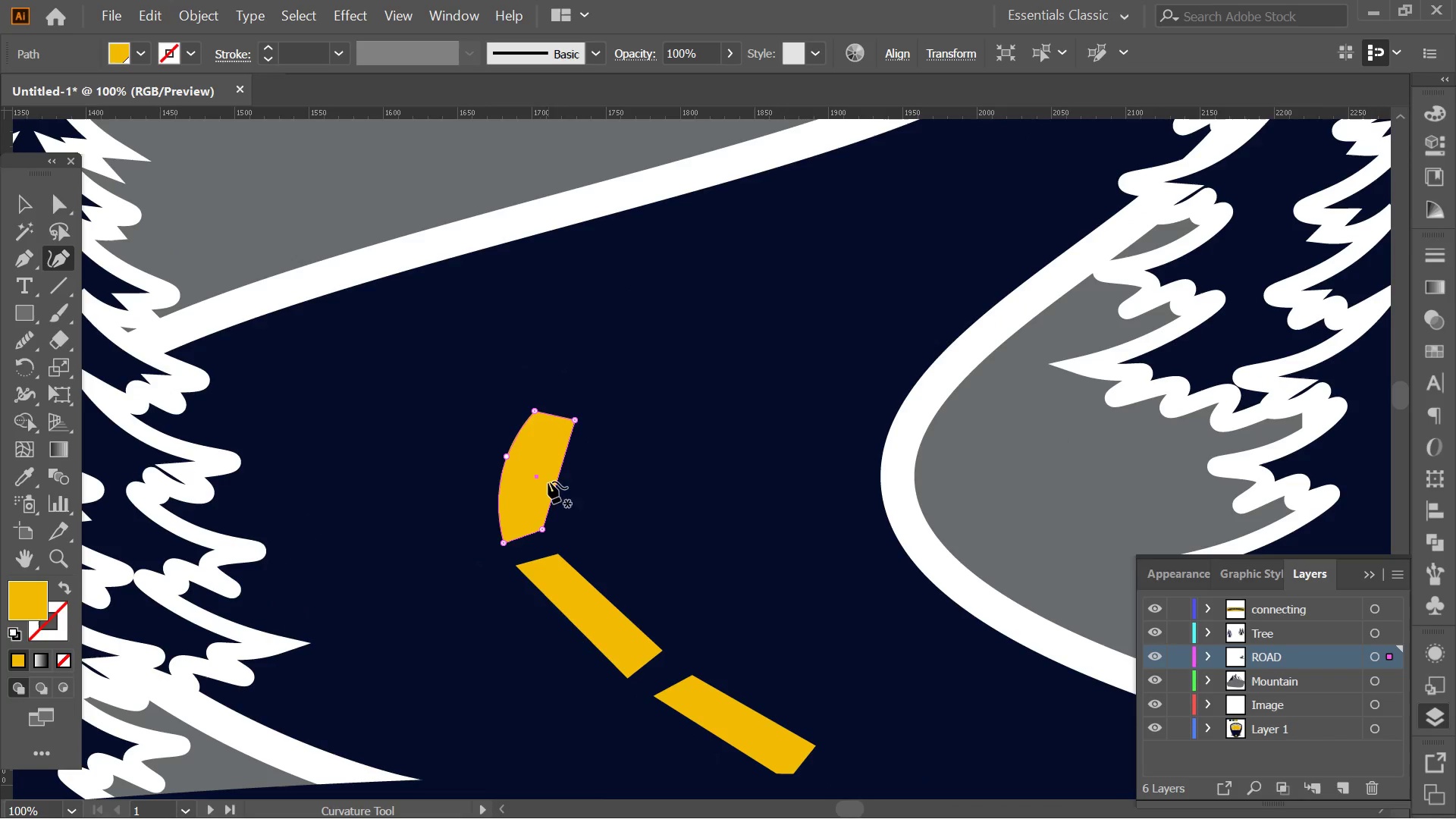 
key(Control+Z)
 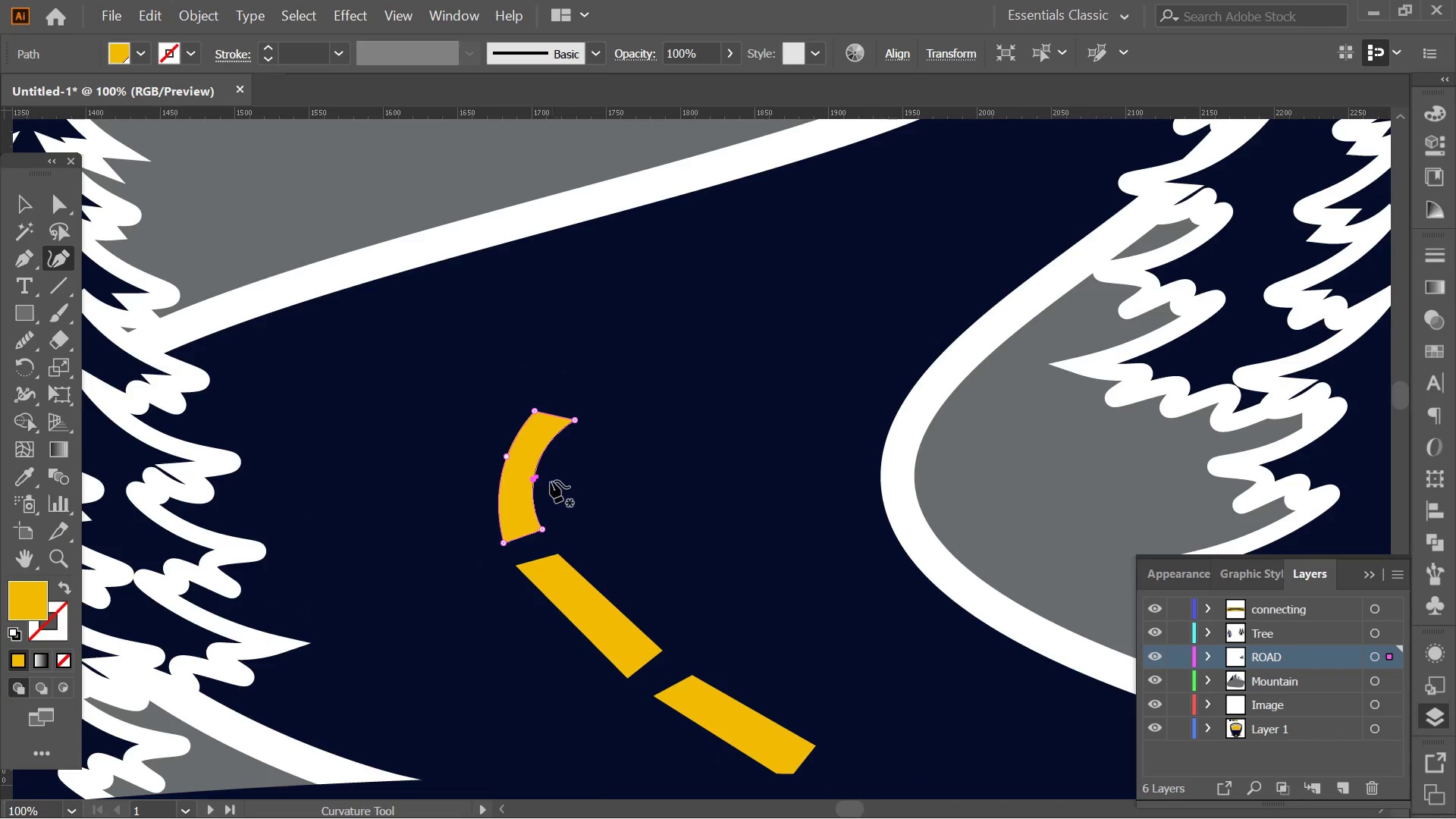 
key(Alt+AltLeft)
 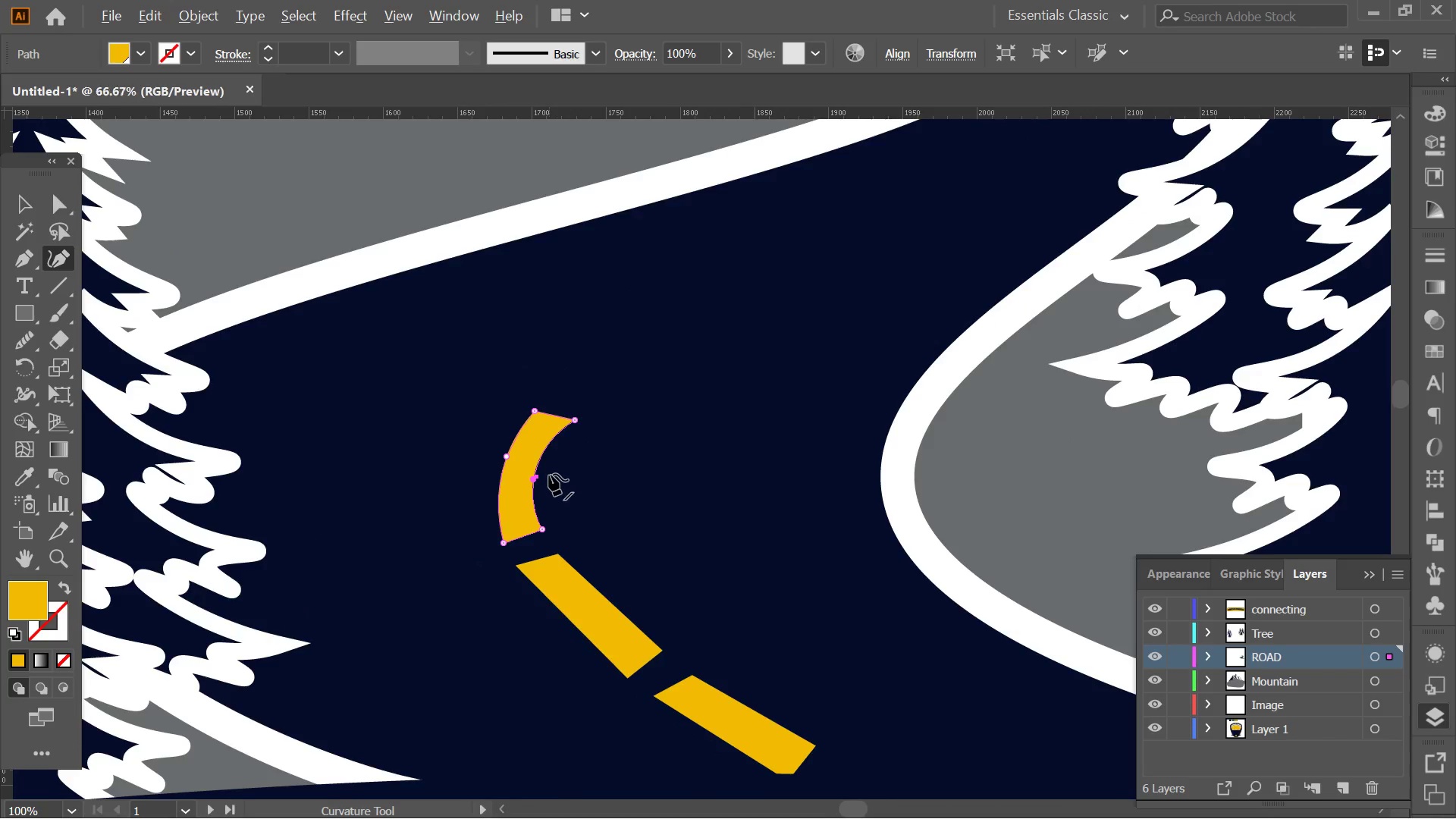 
scroll: coordinate [549, 474], scroll_direction: down, amount: 3.0
 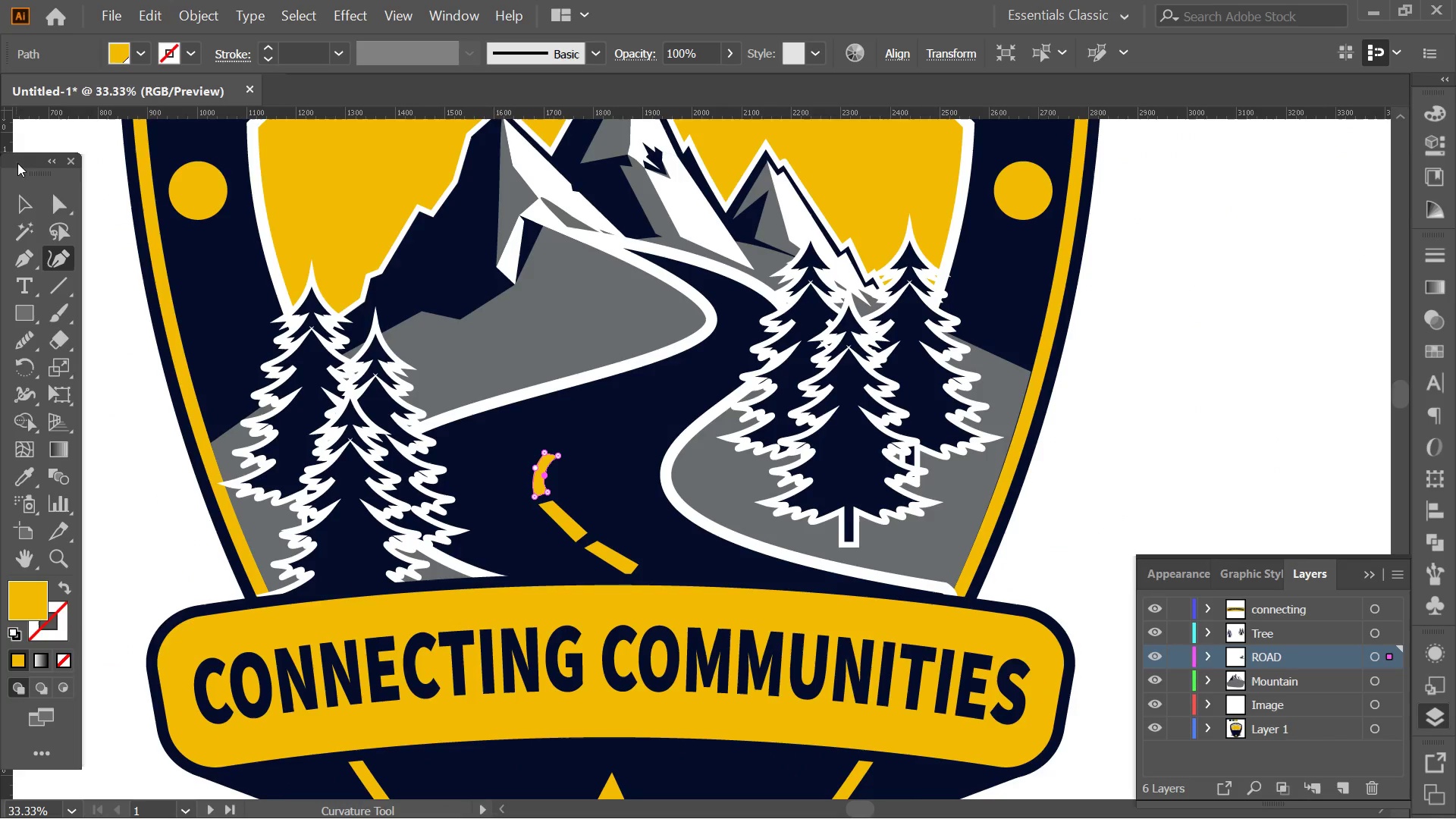 
left_click_drag(start_coordinate=[29, 189], to_coordinate=[23, 194])
 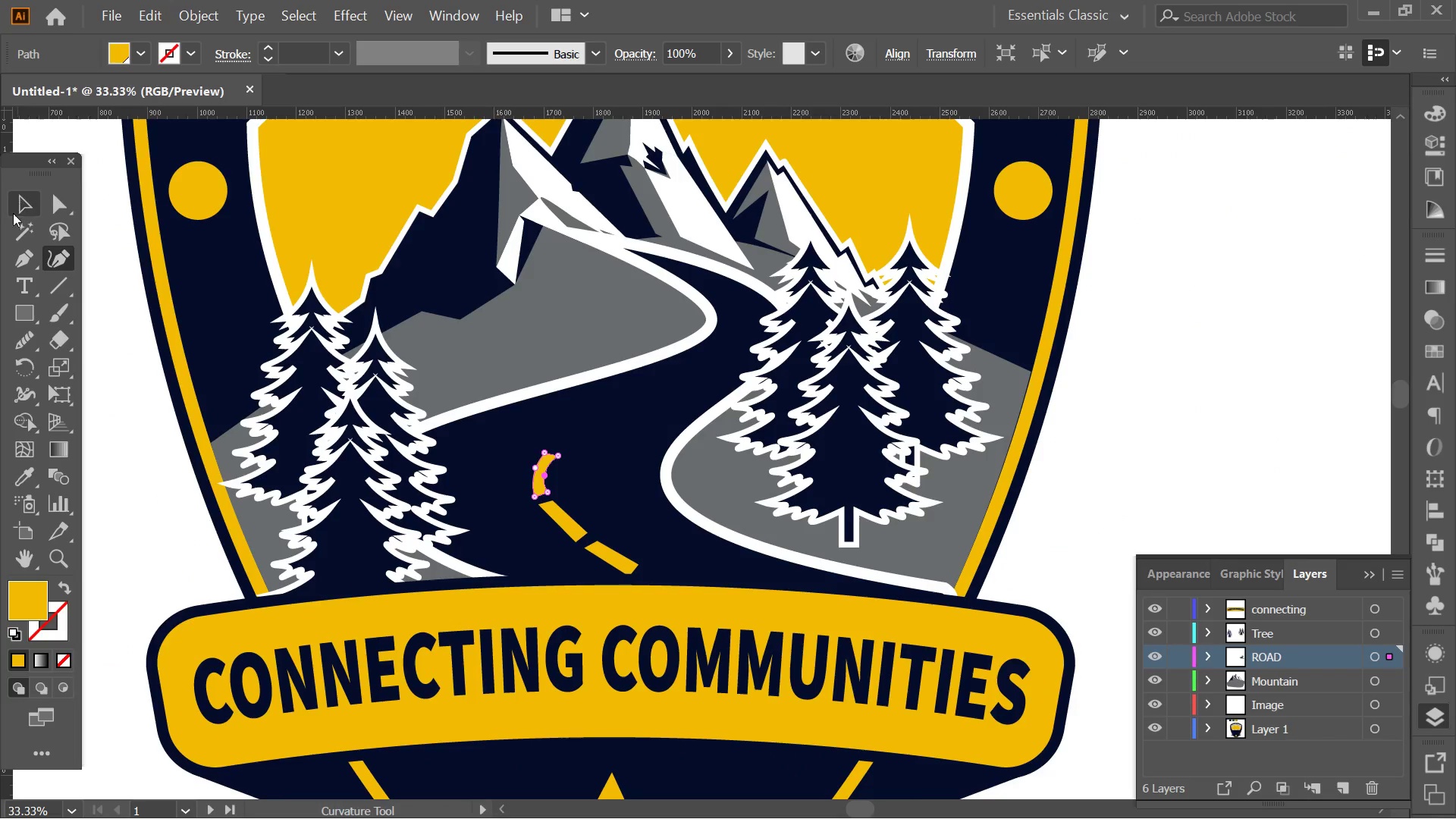 
double_click([13, 213])
 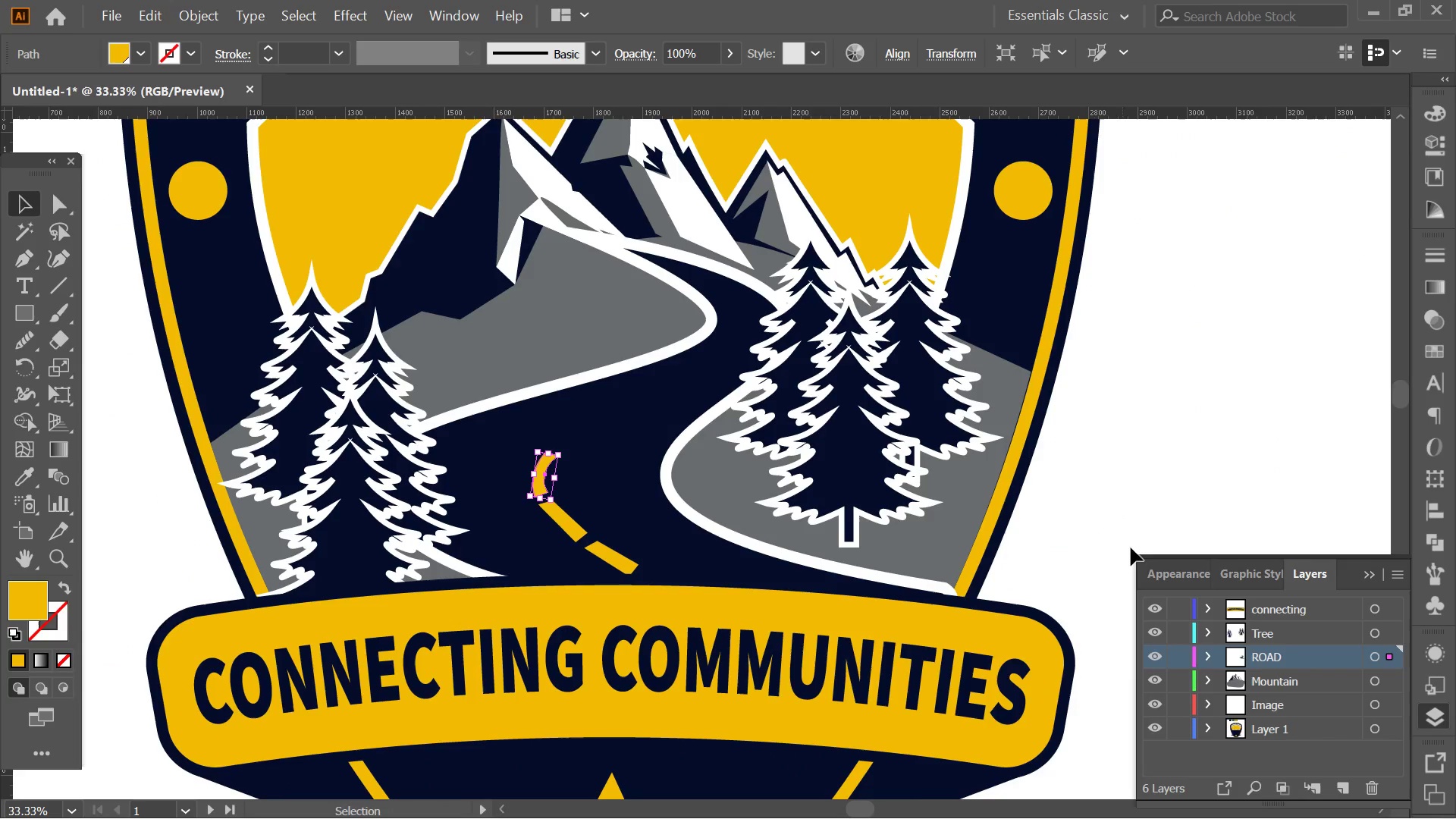 
left_click([1153, 507])
 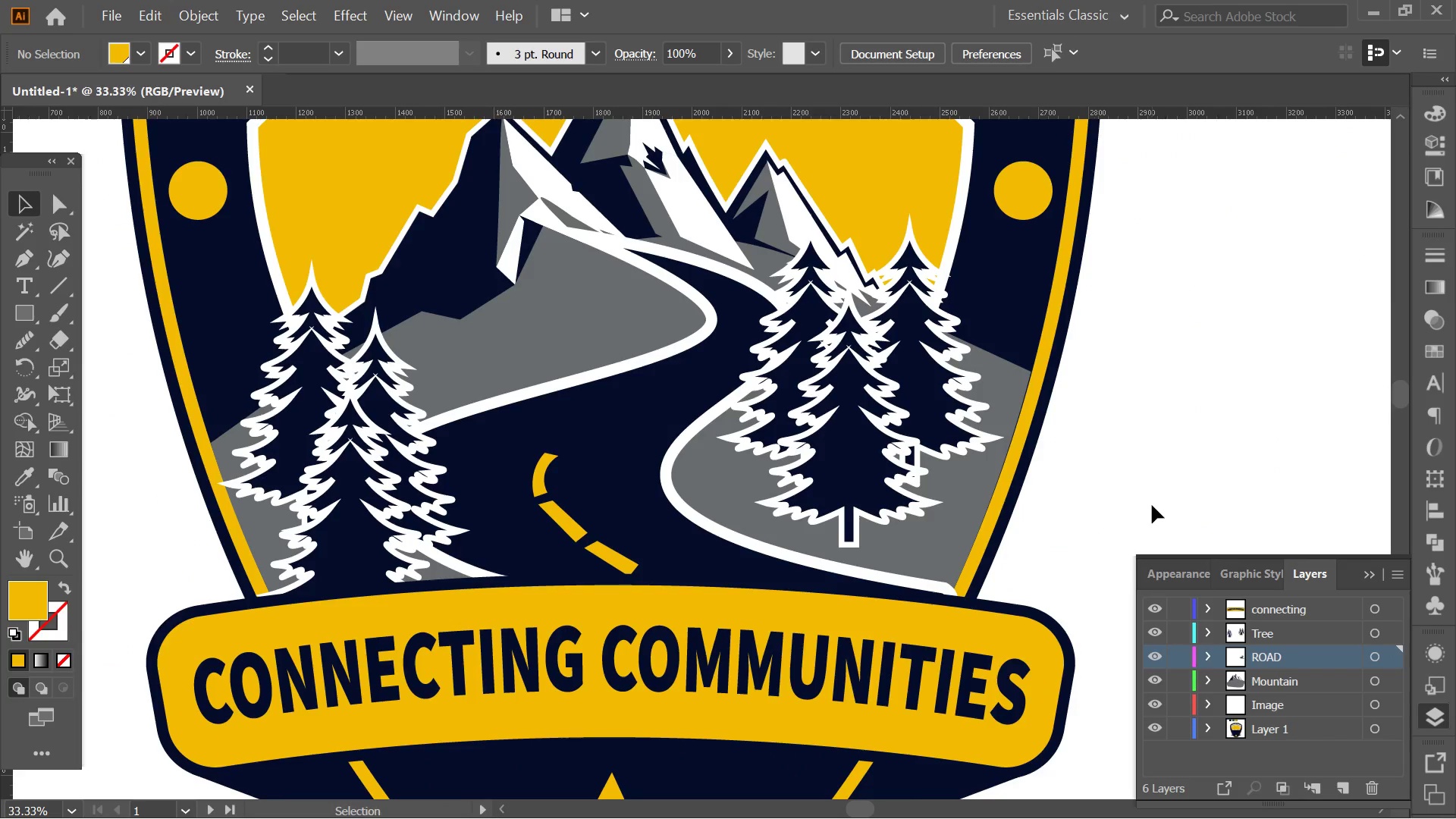 
hold_key(key=Space, duration=0.56)
 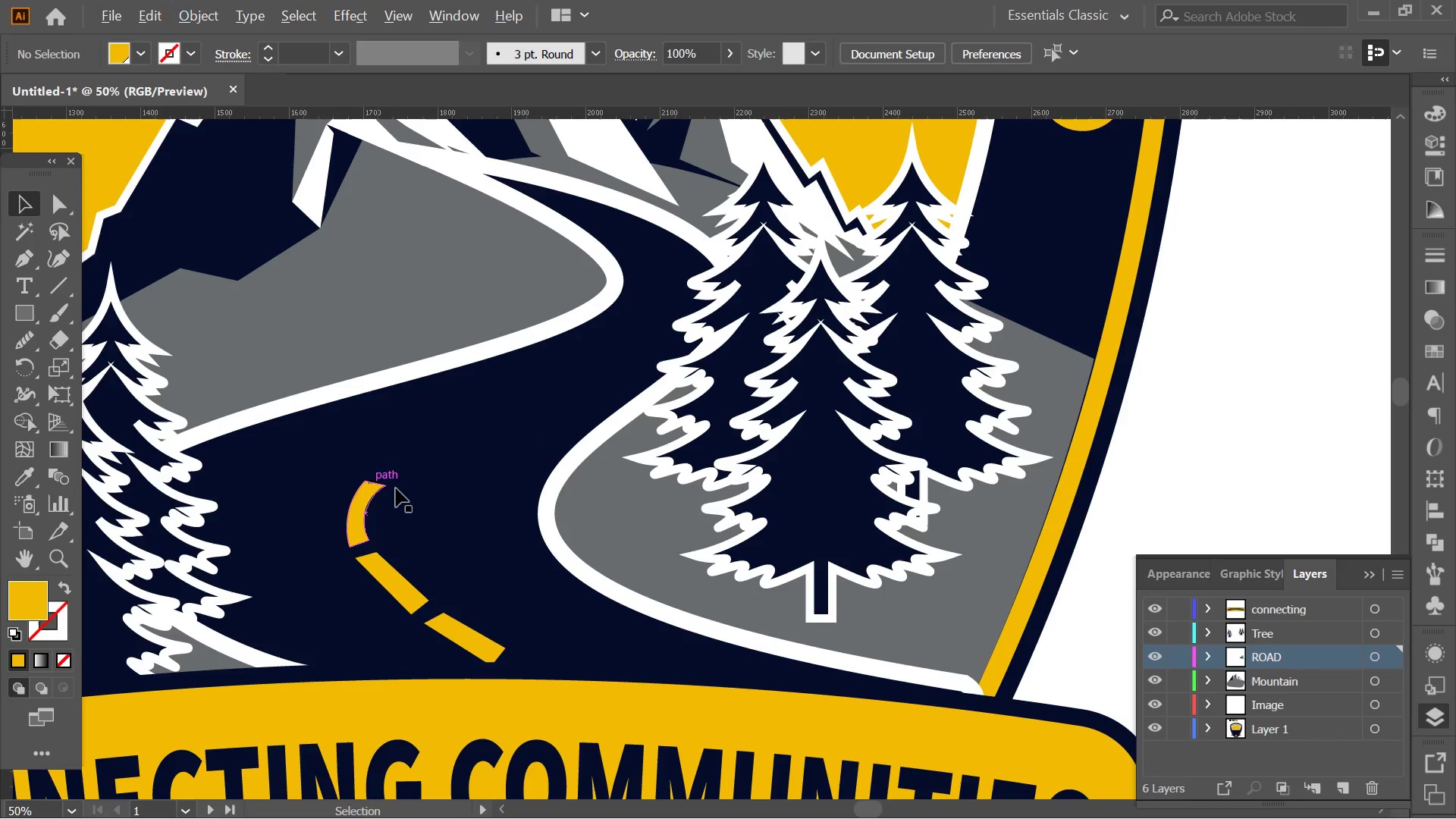 
left_click_drag(start_coordinate=[1149, 481], to_coordinate=[962, 509])
 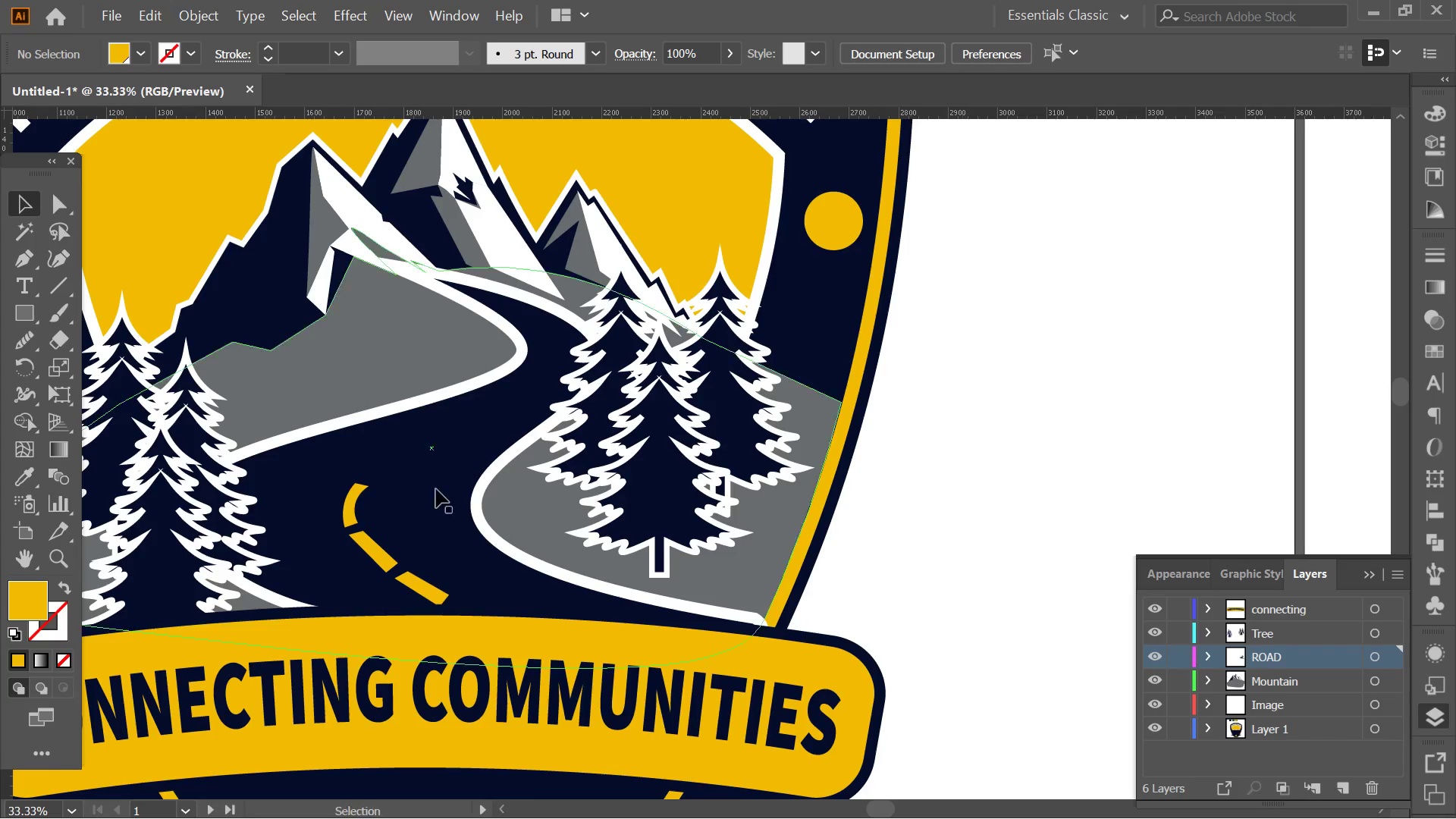 
hold_key(key=AltLeft, duration=0.42)
scroll: coordinate [337, 488], scroll_direction: up, amount: 1.0
 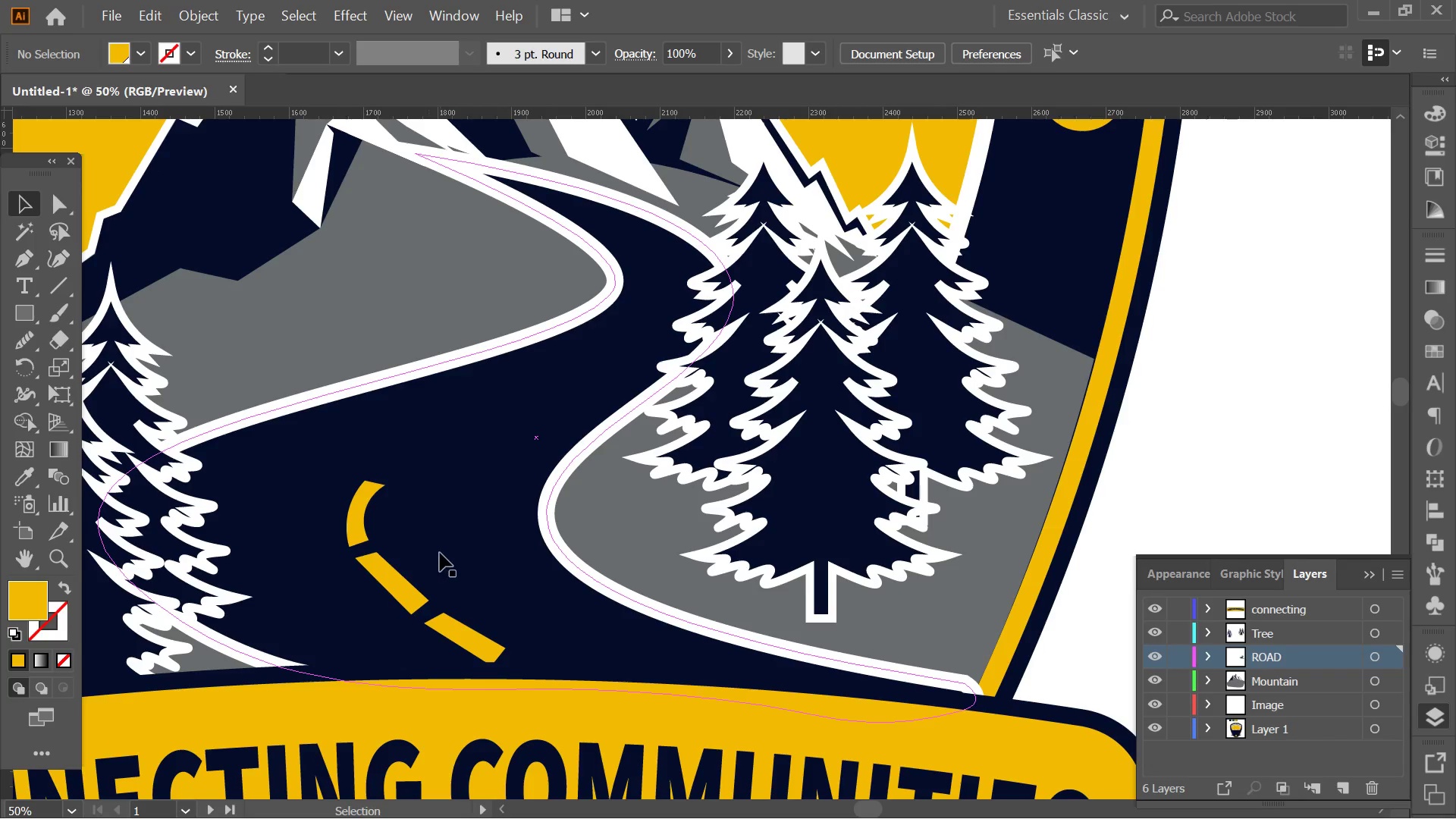 
hold_key(key=AltLeft, duration=0.83)
 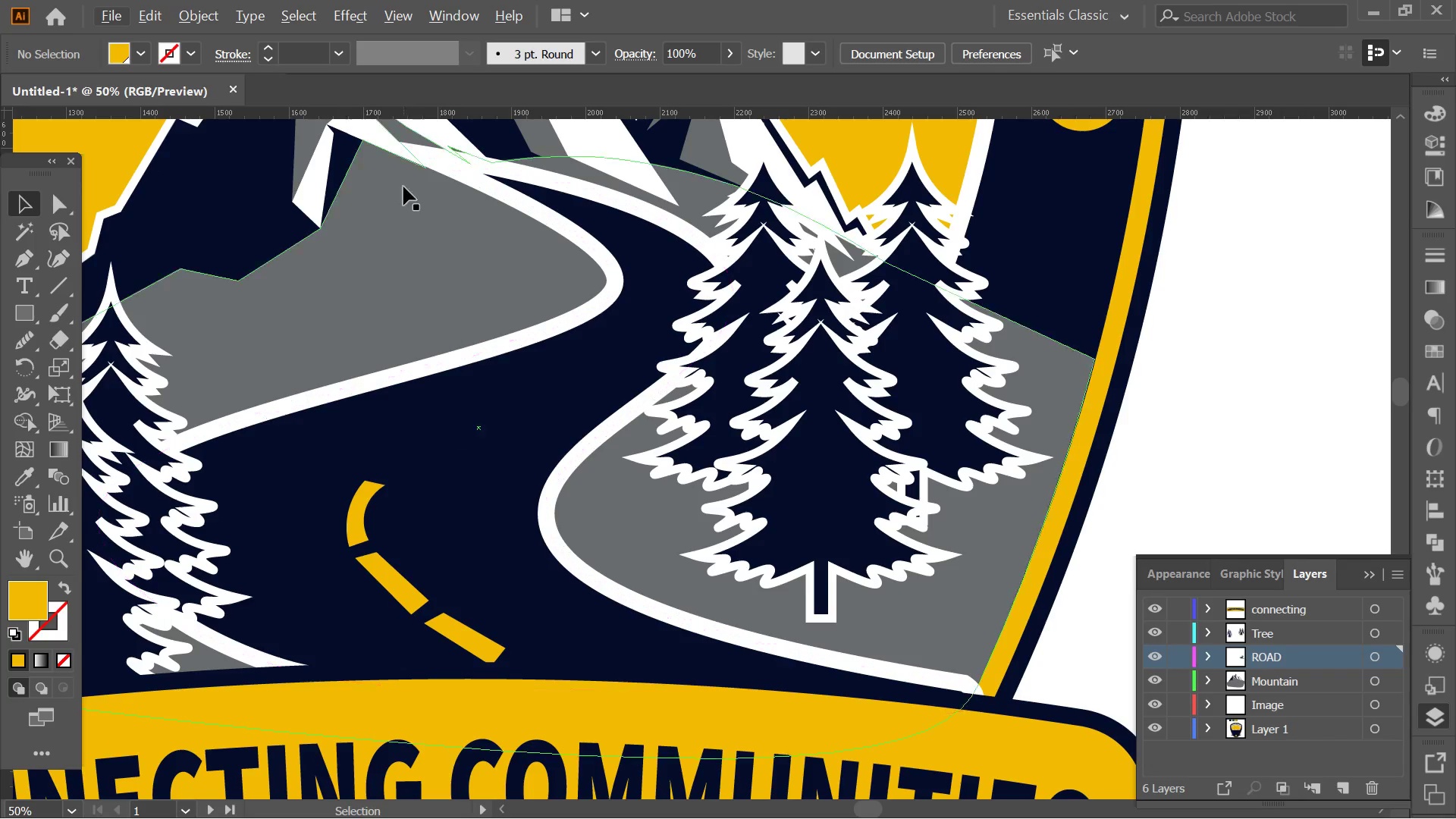 
left_click([469, 52])
 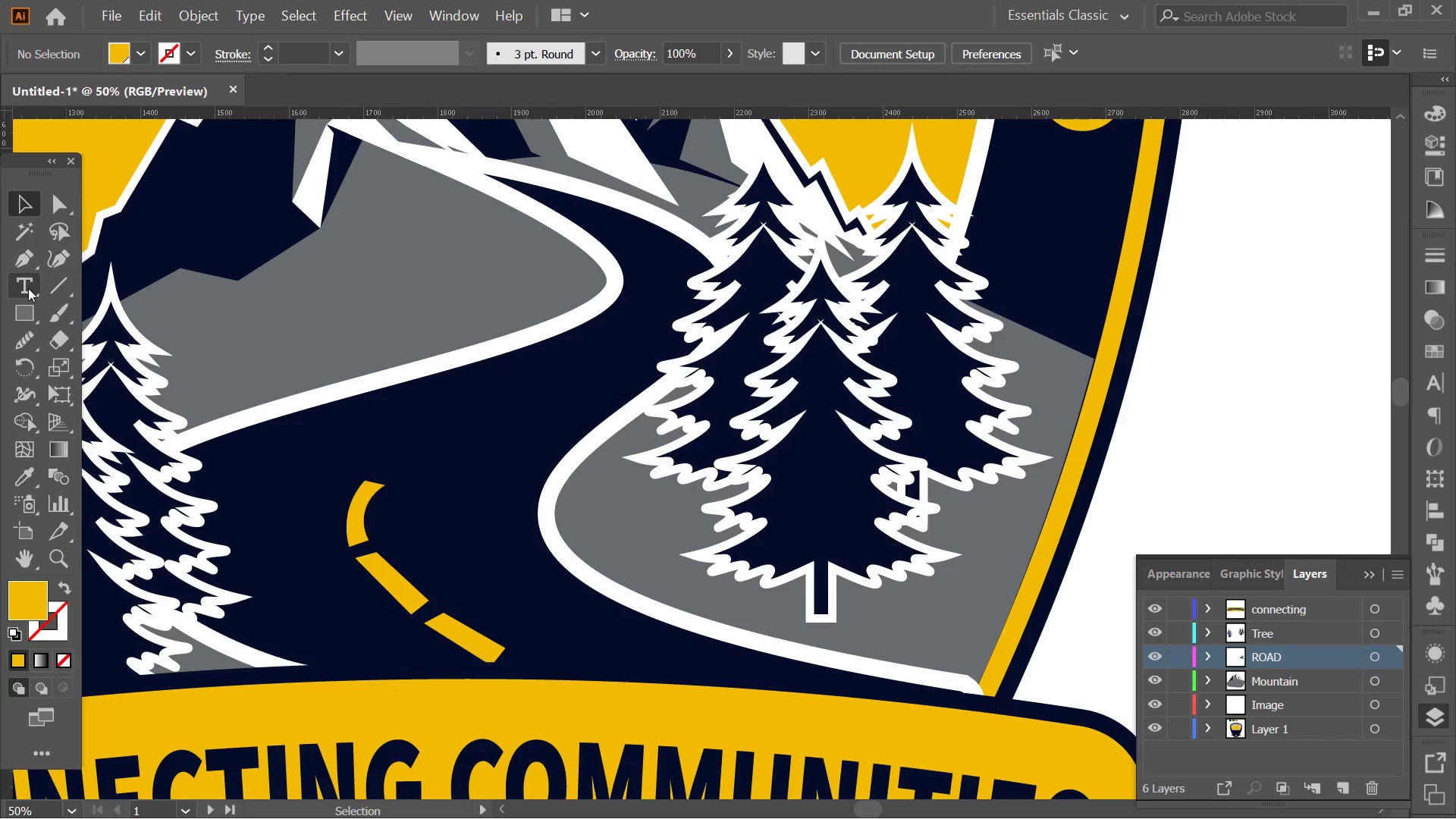 
left_click([61, 293])
 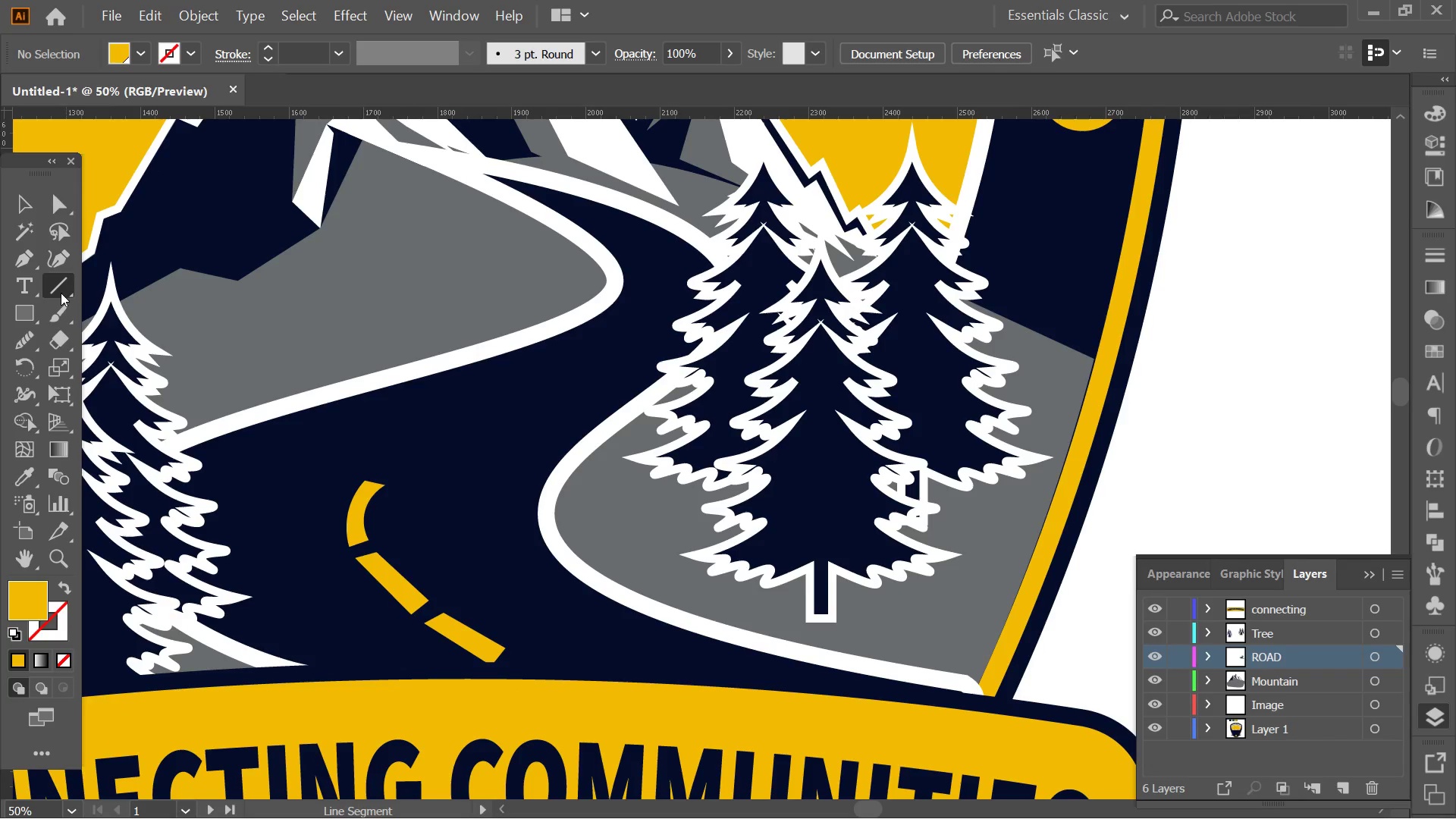 
key(Alt+AltLeft)
 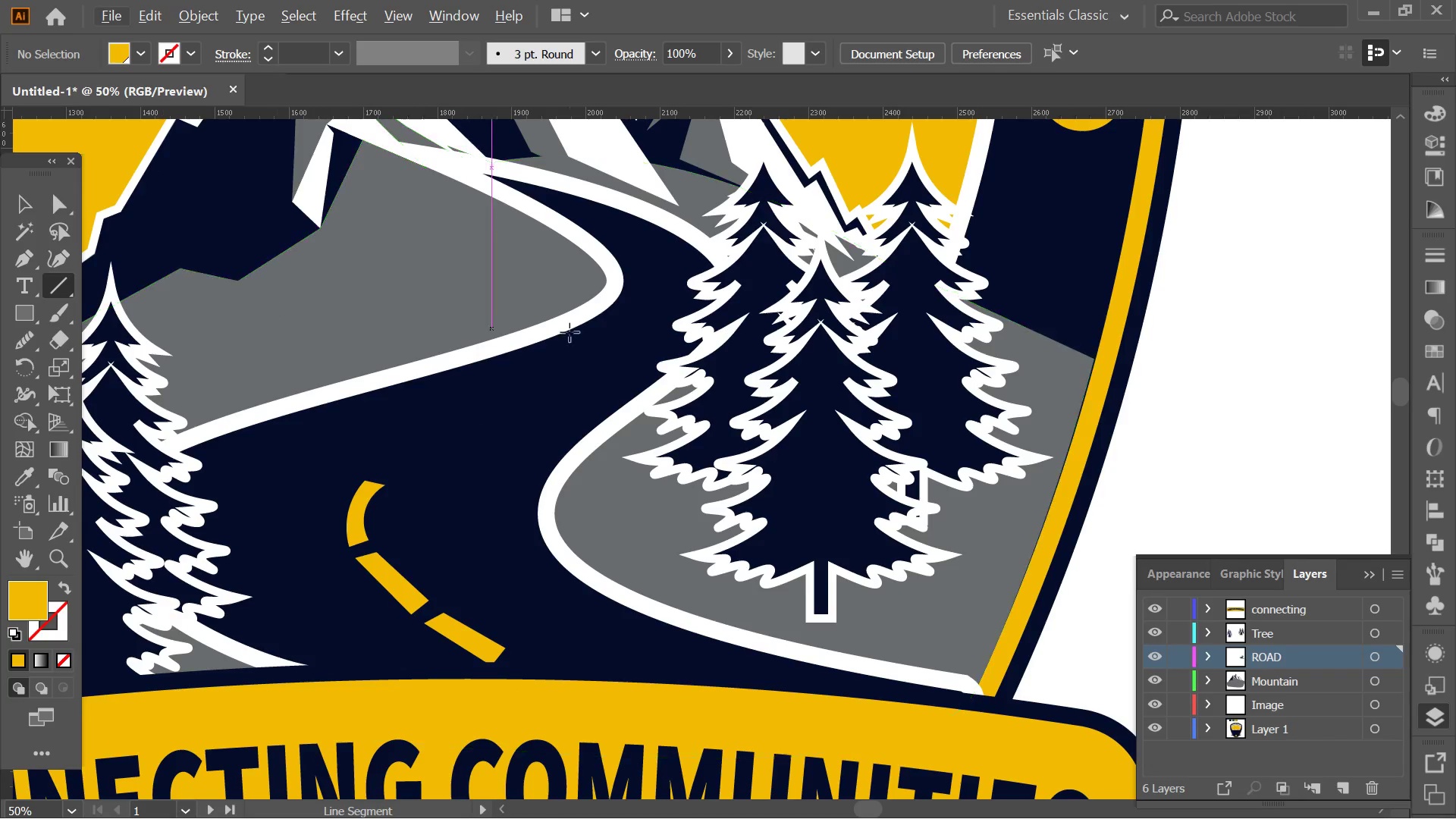 
hold_key(key=Space, duration=0.62)
 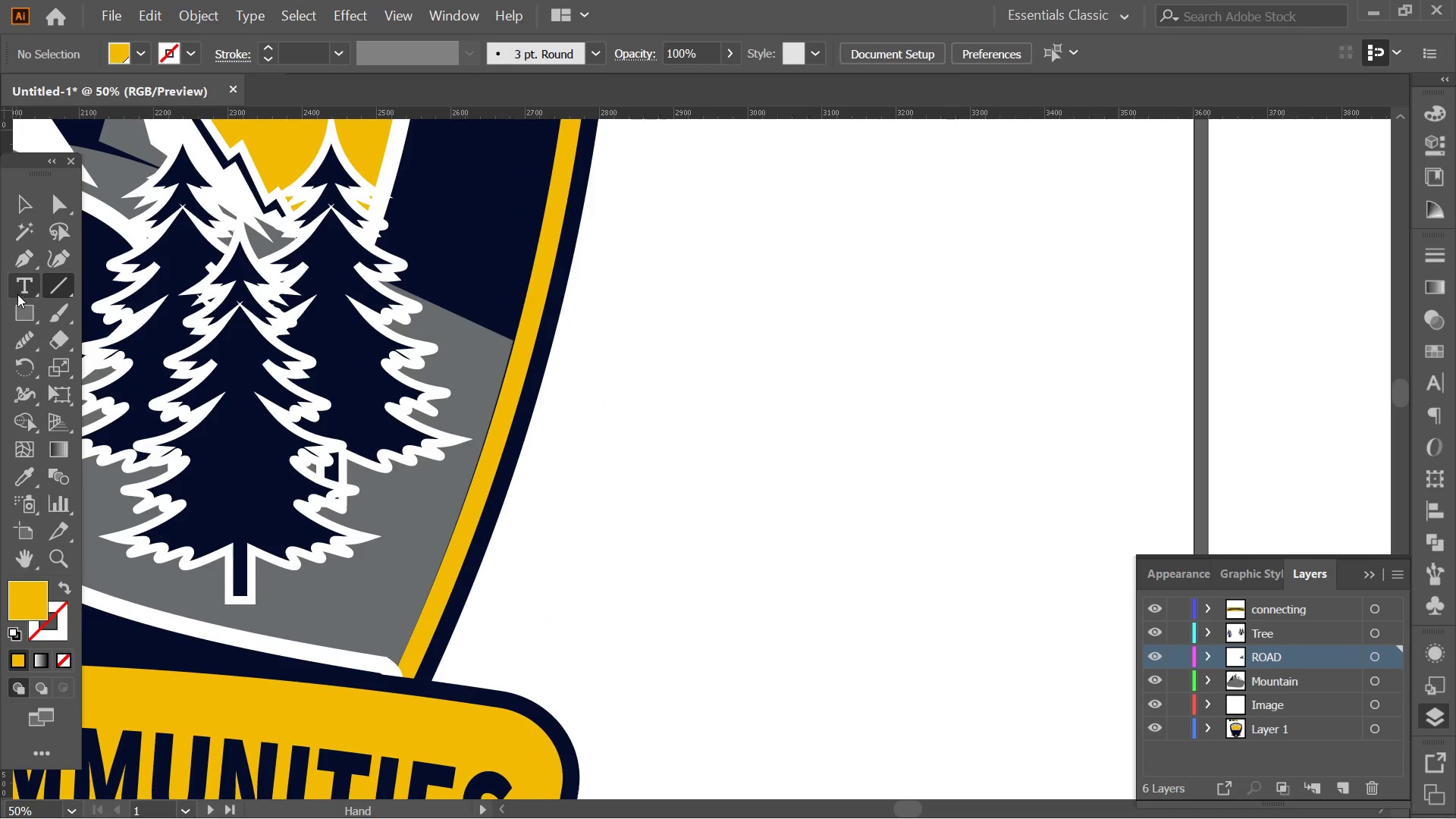 
left_click_drag(start_coordinate=[574, 332], to_coordinate=[0, 315])
 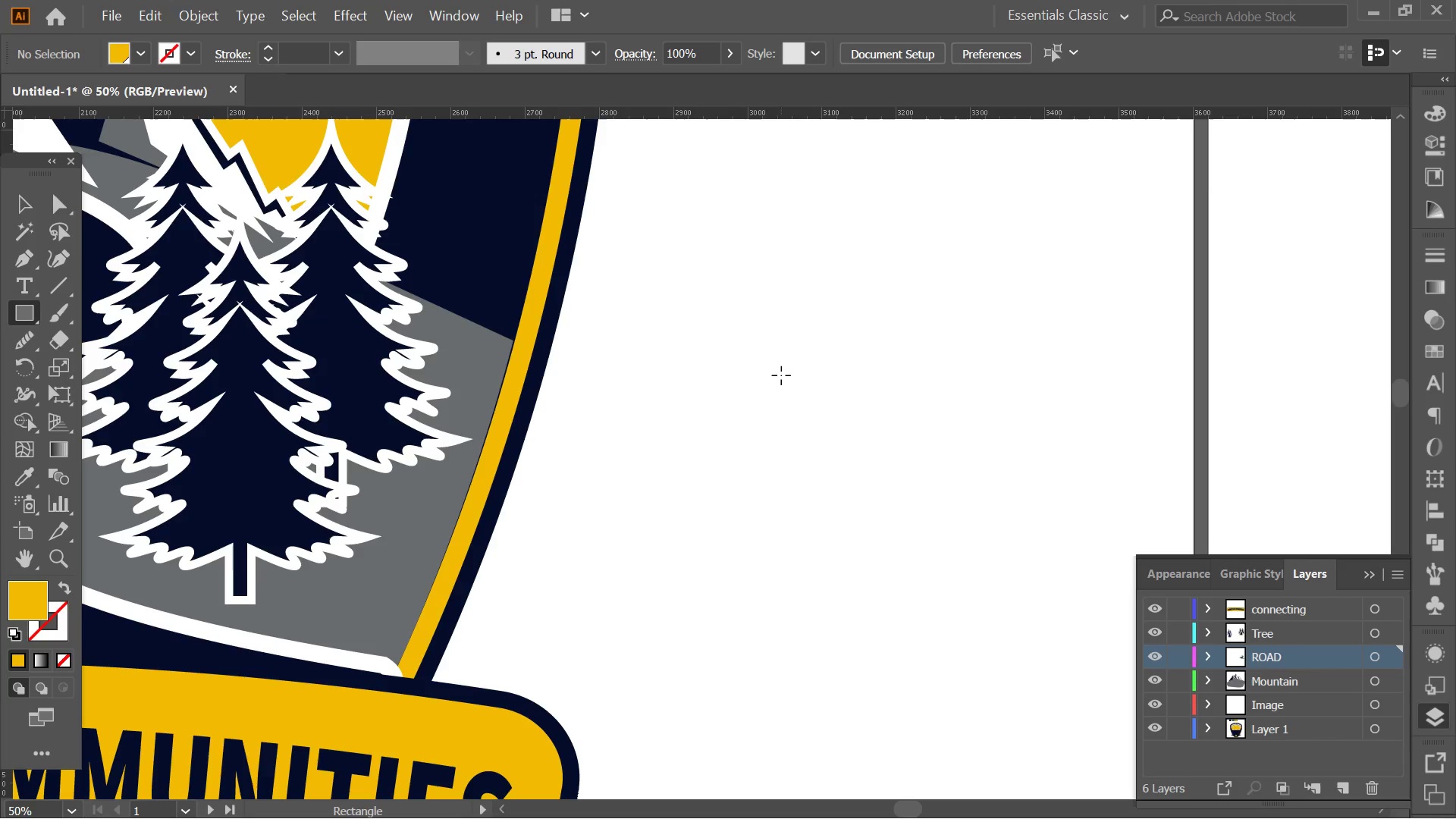 
left_click_drag(start_coordinate=[755, 317], to_coordinate=[777, 387])
 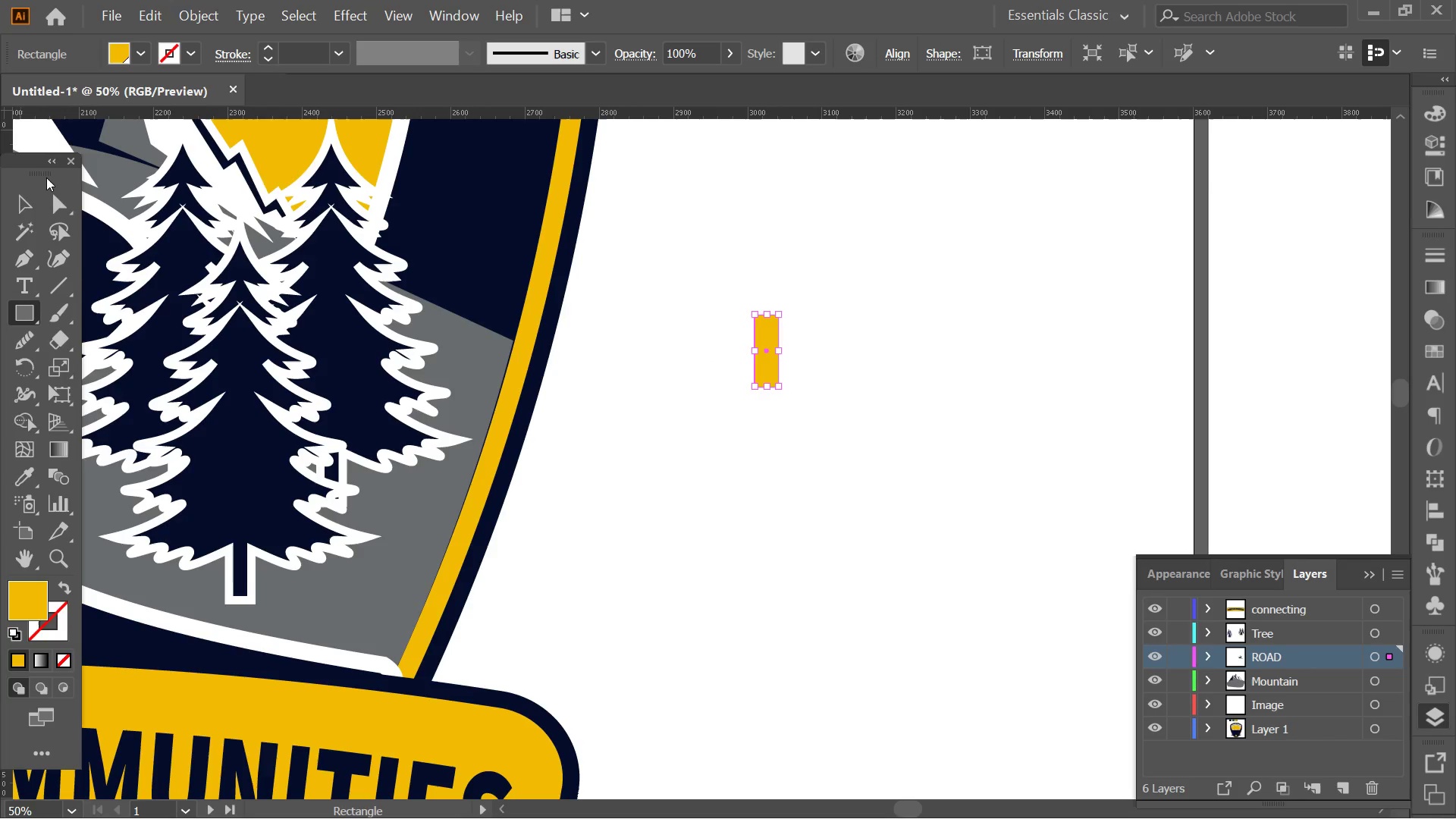 
left_click([20, 196])
 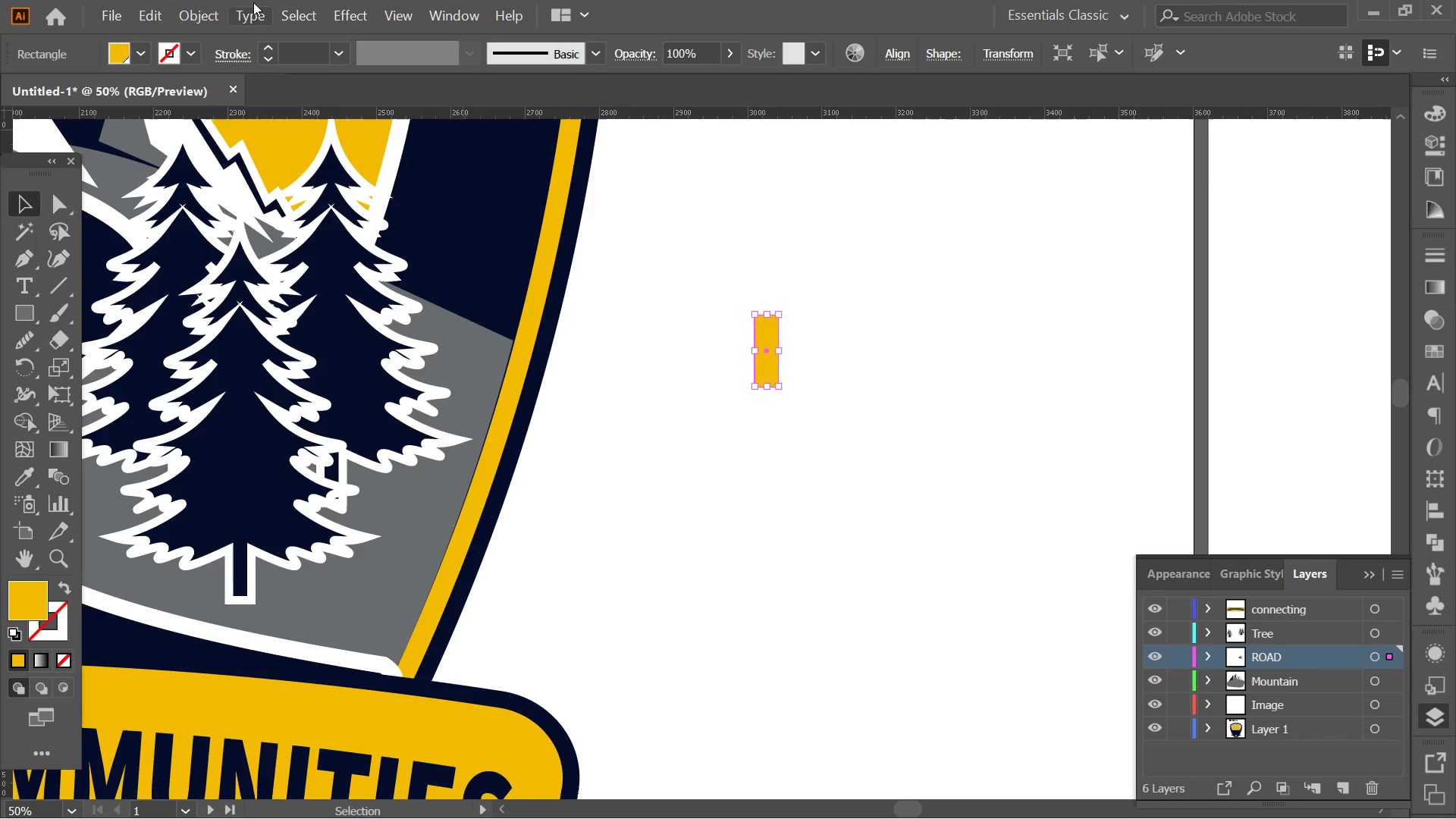 
left_click([210, 11])
 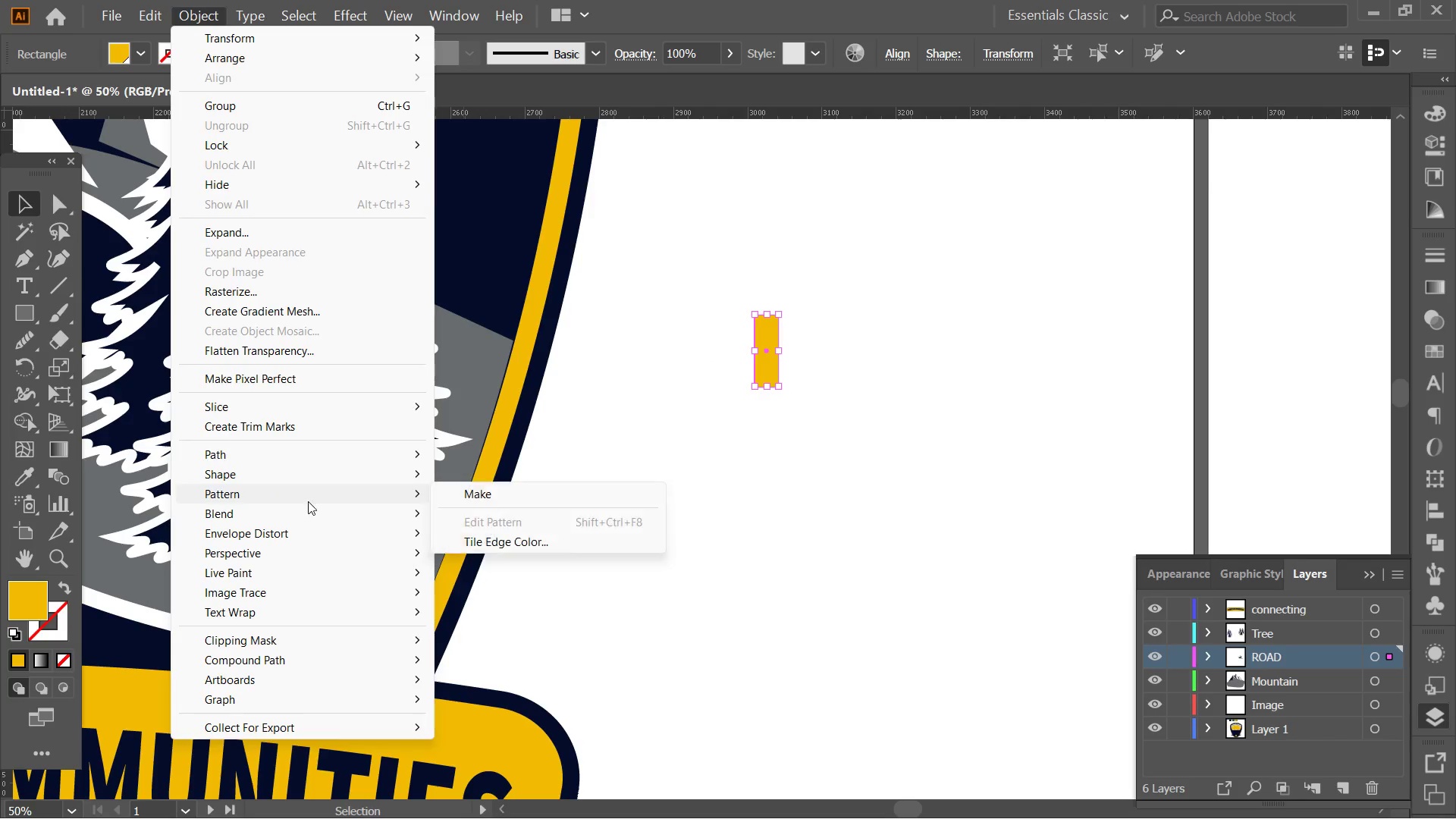 
left_click([511, 497])
 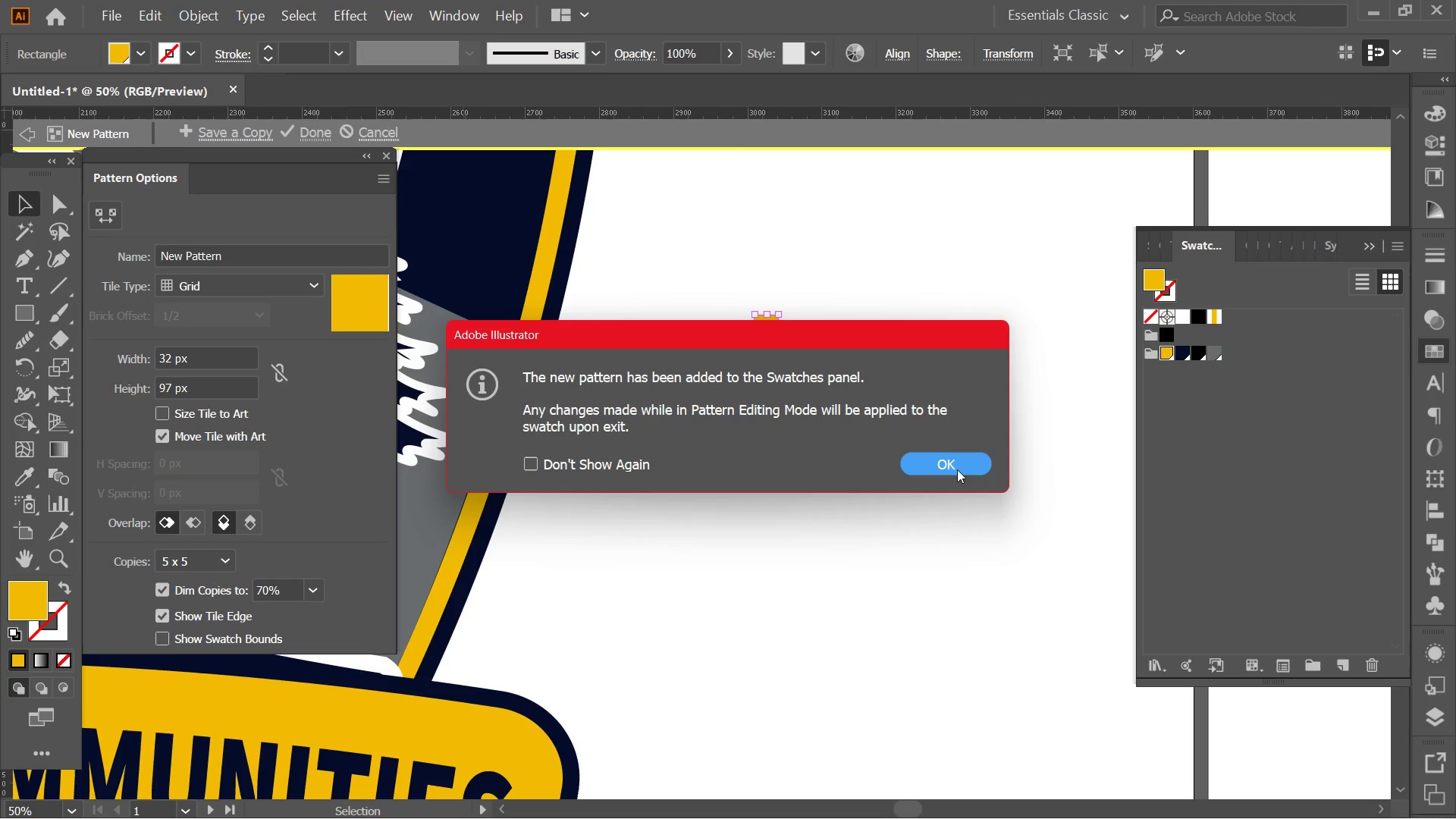 
left_click([949, 463])
 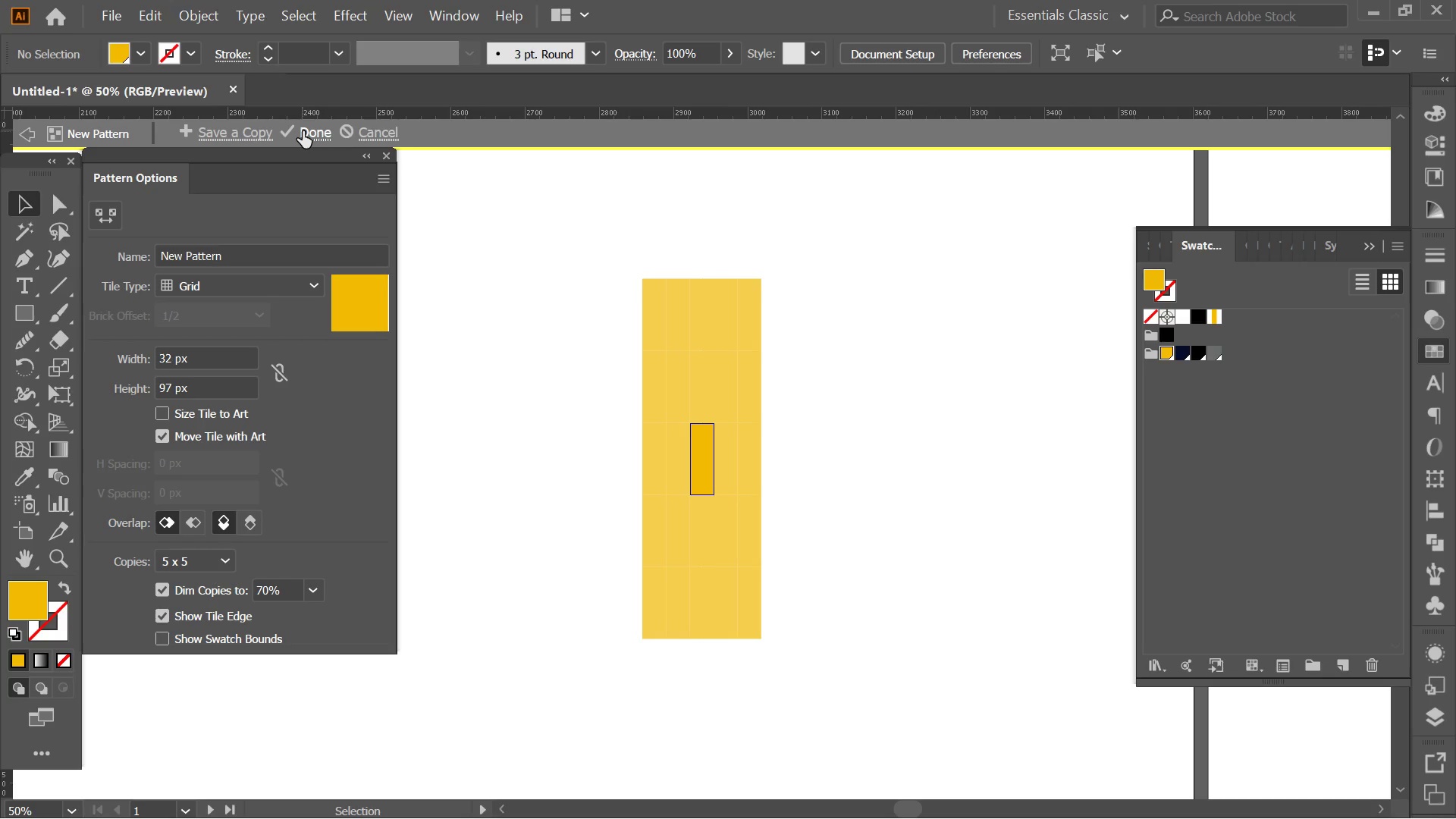 
wait(5.88)
 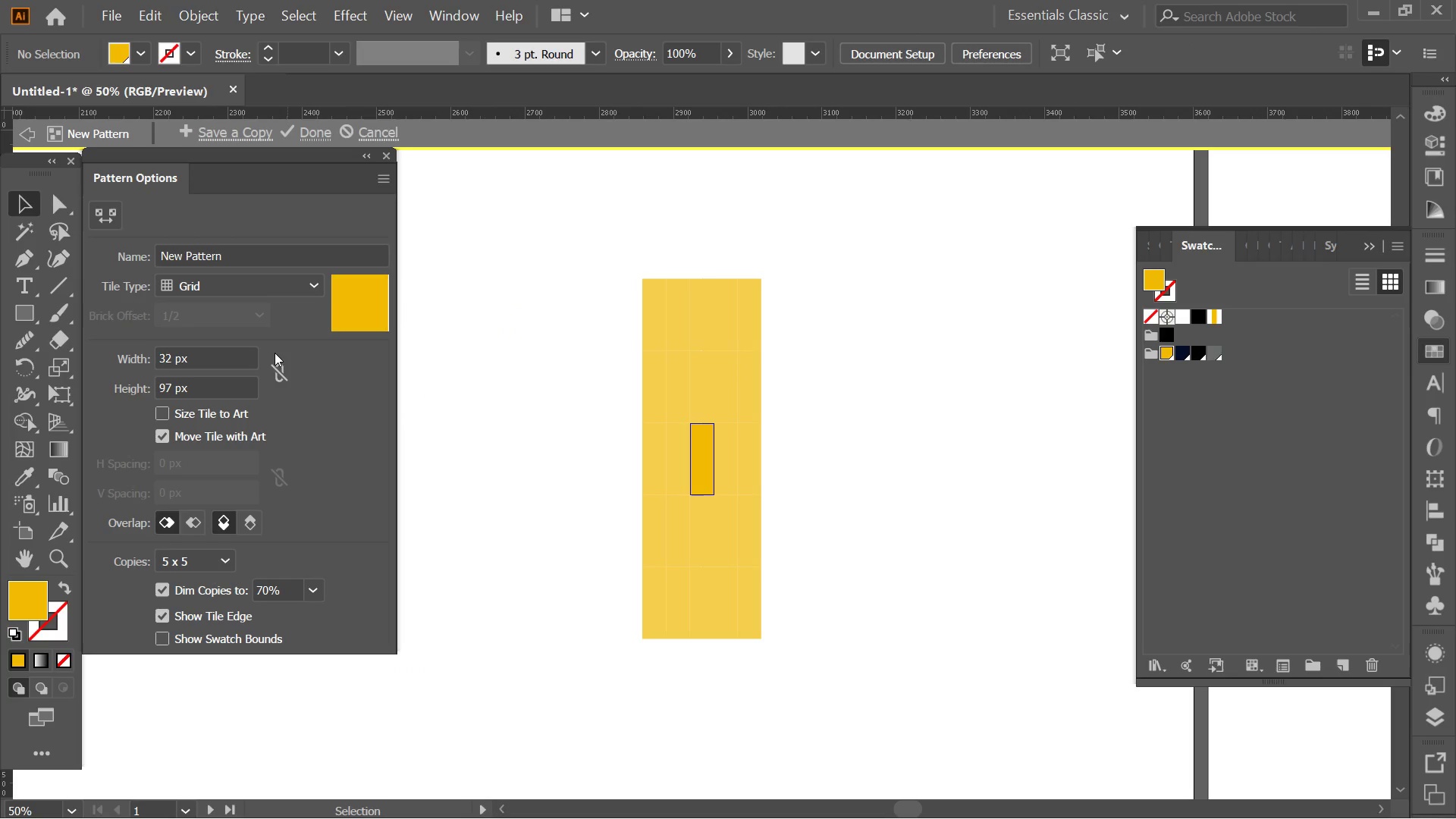 
left_click([303, 130])
 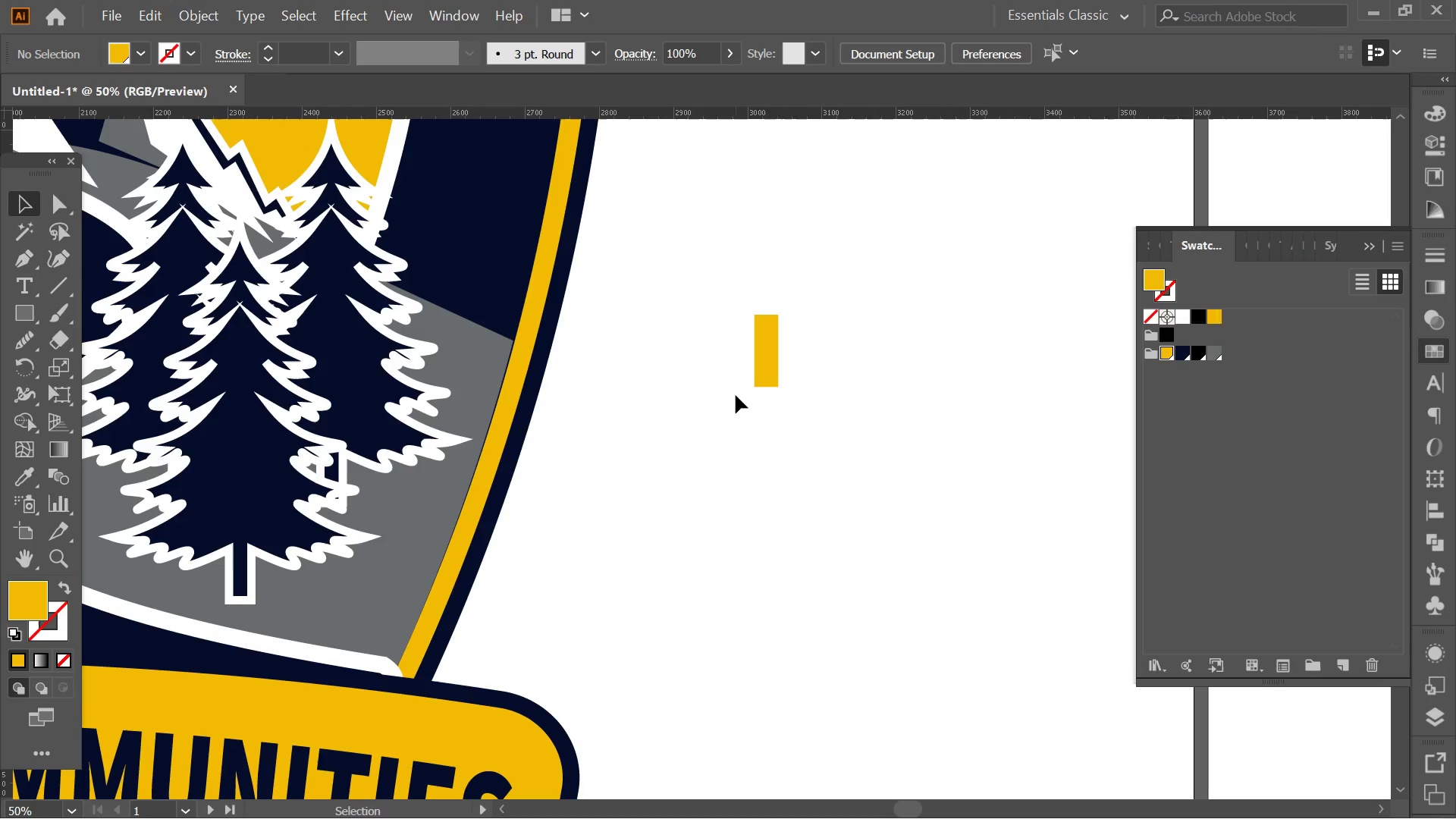 
left_click([736, 395])
 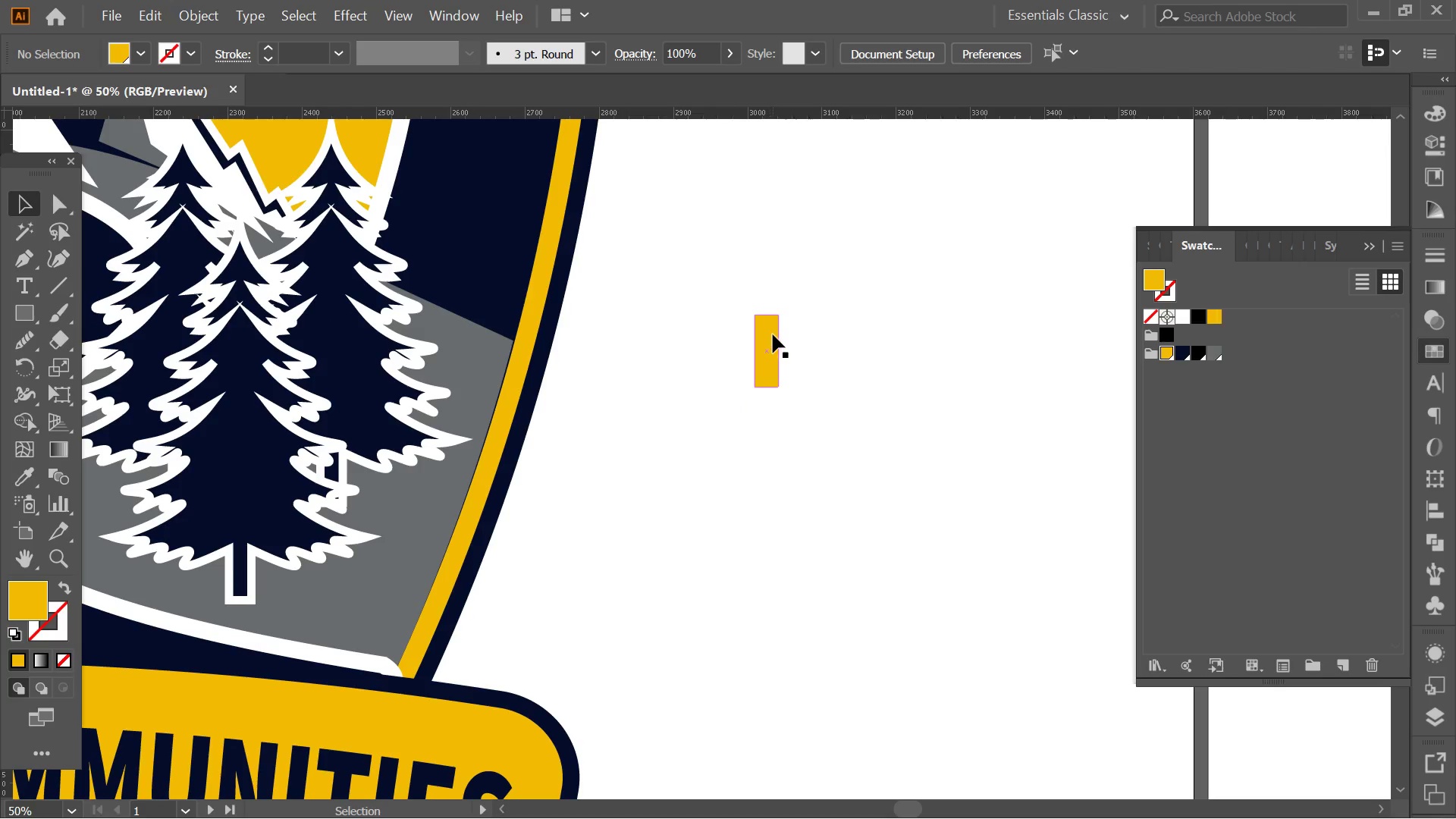 
left_click([776, 333])
 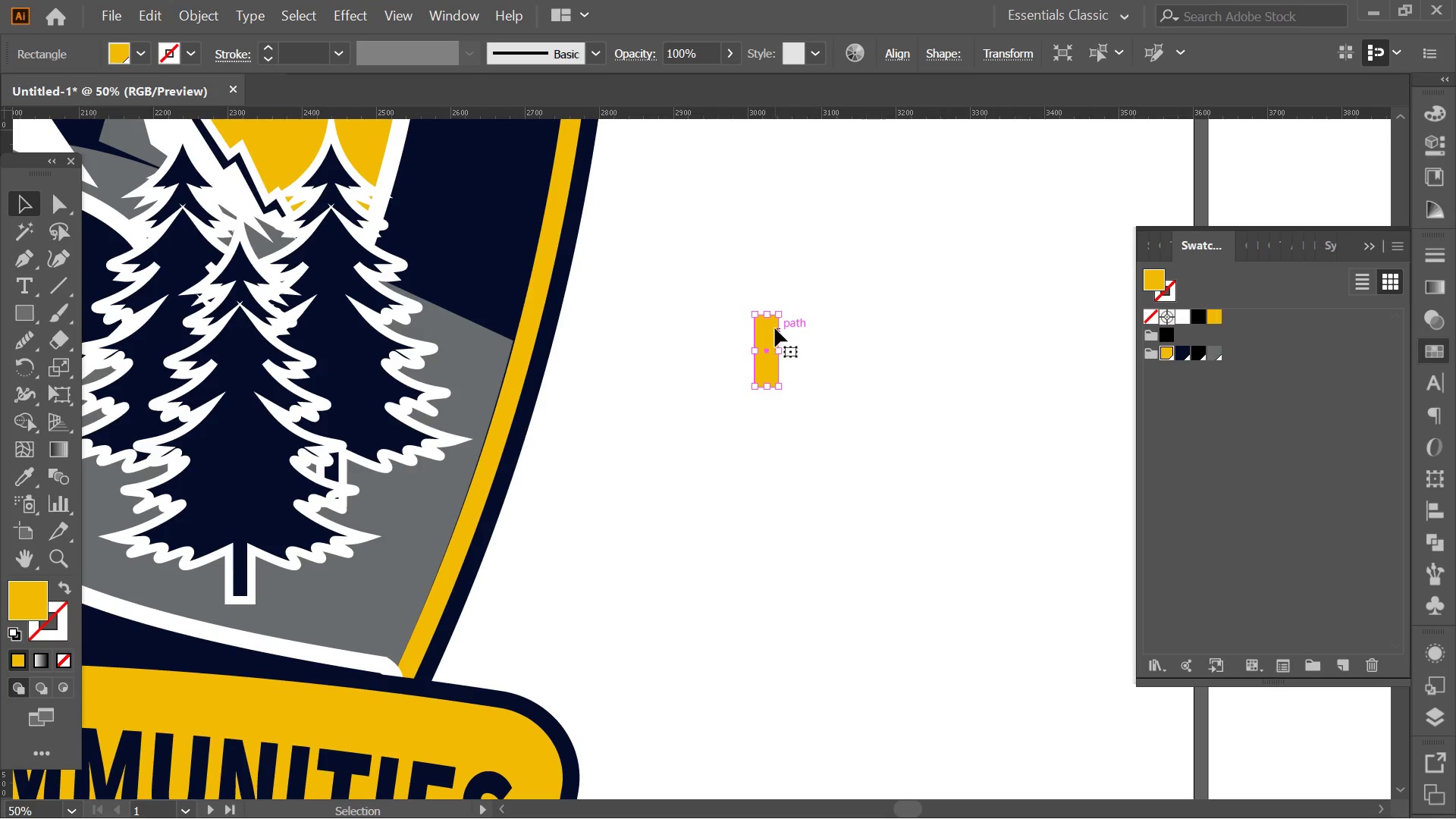 
key(Alt+AltLeft)
 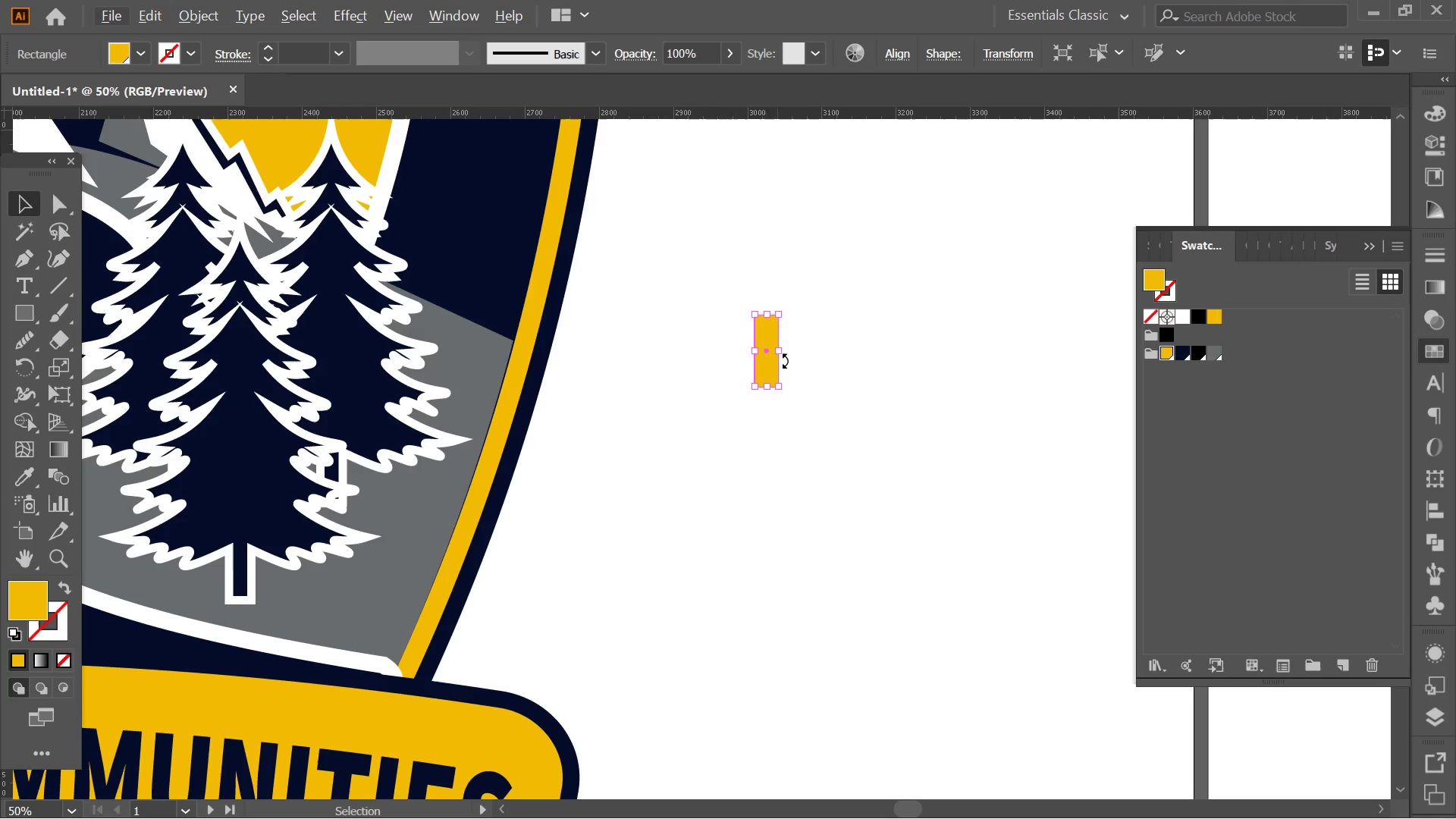 
hold_key(key=AltLeft, duration=0.58)
 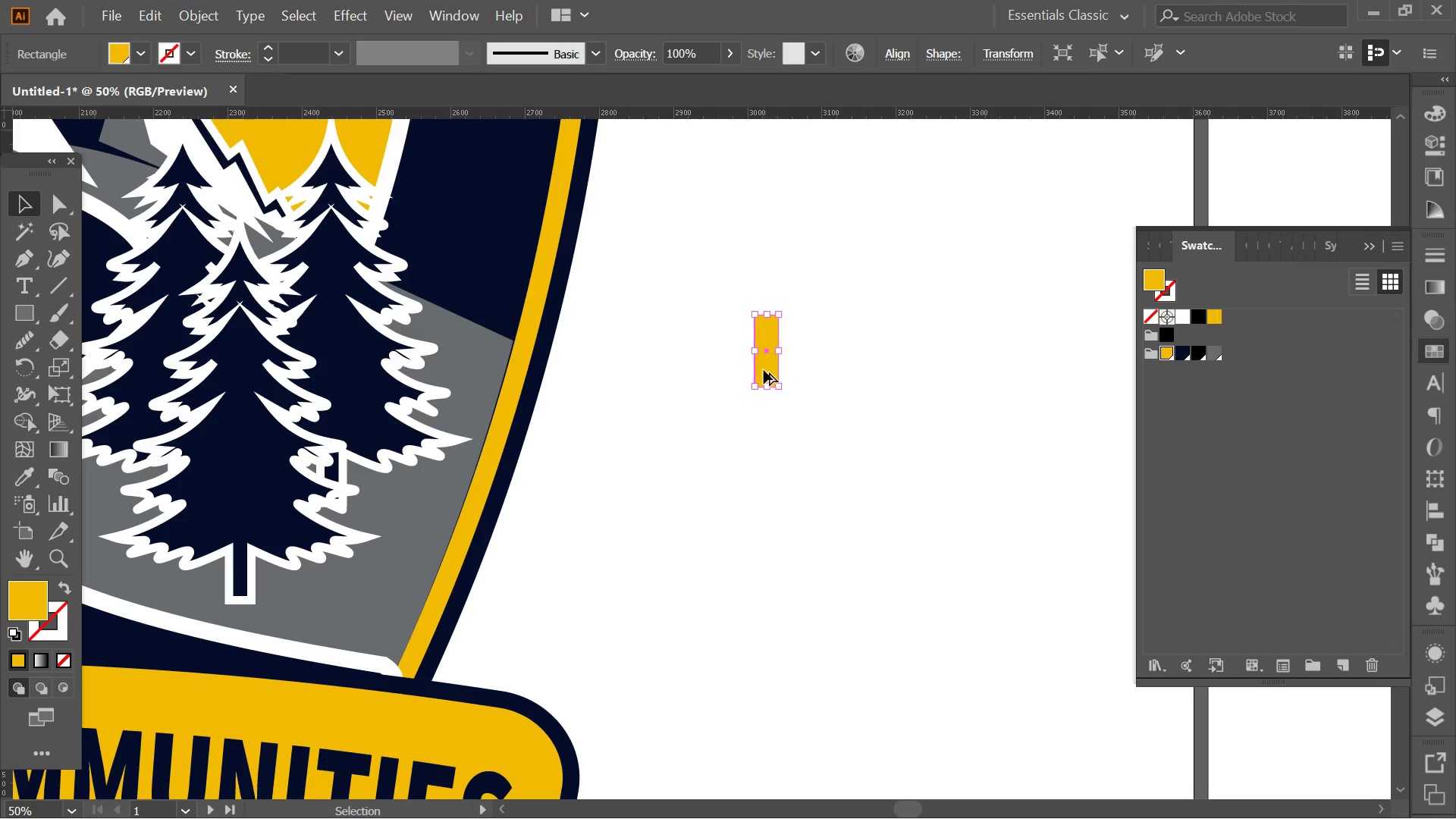 
hold_key(key=AltLeft, duration=1.75)
left_click_drag(start_coordinate=[761, 356], to_coordinate=[770, 266])
 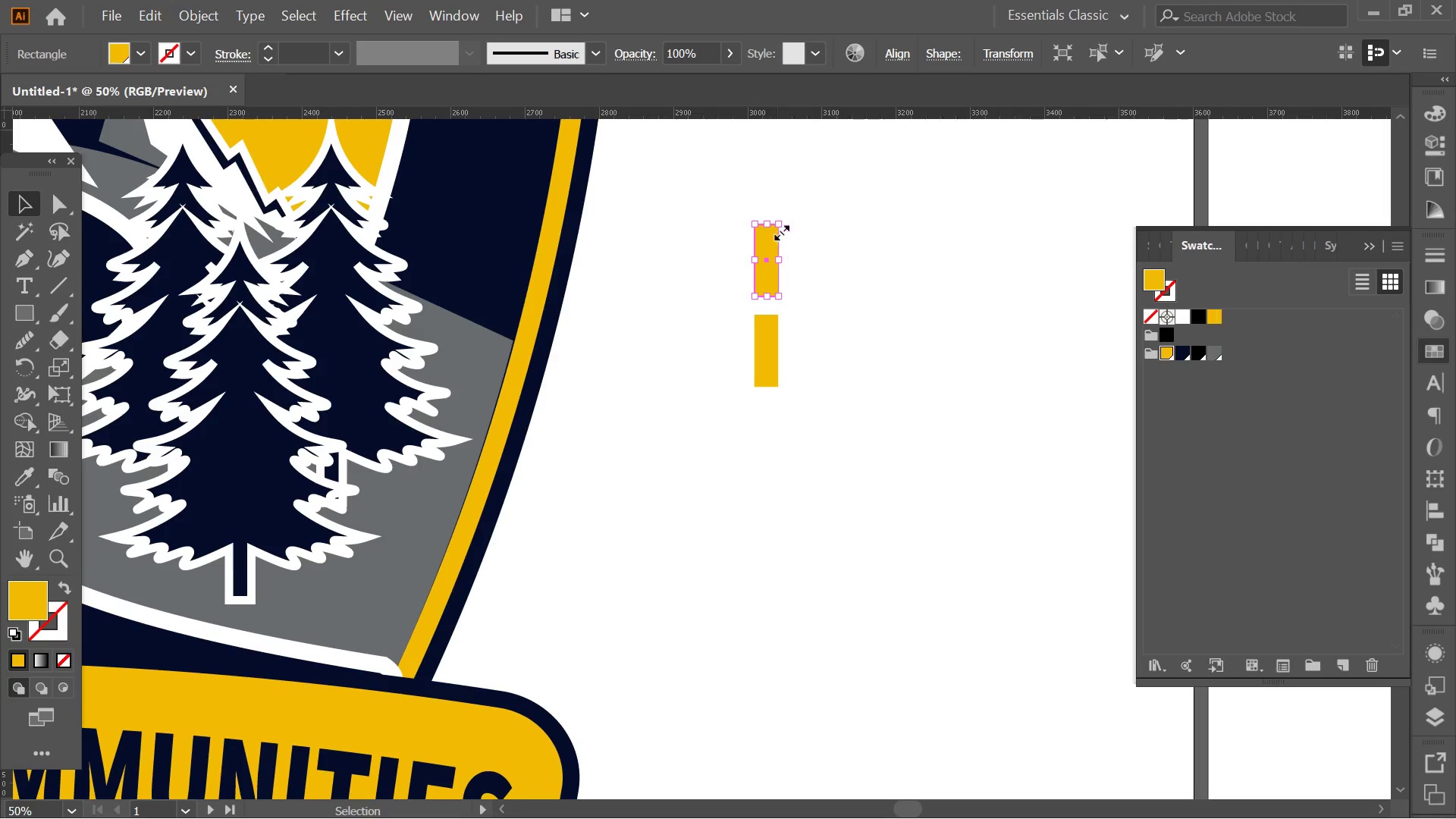 
hold_key(key=ShiftLeft, duration=1.44)
 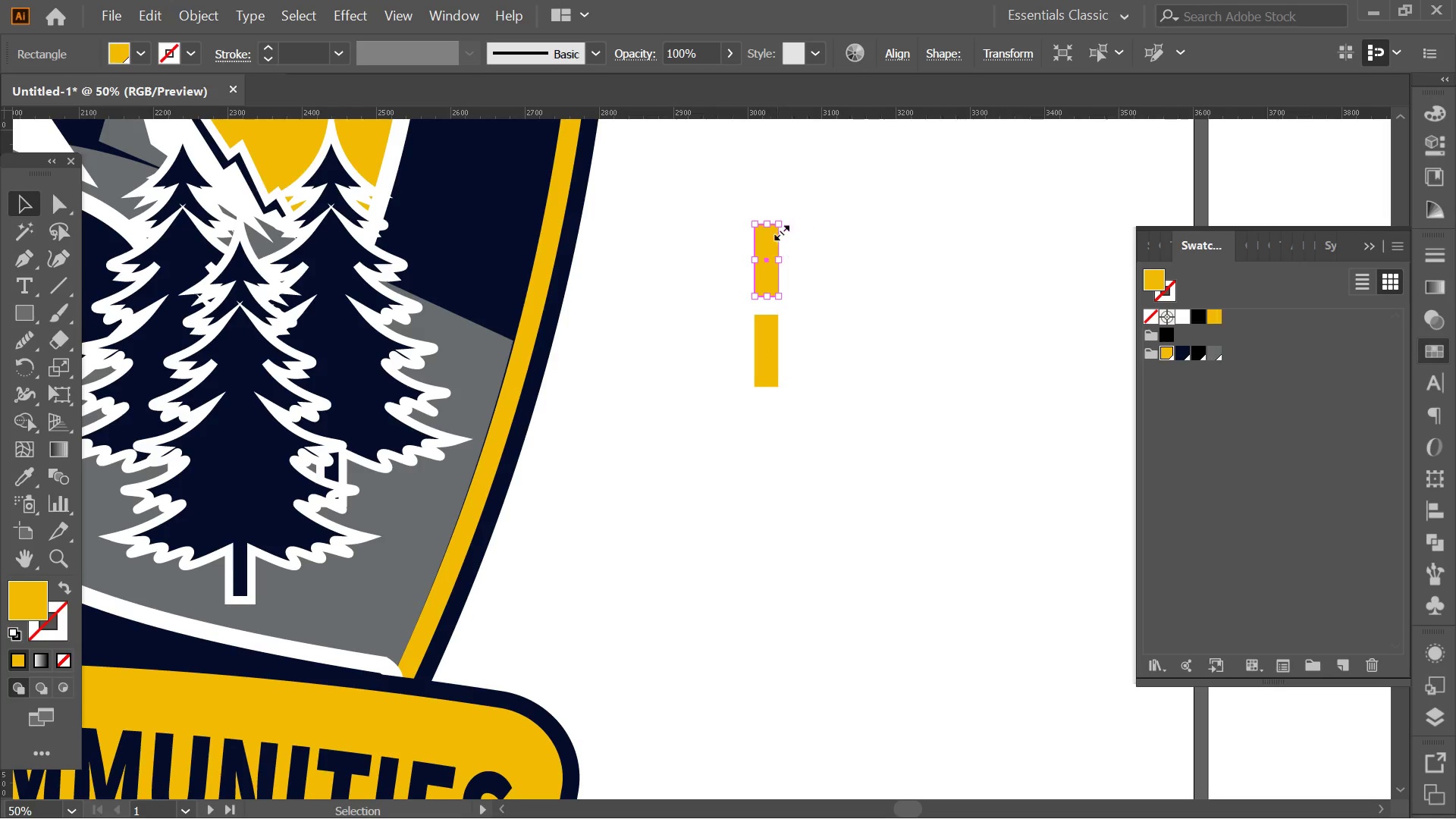 
hold_key(key=ShiftLeft, duration=0.47)
left_click_drag(start_coordinate=[797, 353], to_coordinate=[744, 268])
 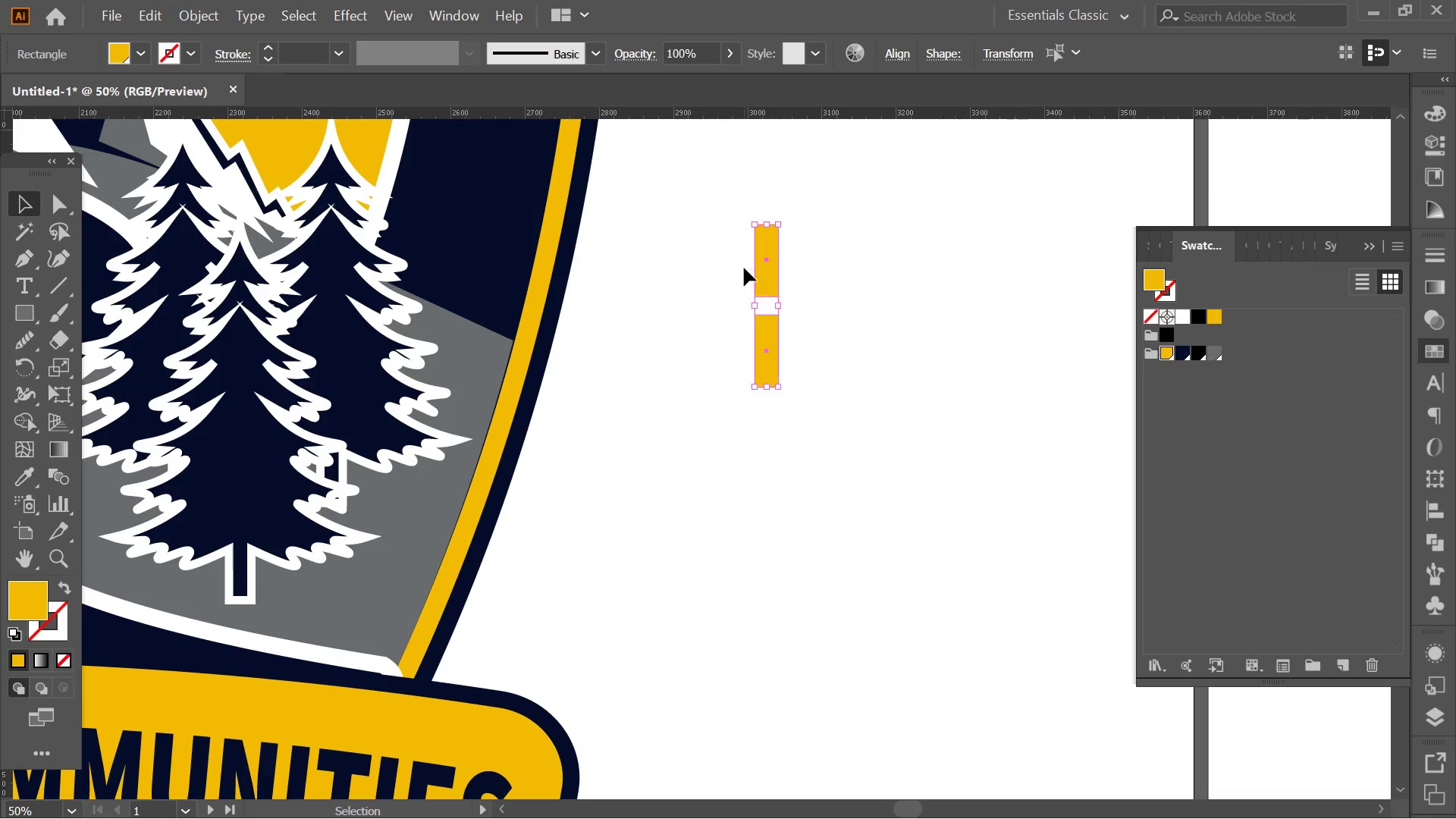 
hold_key(key=ShiftLeft, duration=1.88)
hold_key(key=AltLeft, duration=1.88)
left_click_drag(start_coordinate=[778, 384], to_coordinate=[773, 372])
 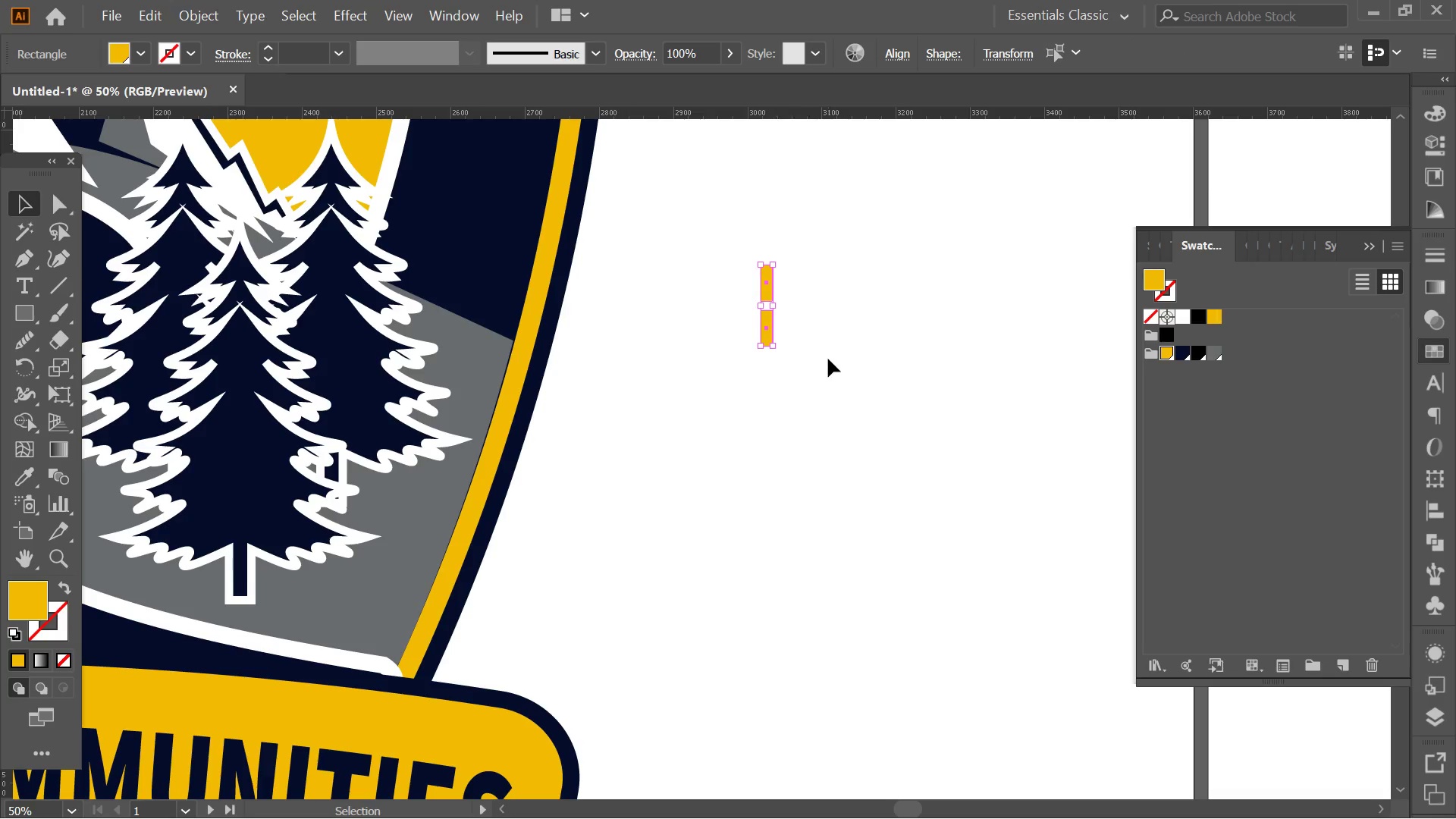 
left_click_drag(start_coordinate=[828, 359], to_coordinate=[828, 354])
 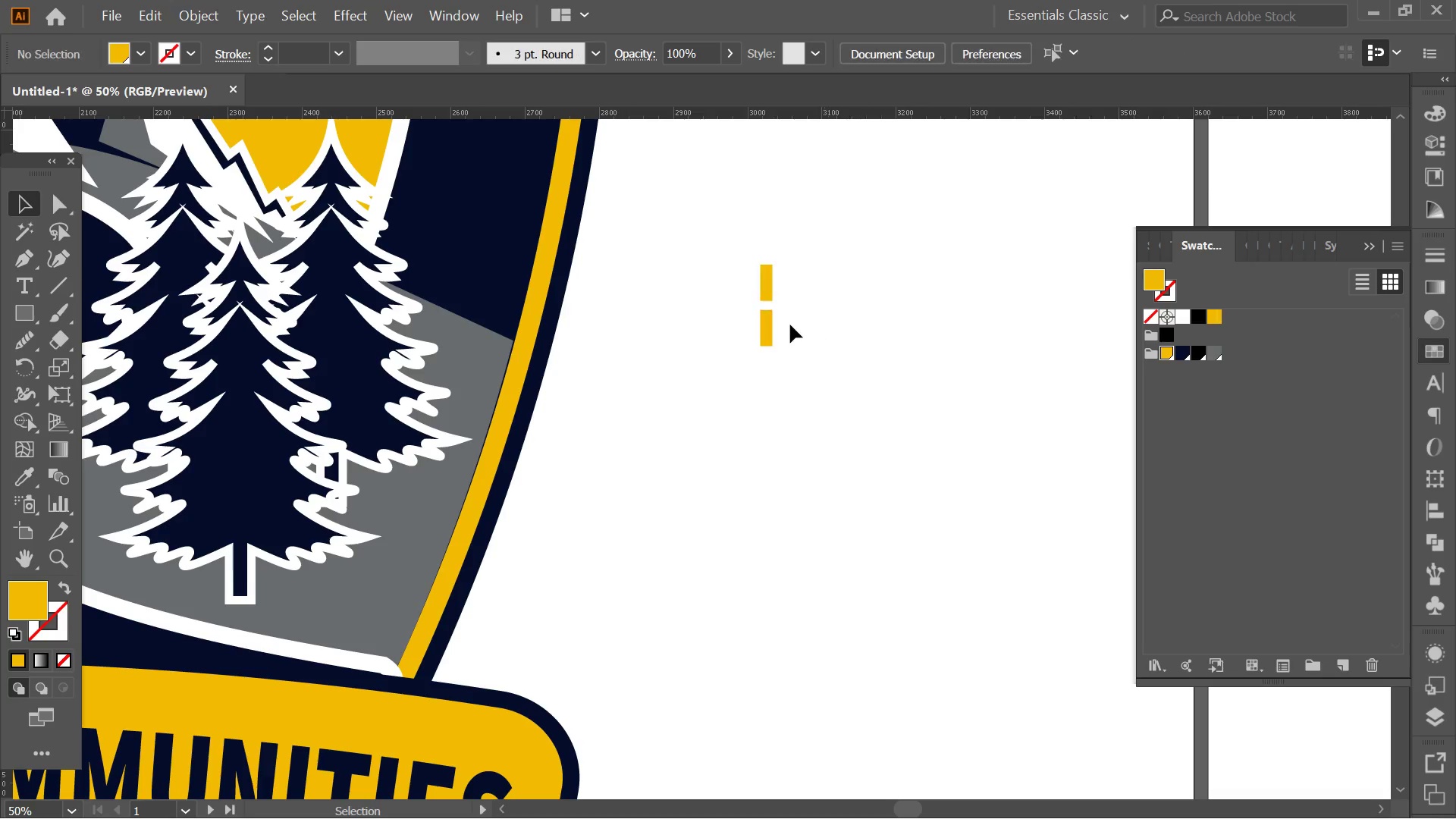 
hold_key(key=AltLeft, duration=0.31)
 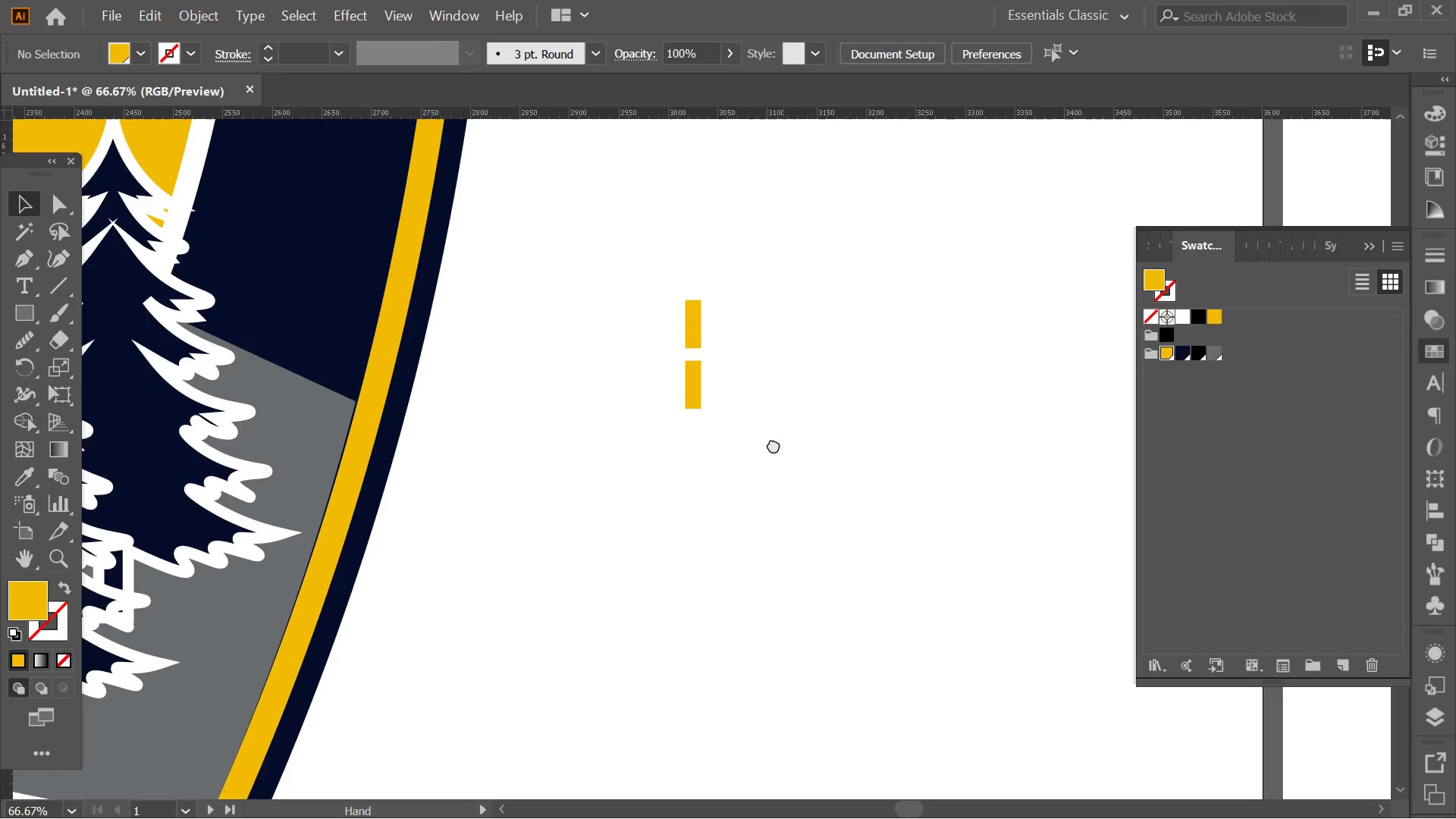 
hold_key(key=Space, duration=0.38)
 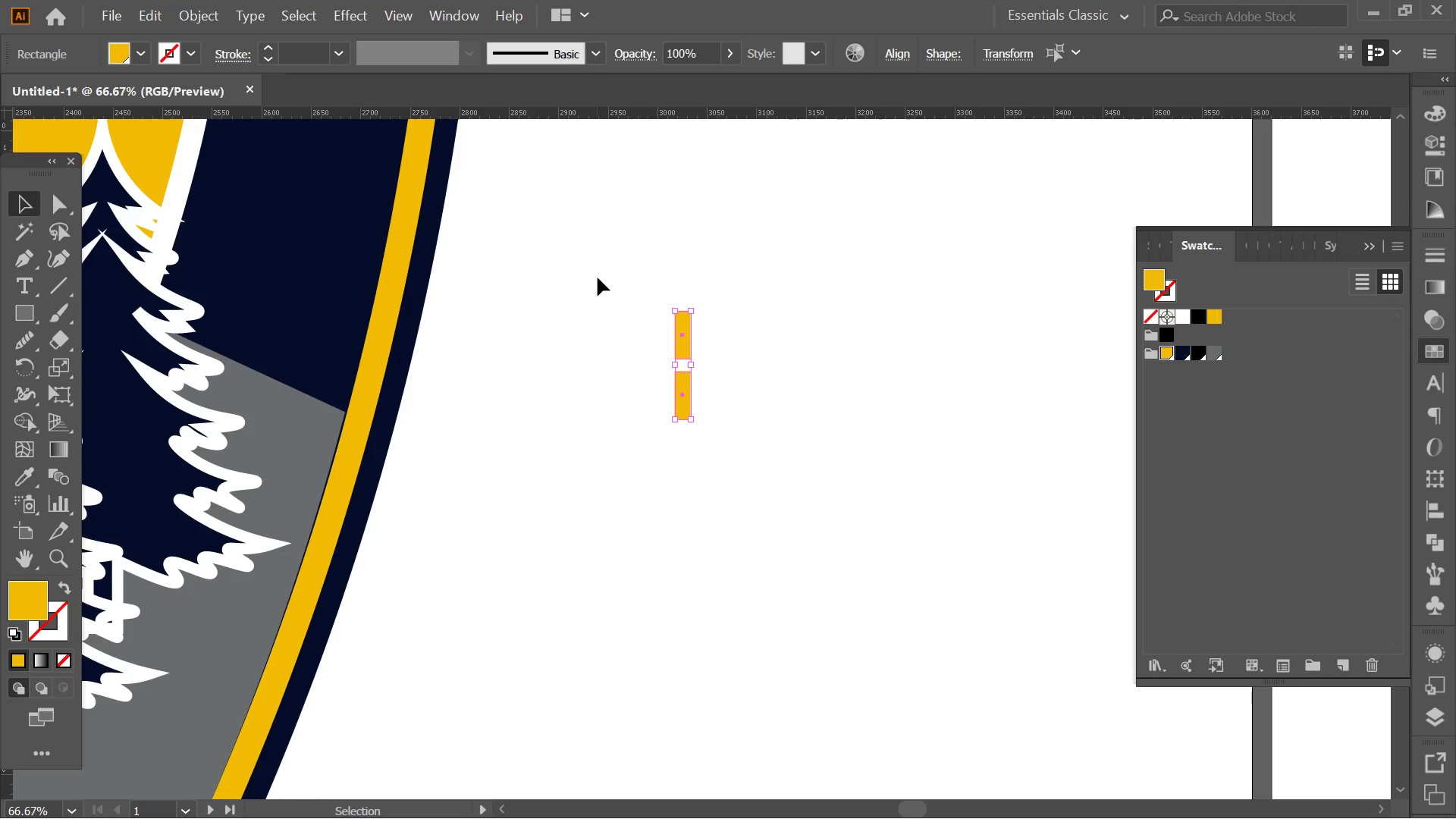 
left_click_drag(start_coordinate=[846, 385], to_coordinate=[774, 446])
 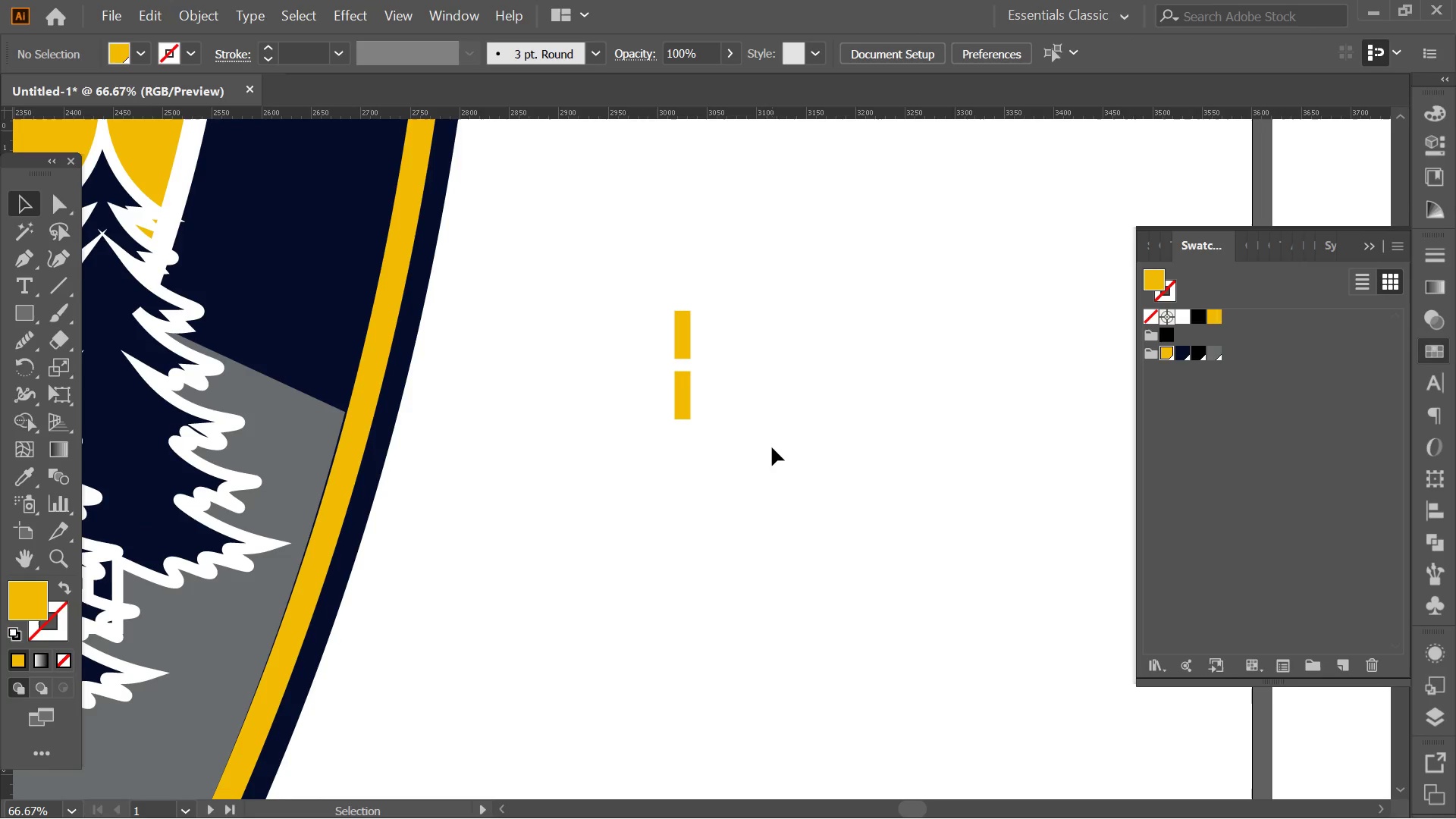 
scroll: coordinate [789, 323], scroll_direction: up, amount: 1.0
 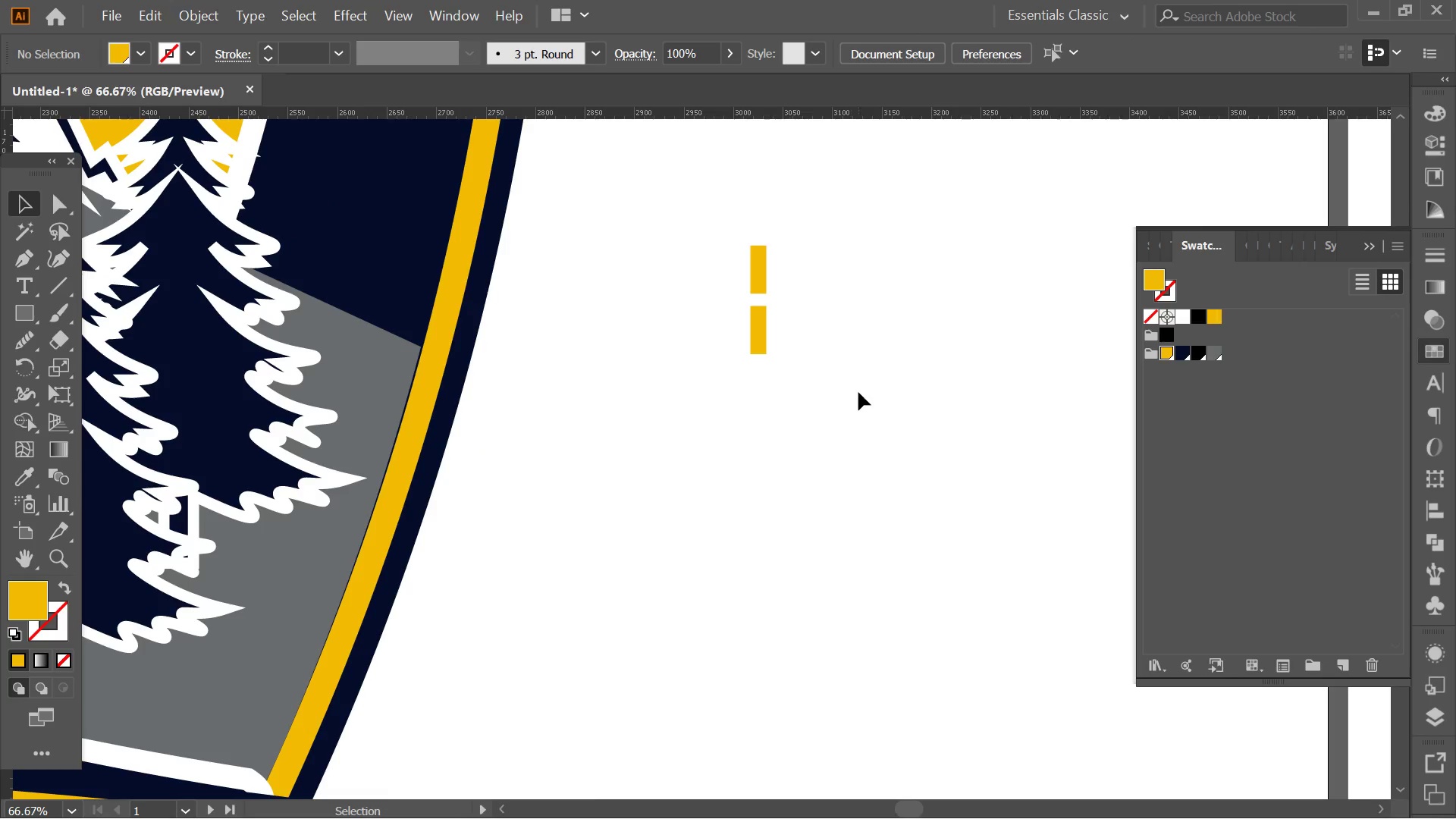 
left_click_drag(start_coordinate=[767, 447], to_coordinate=[597, 281])
 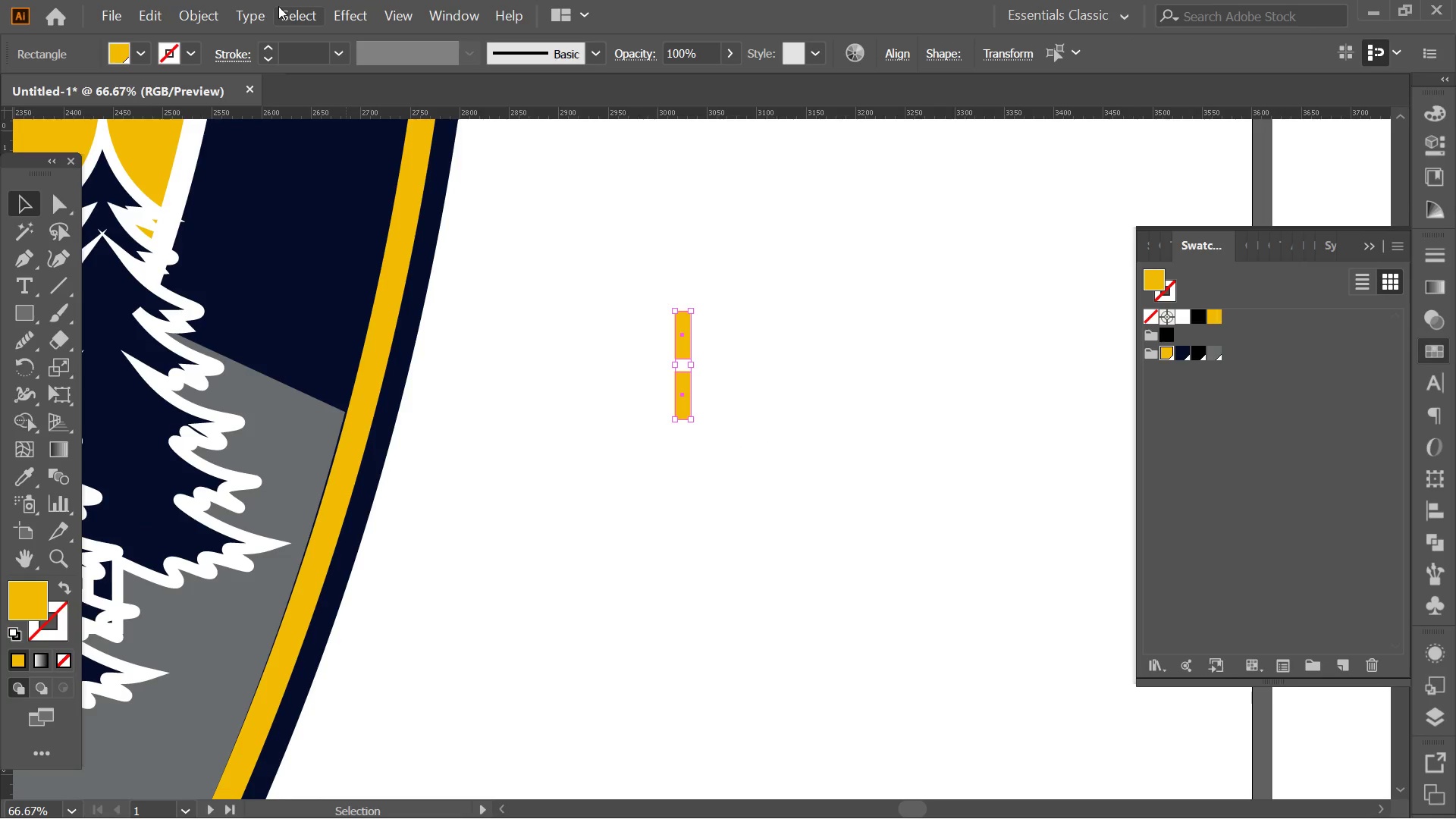 
hold_key(key=AltLeft, duration=0.33)
 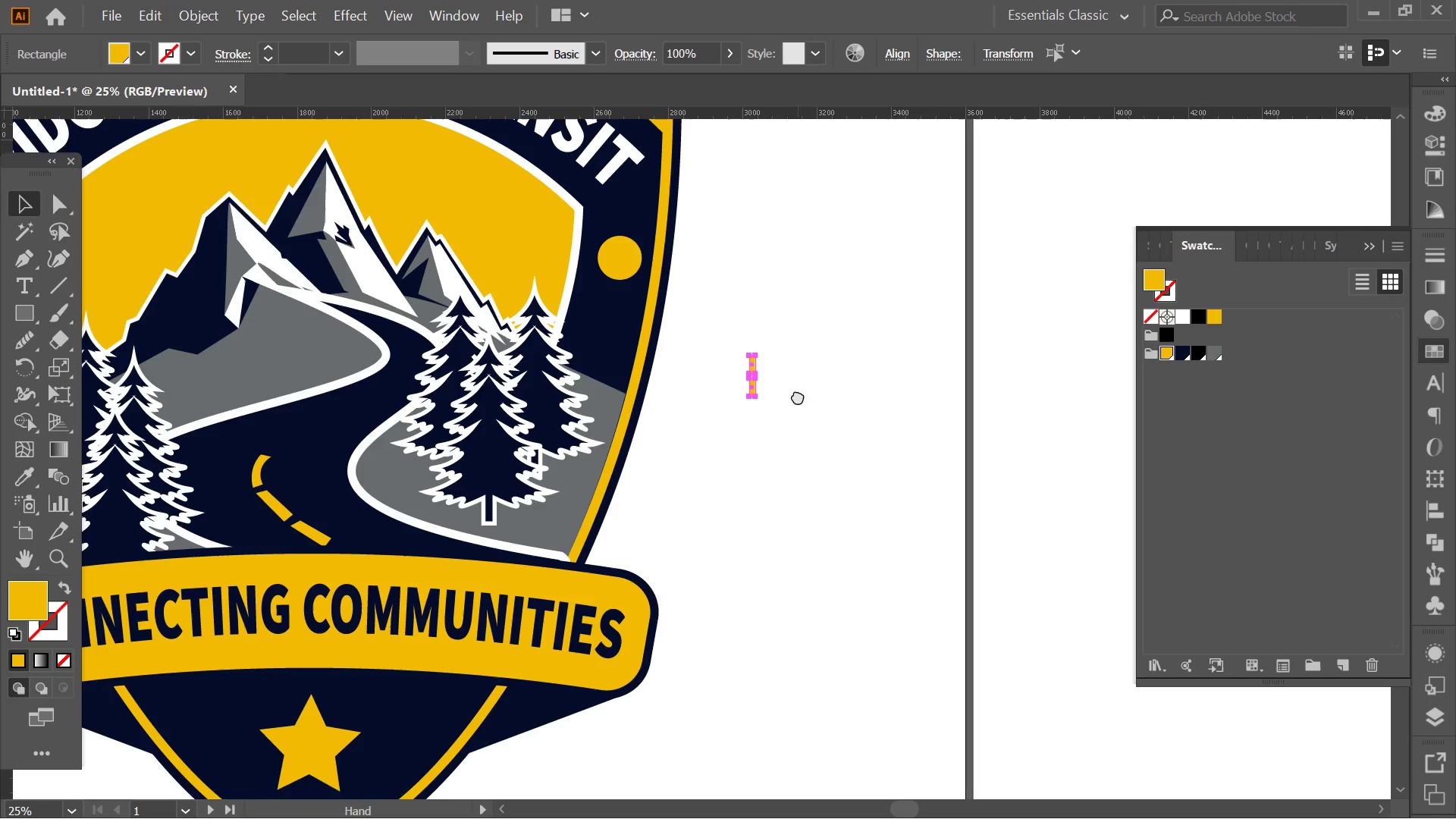 
hold_key(key=Space, duration=1.55)
 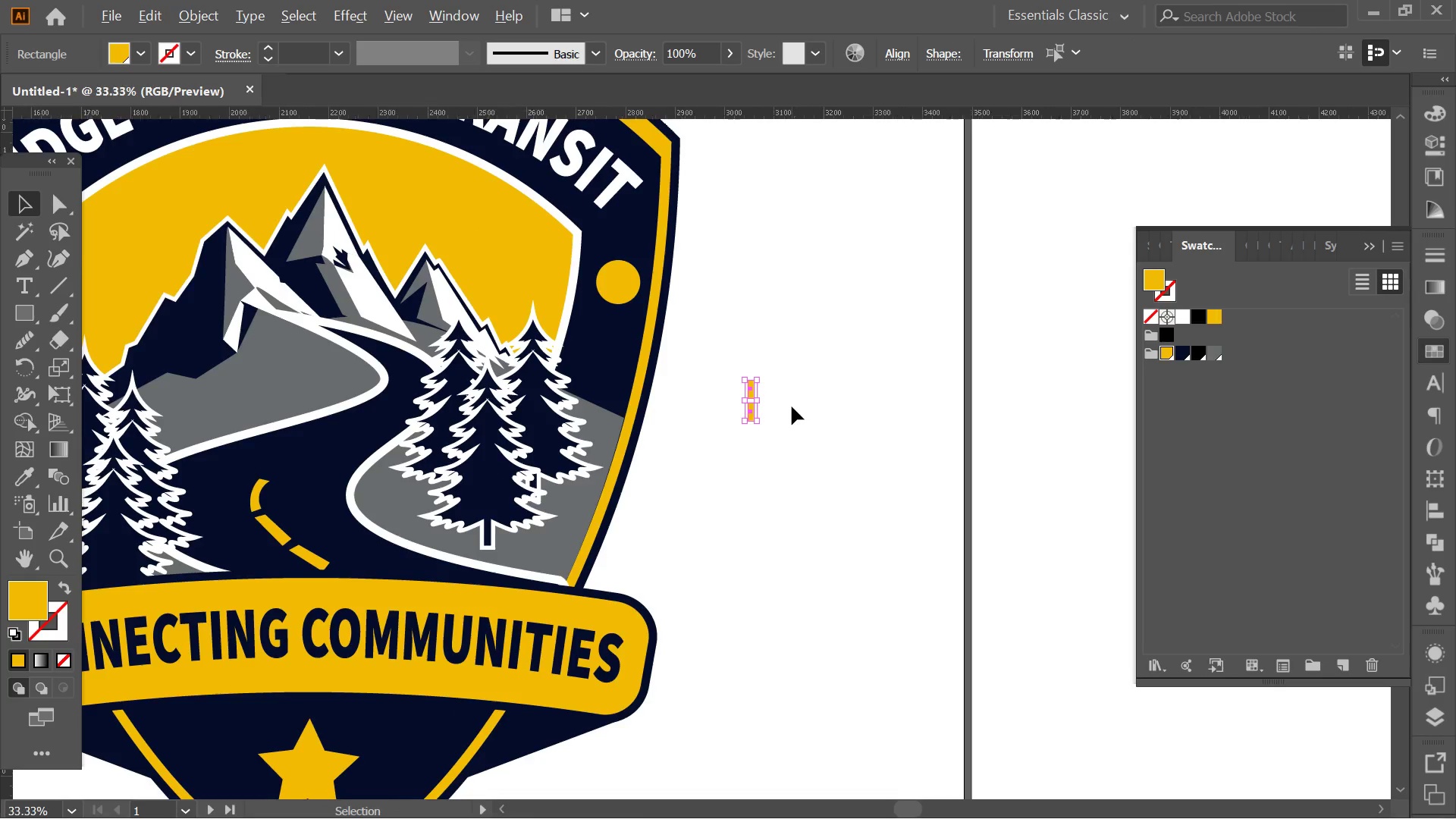 
left_click_drag(start_coordinate=[799, 391], to_coordinate=[798, 413])
 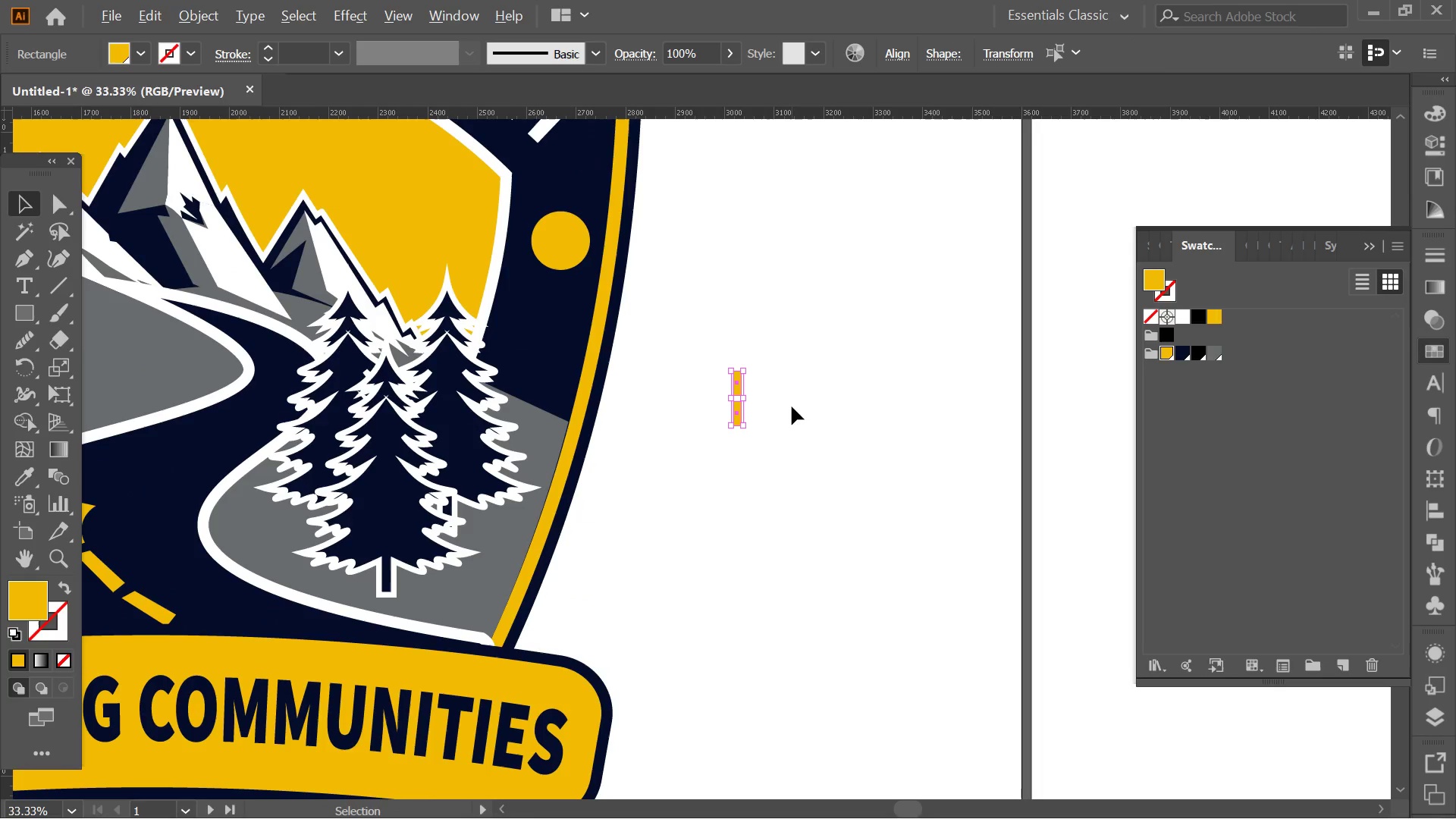 
scroll: coordinate [793, 383], scroll_direction: down, amount: 3.0
 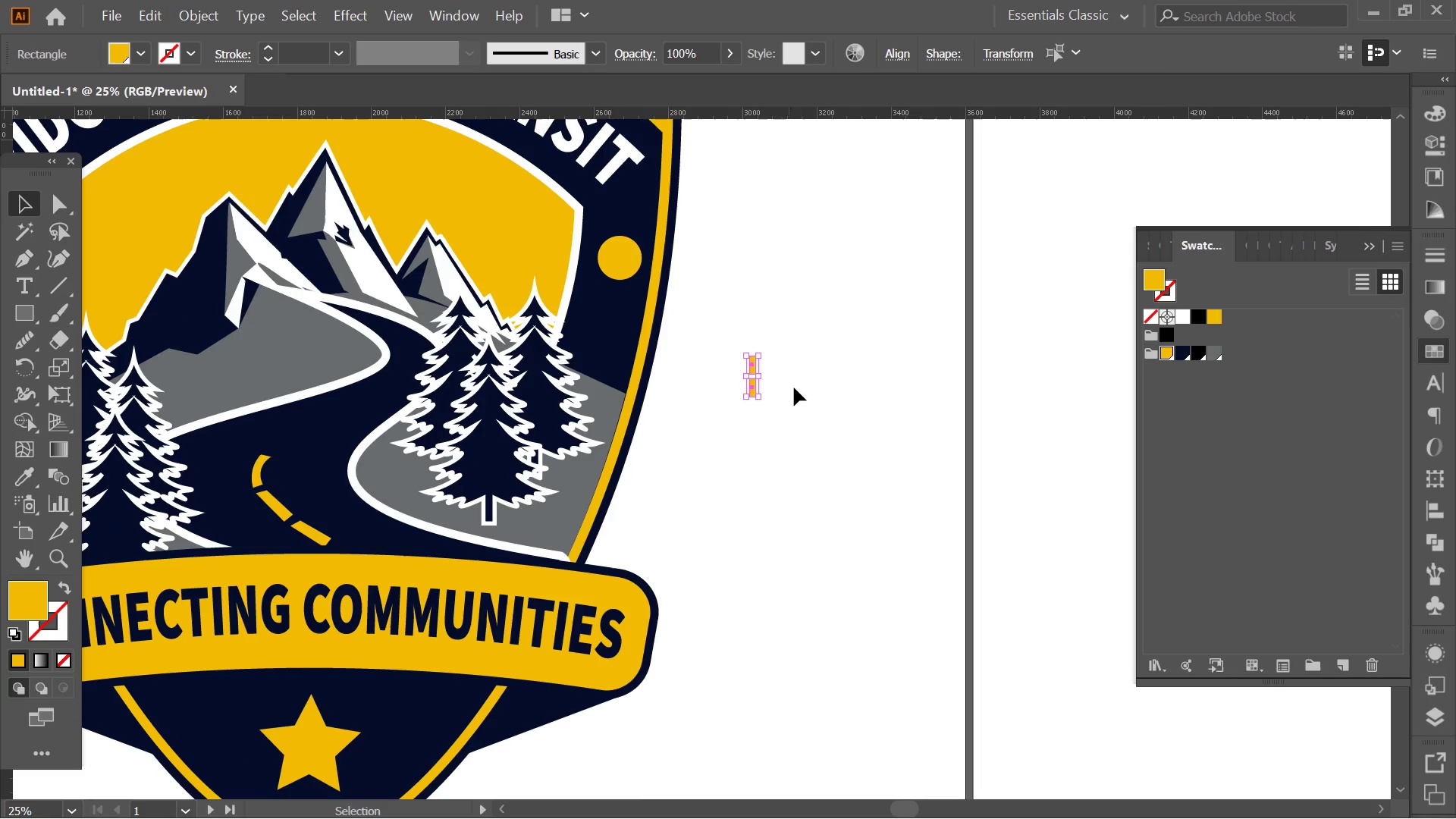 
key(Space)
 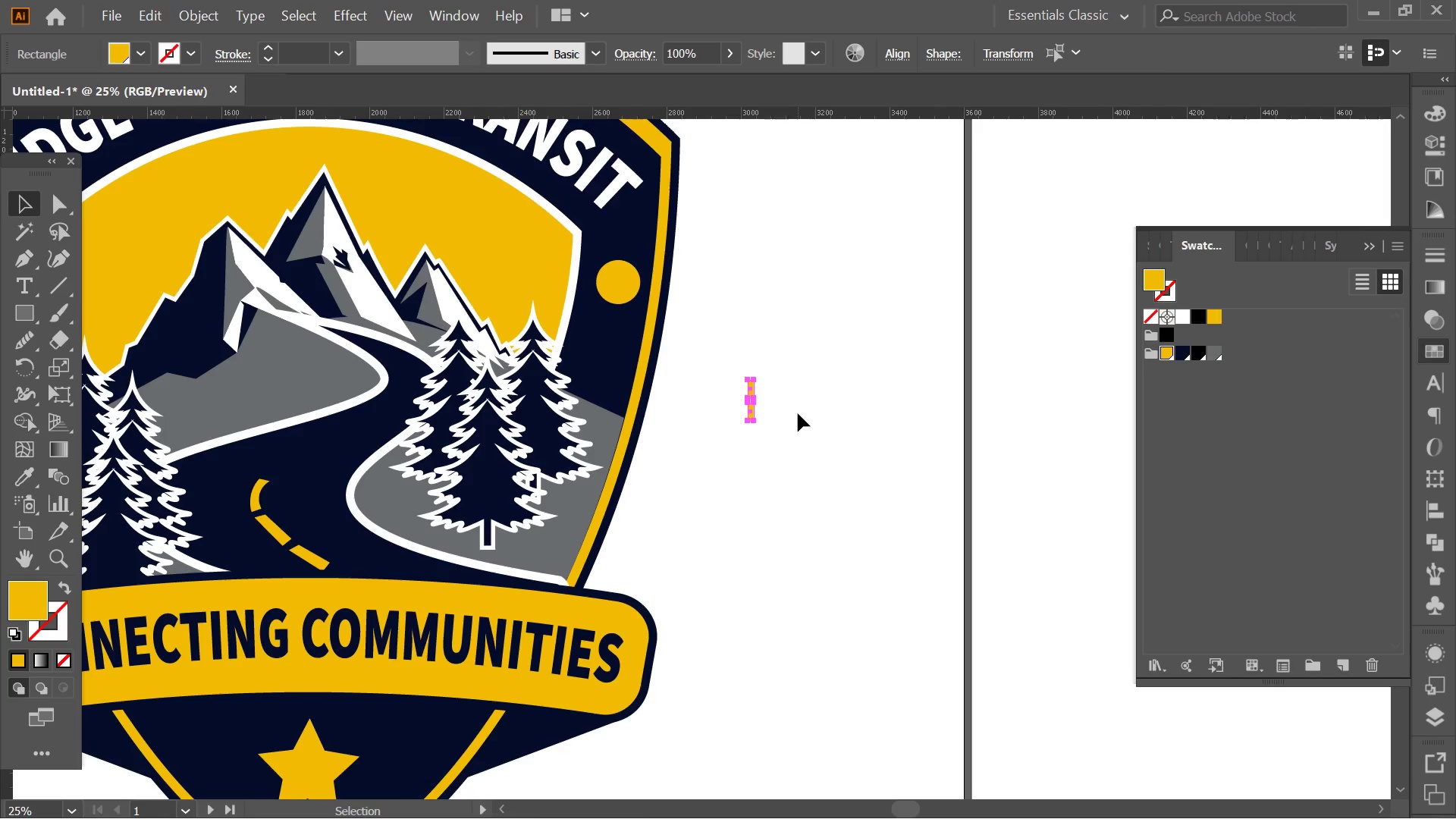 
key(Space)
 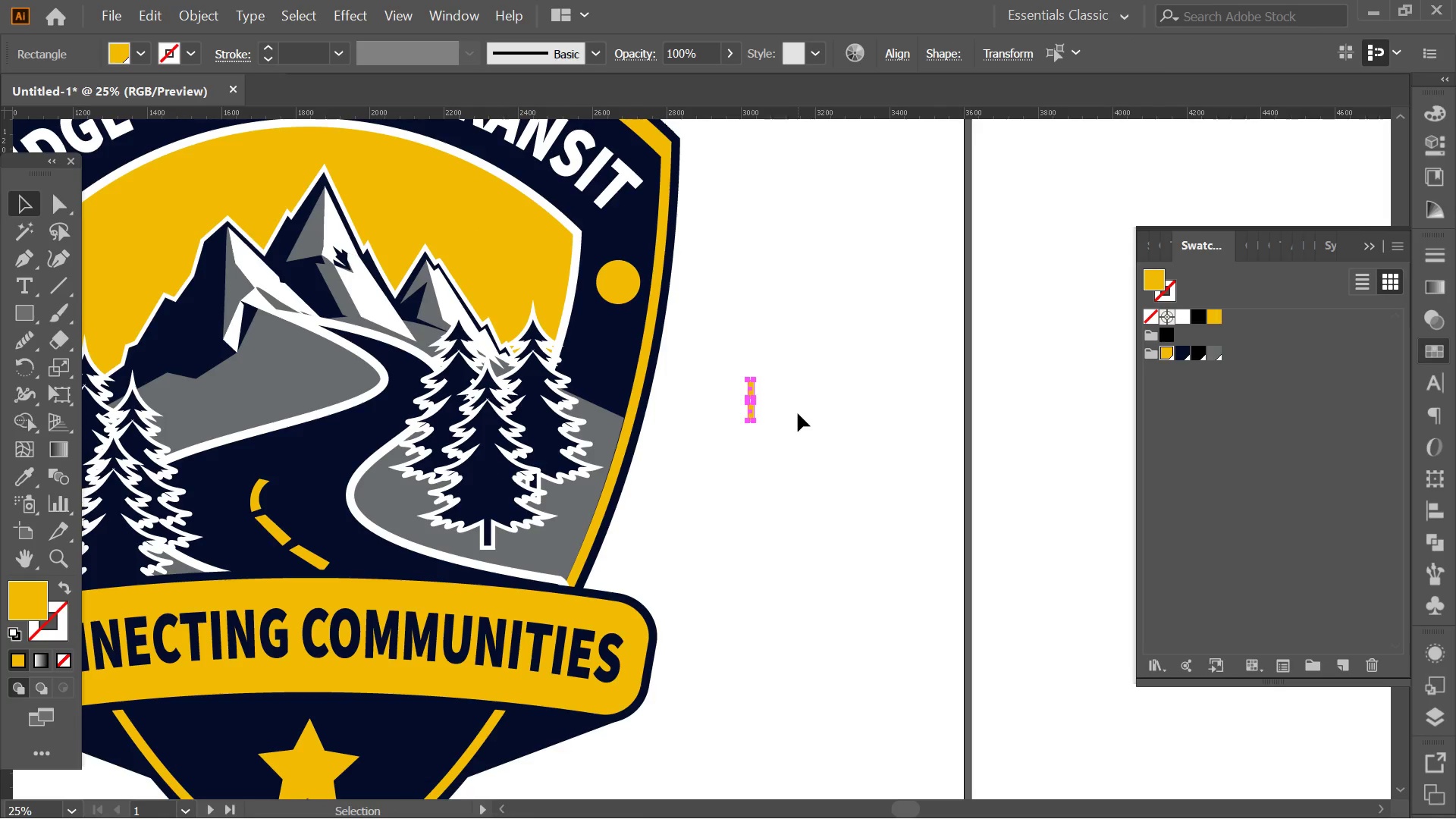 
hold_key(key=Space, duration=8.42)
 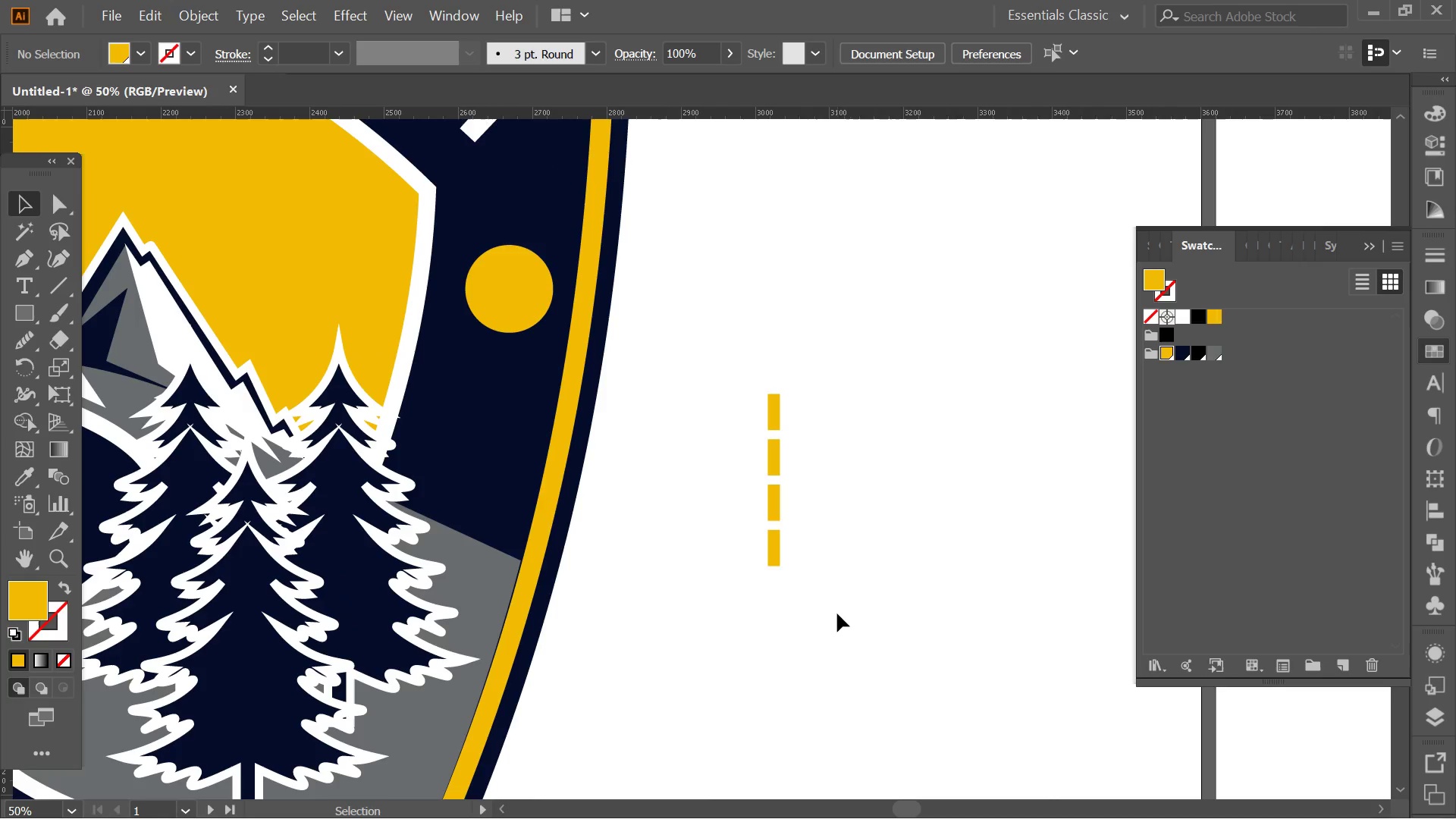 
hold_key(key=AltLeft, duration=0.38)
scroll: coordinate [792, 406], scroll_direction: up, amount: 1.0
 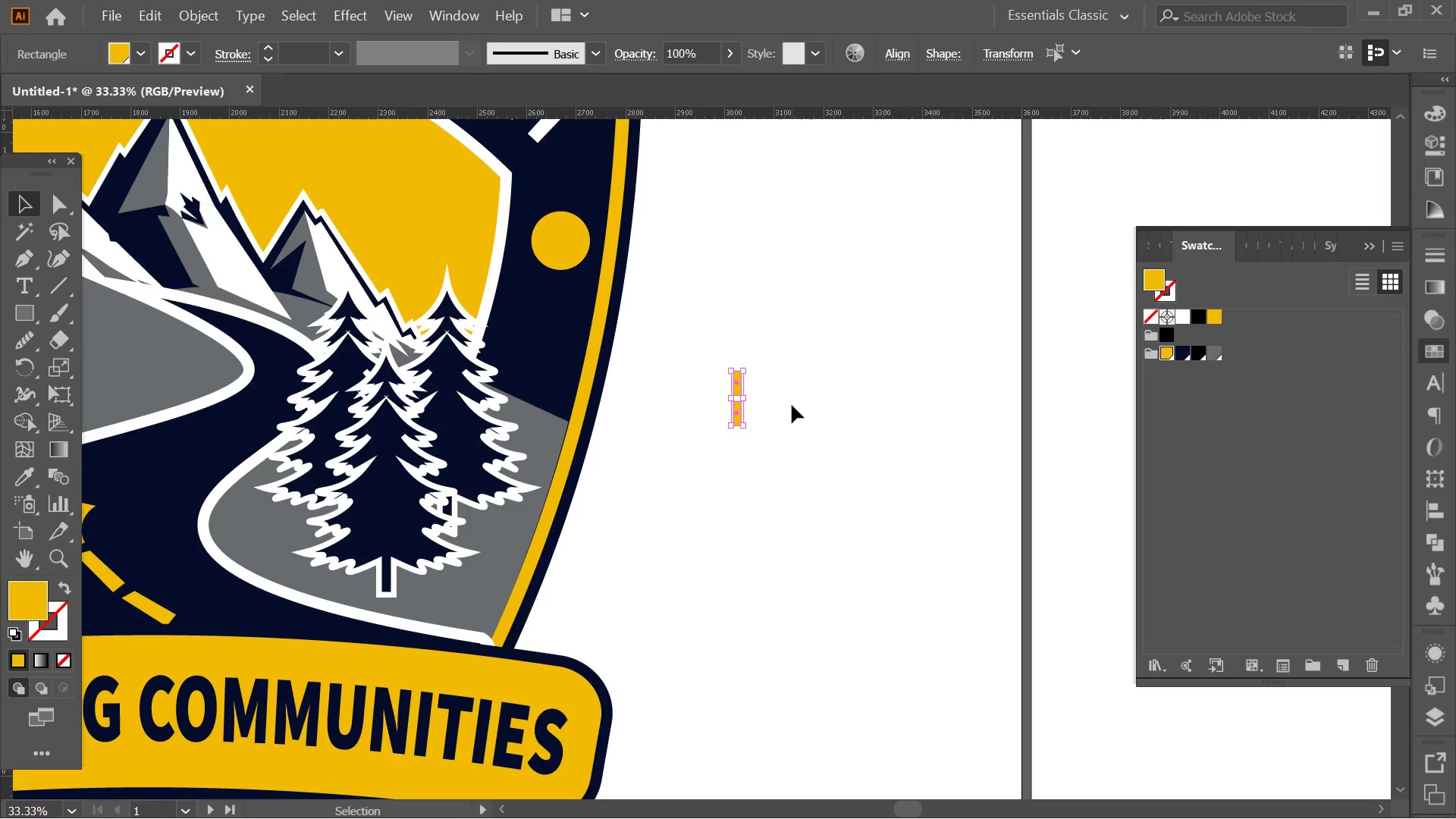 
key(Alt+AltLeft)
 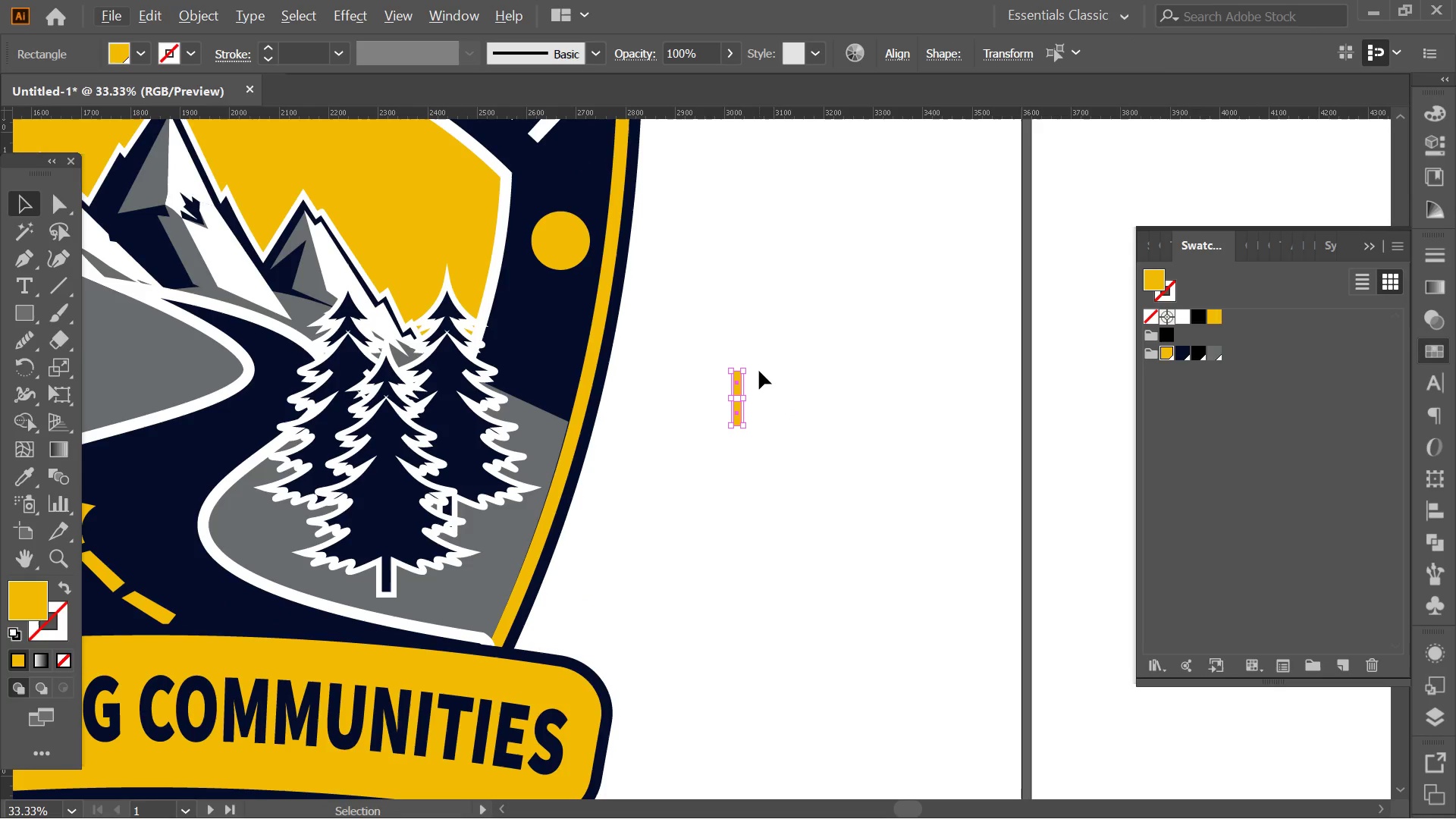 
hold_key(key=AltLeft, duration=0.75)
 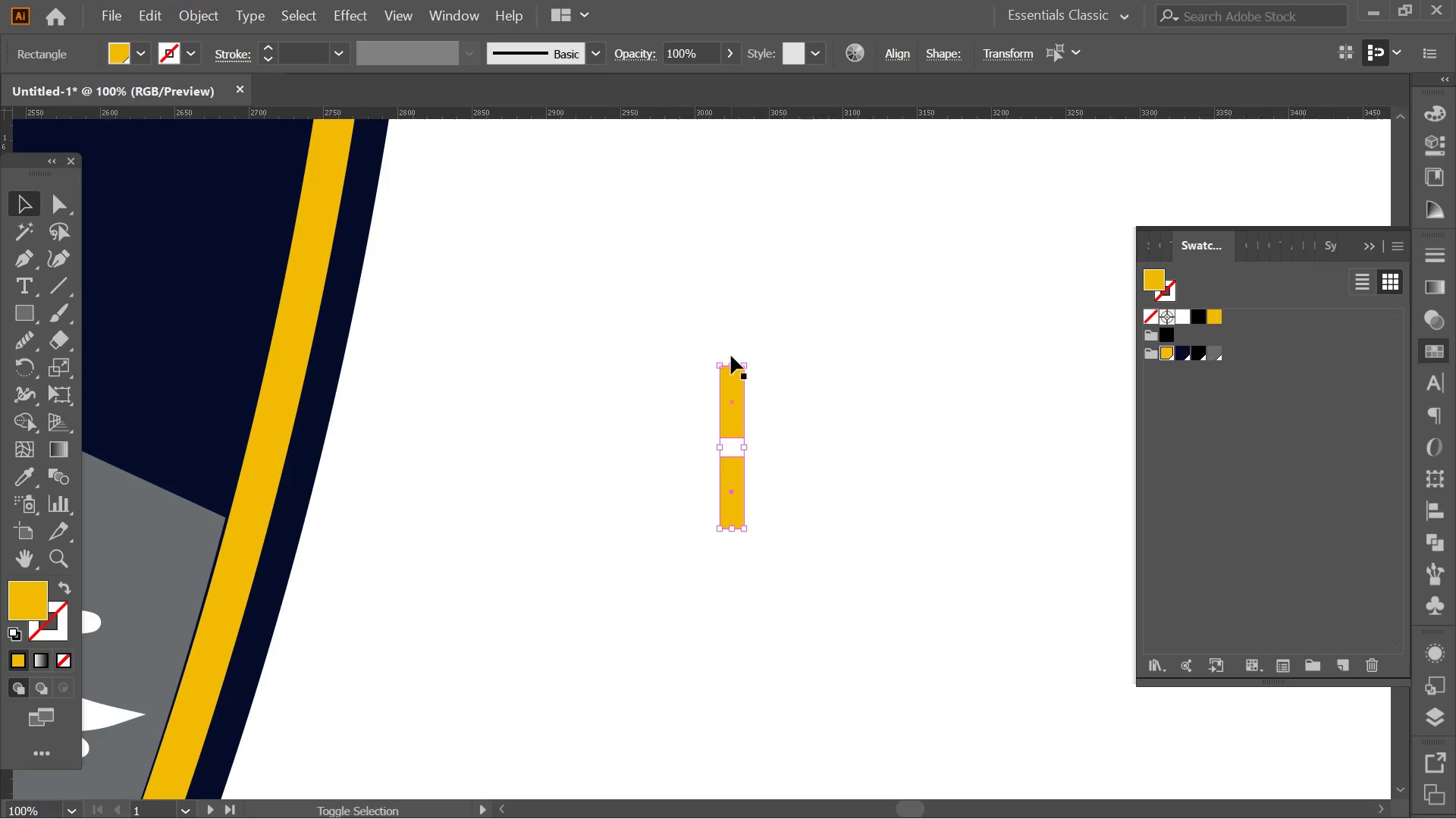 
hold_key(key=AltLeft, duration=0.67)
hold_key(key=ShiftLeft, duration=0.48)
left_click_drag(start_coordinate=[731, 416], to_coordinate=[722, 276])
 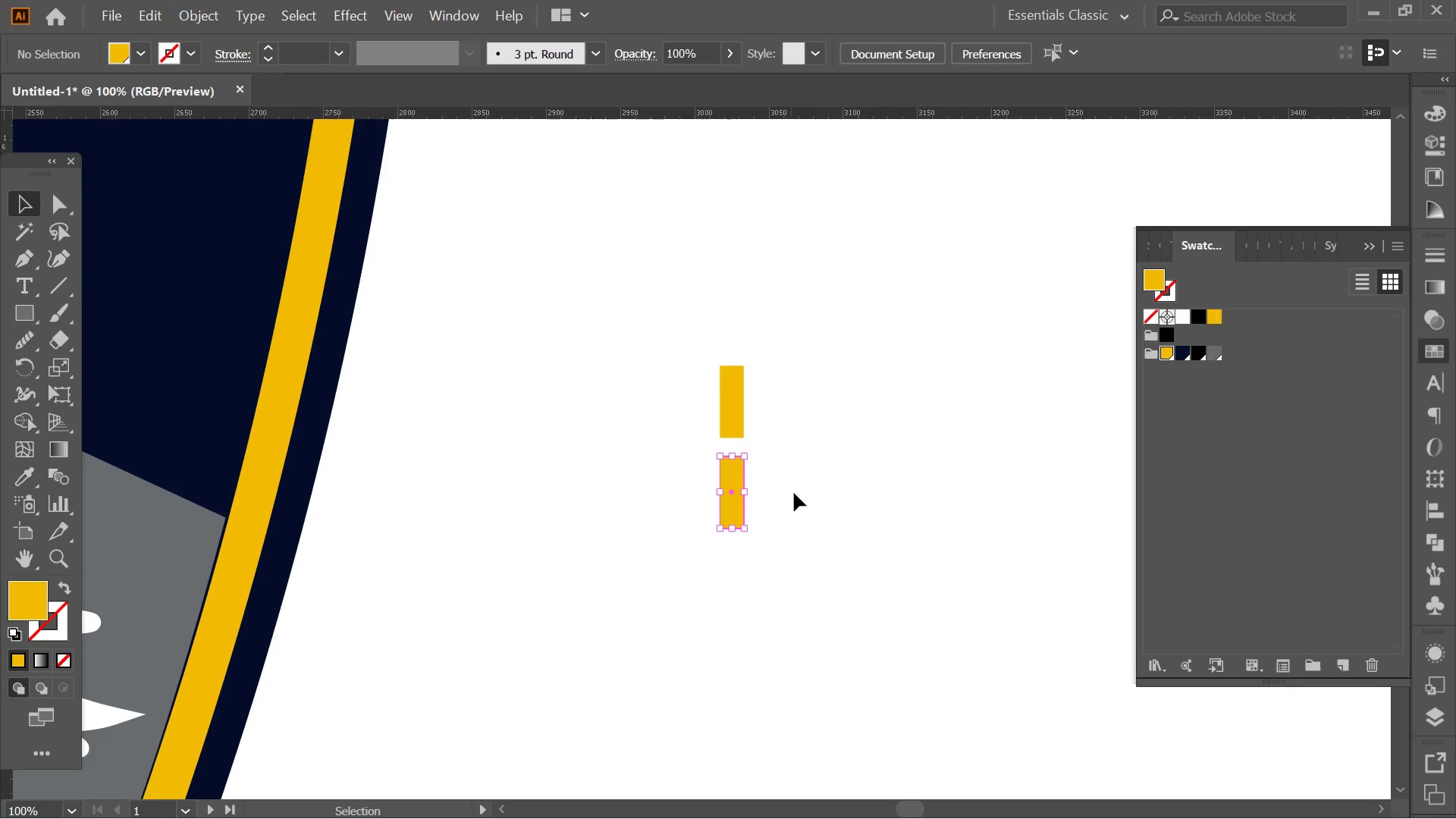 
scroll: coordinate [741, 373], scroll_direction: up, amount: 3.0
 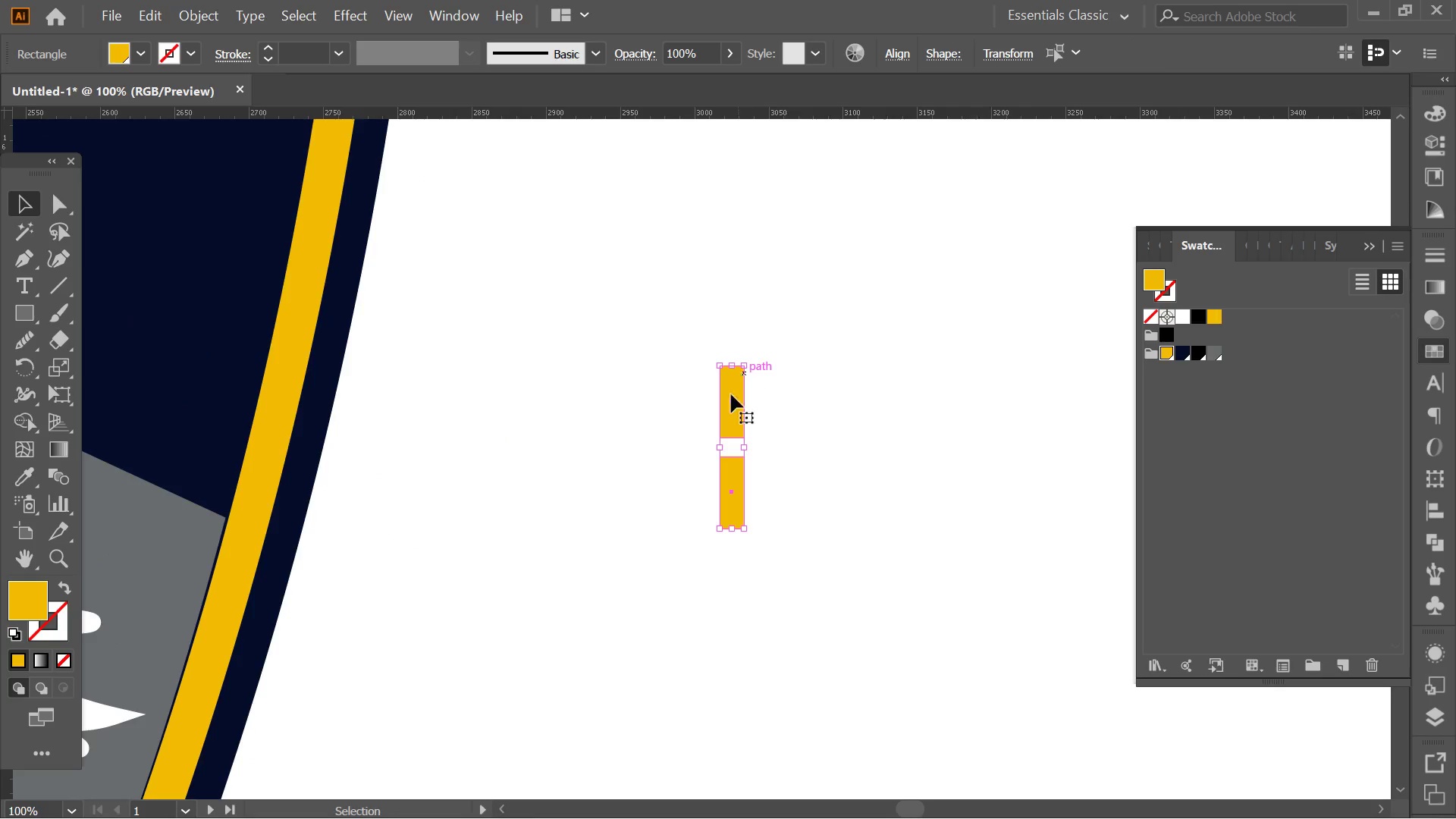 
left_click_drag(start_coordinate=[795, 522], to_coordinate=[673, 334])
 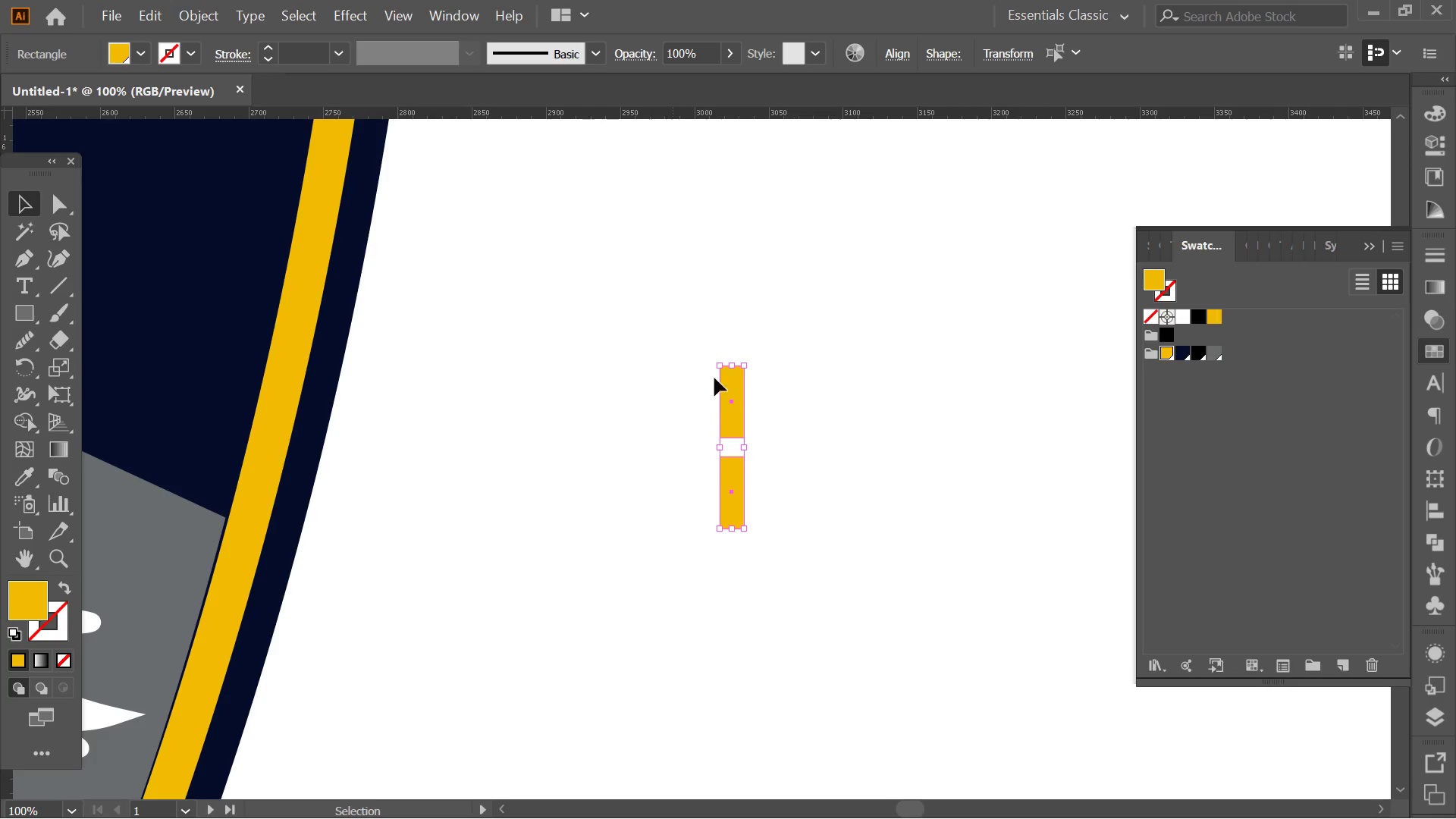 
hold_key(key=AltLeft, duration=3.19)
left_click_drag(start_coordinate=[737, 413], to_coordinate=[730, 231])
 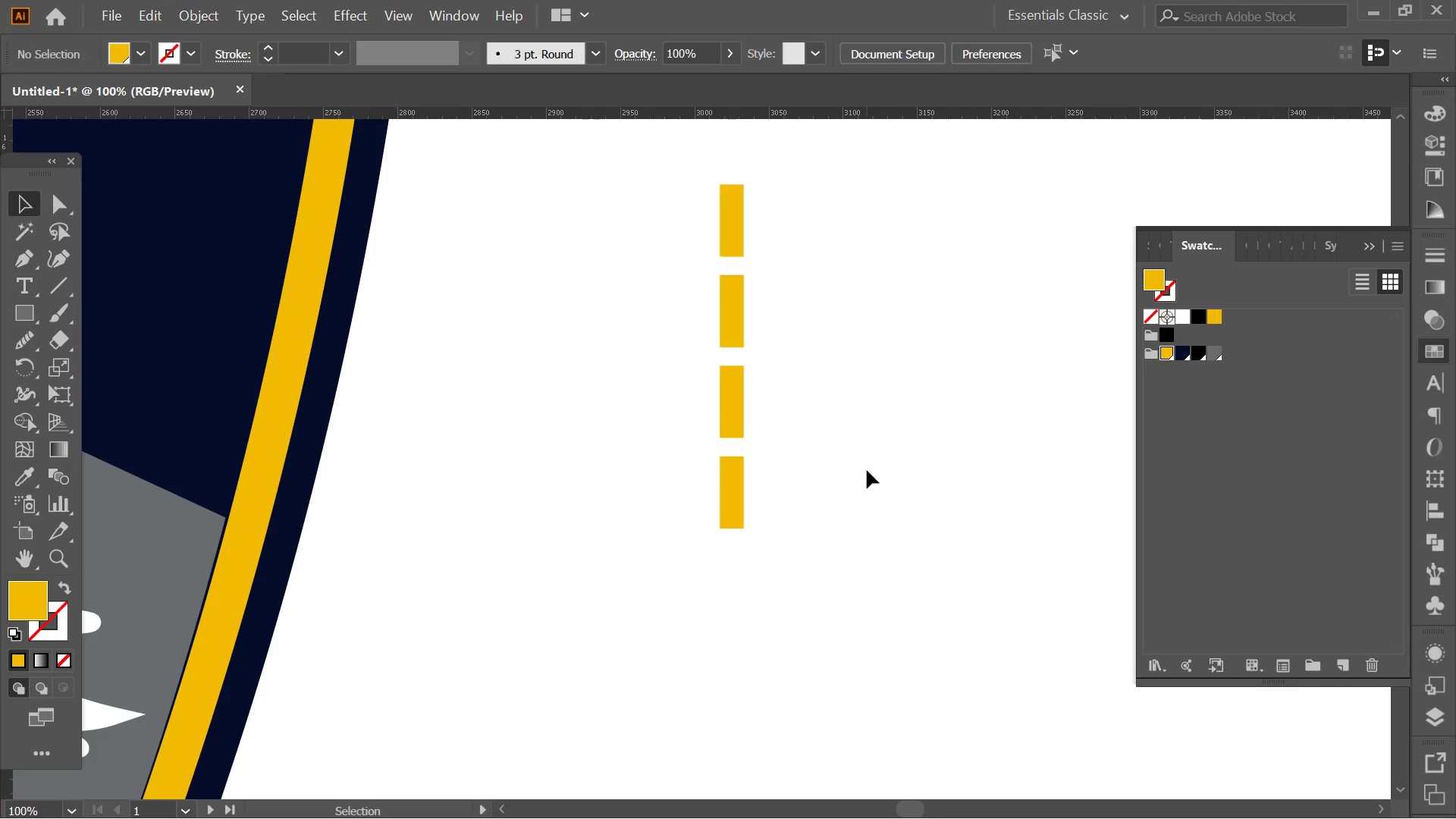 
hold_key(key=ShiftLeft, duration=2.62)
 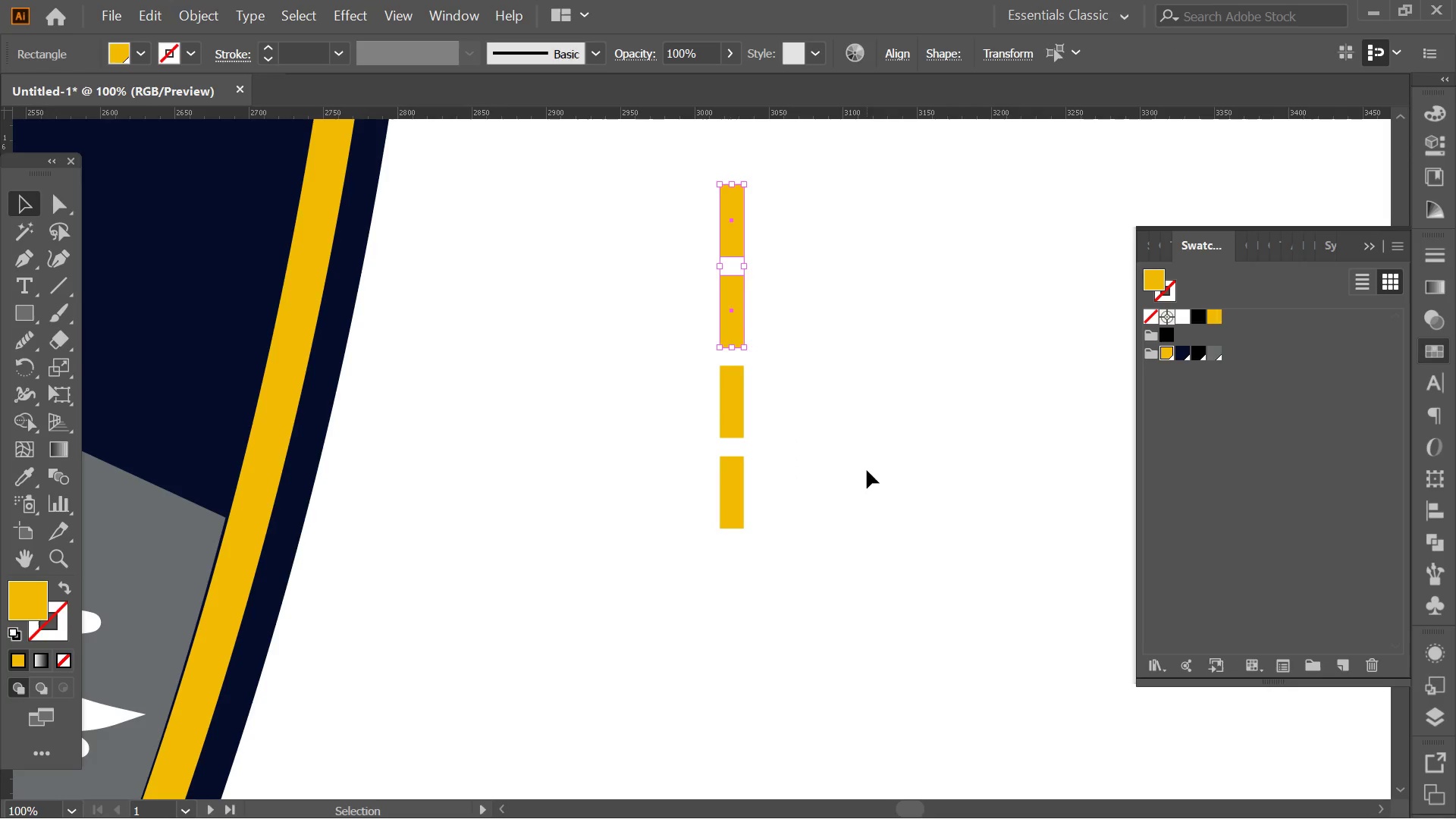 
left_click([867, 470])
 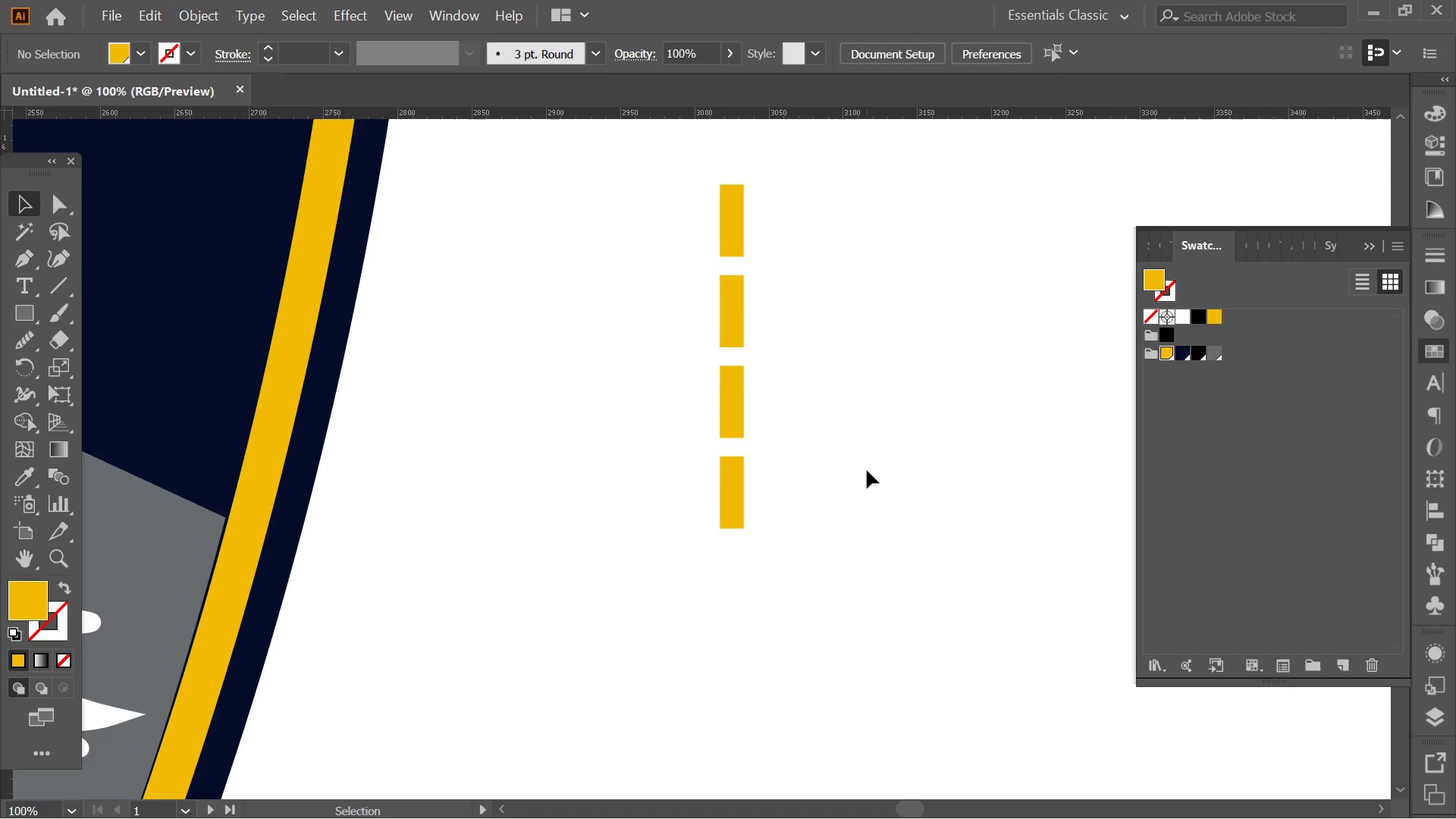 
key(Alt+AltLeft)
 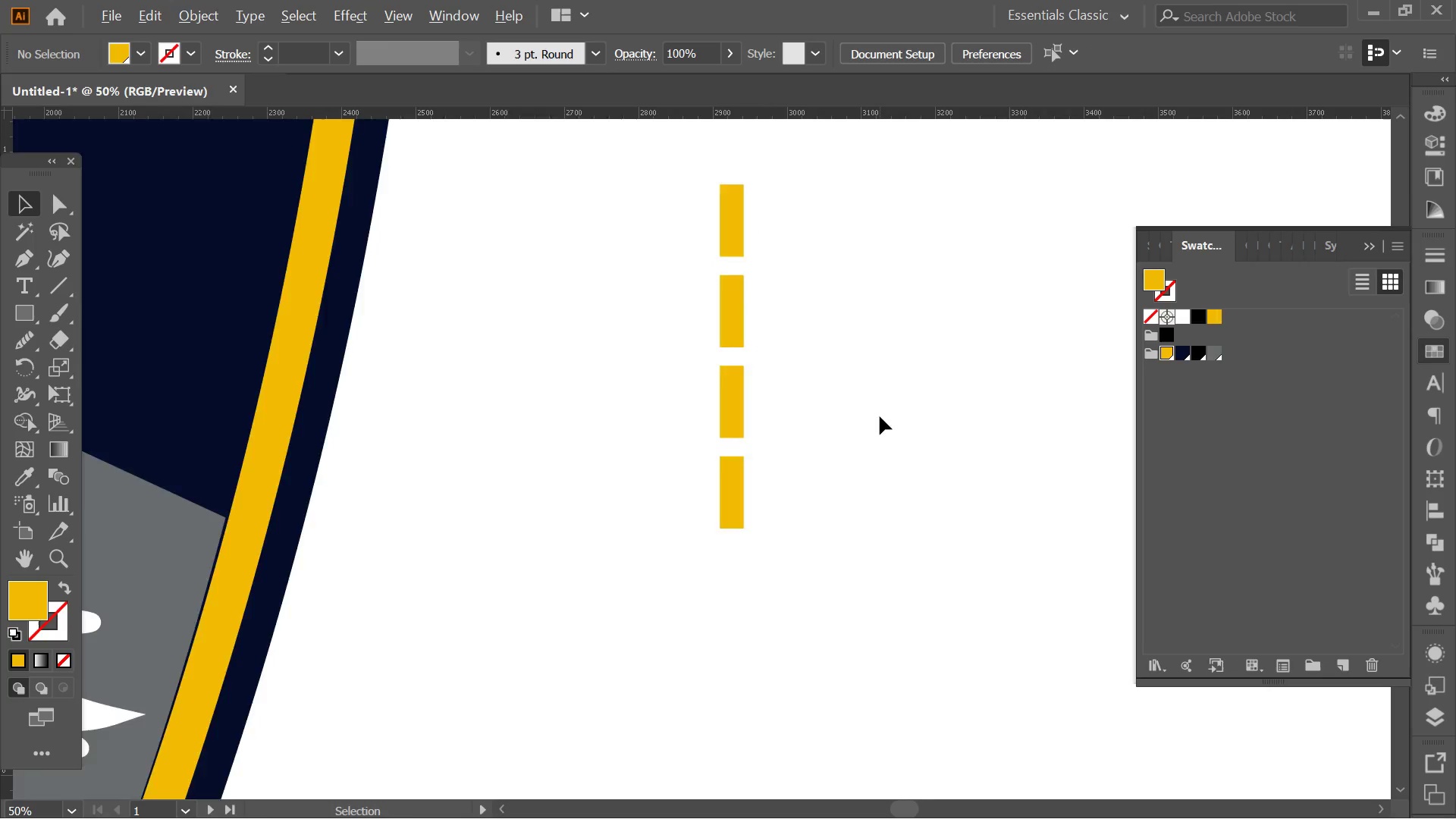 
hold_key(key=Space, duration=0.38)
 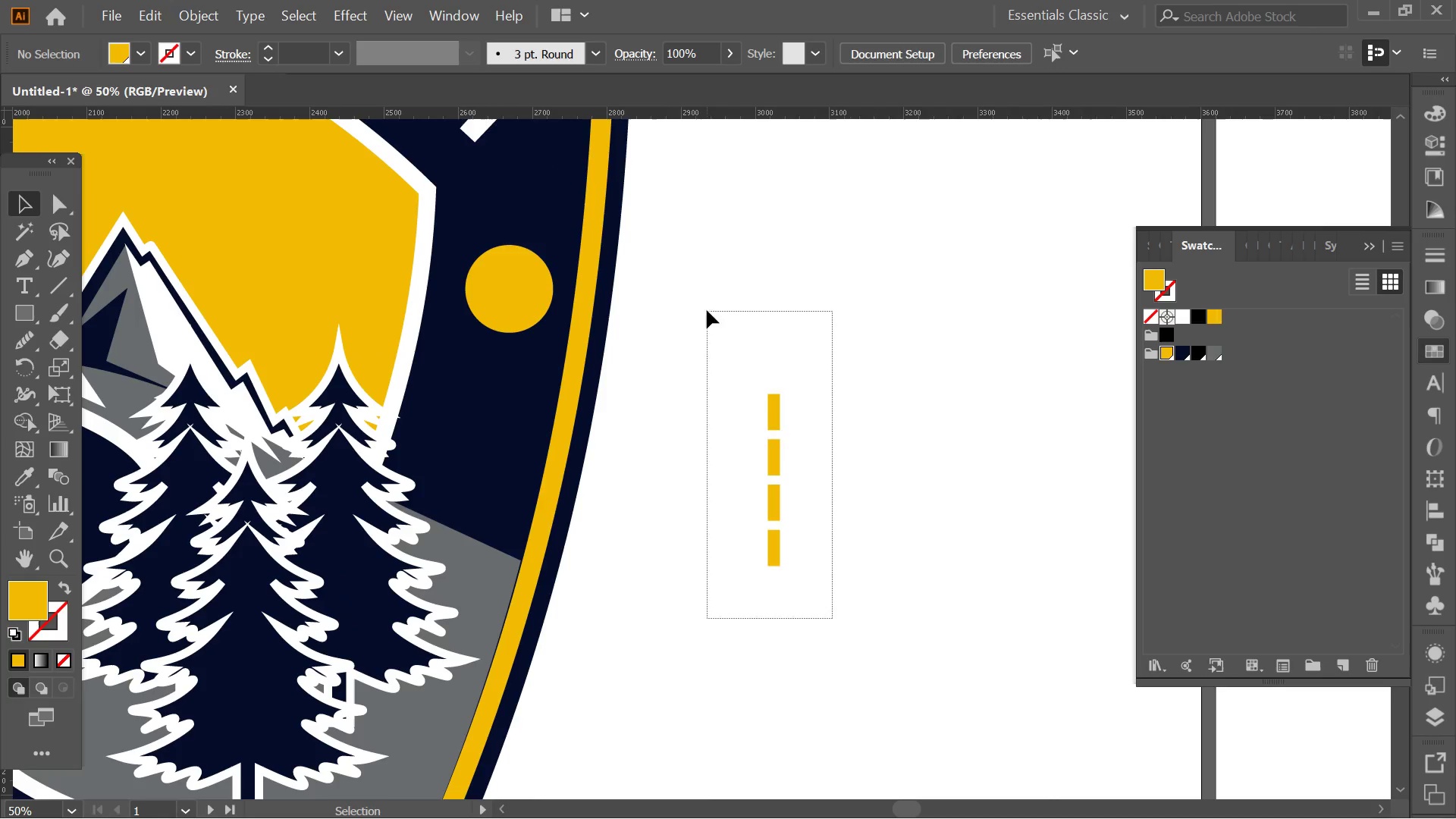 
left_click_drag(start_coordinate=[880, 474], to_coordinate=[850, 563])
 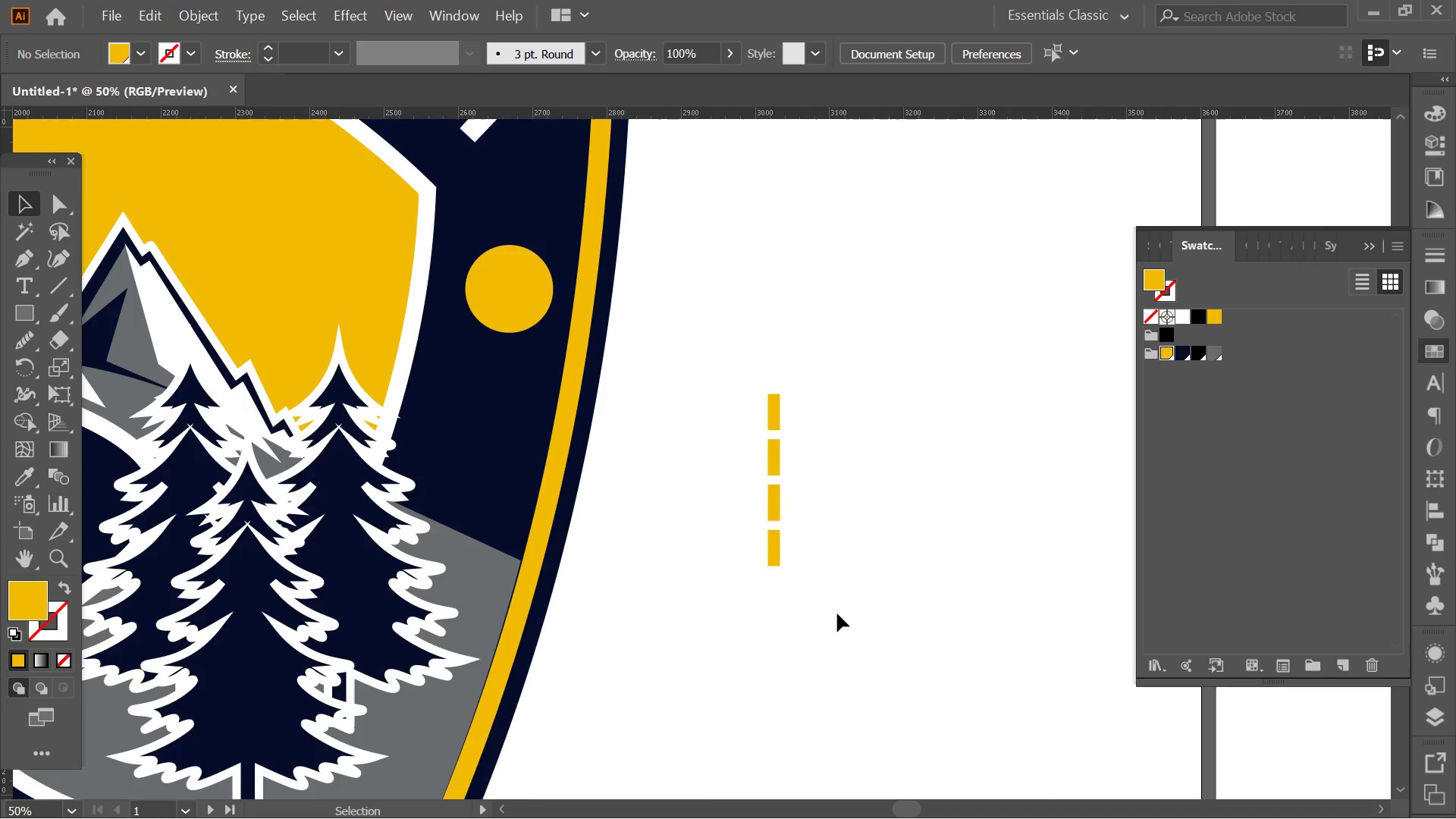 
scroll: coordinate [880, 416], scroll_direction: down, amount: 2.0
 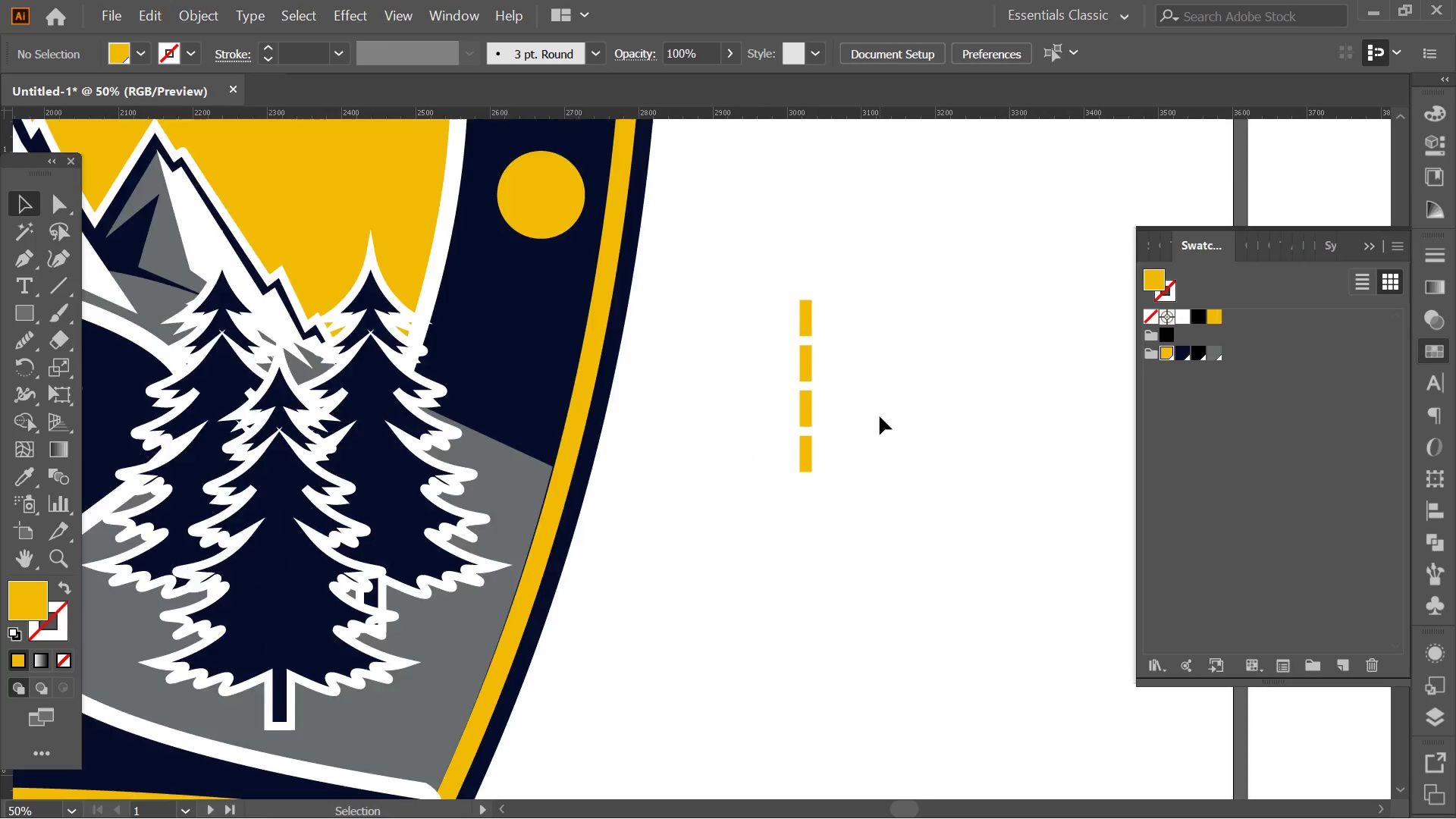 
left_click_drag(start_coordinate=[832, 618], to_coordinate=[707, 310])
 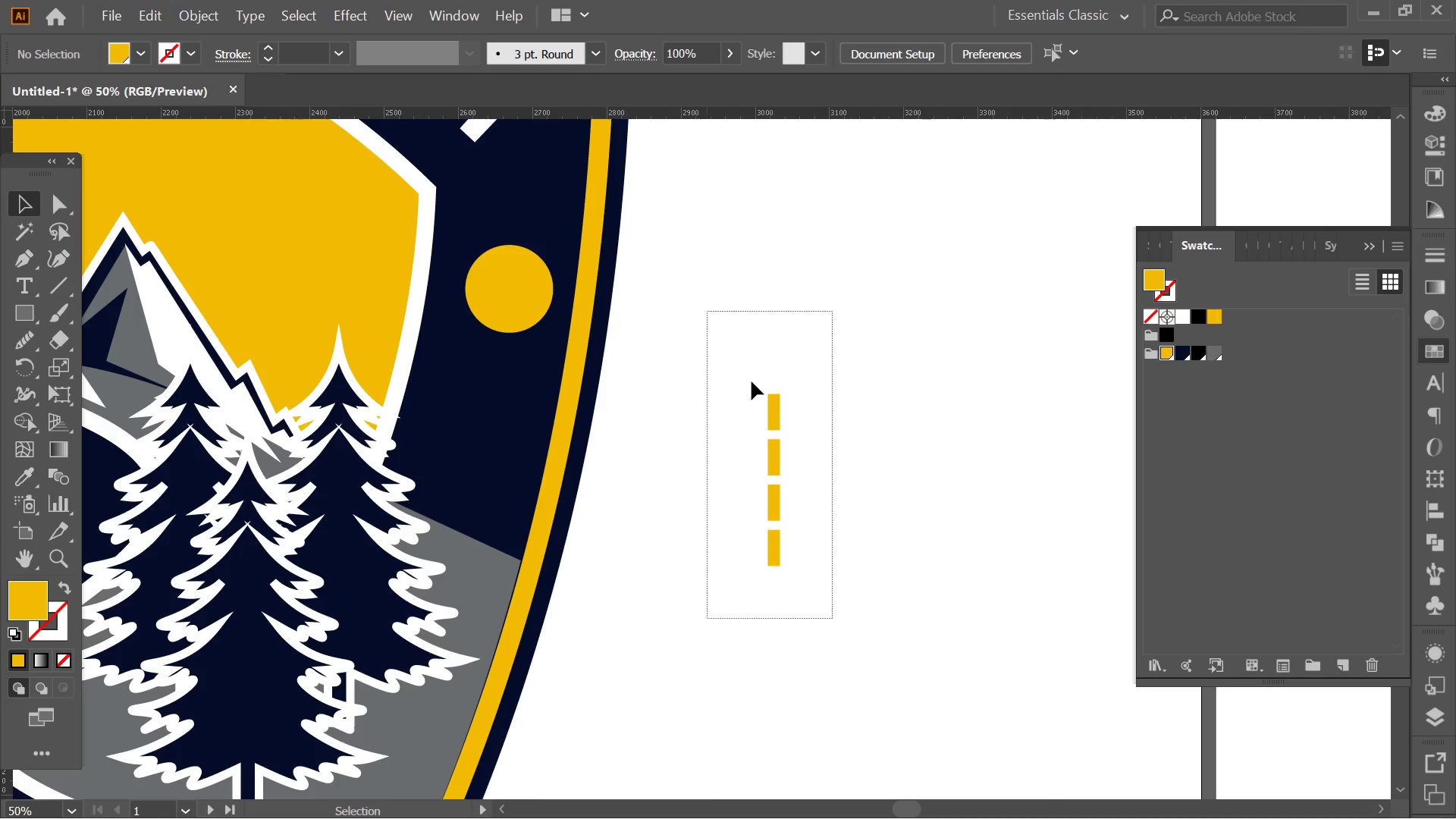 
hold_key(key=AltLeft, duration=0.45)
 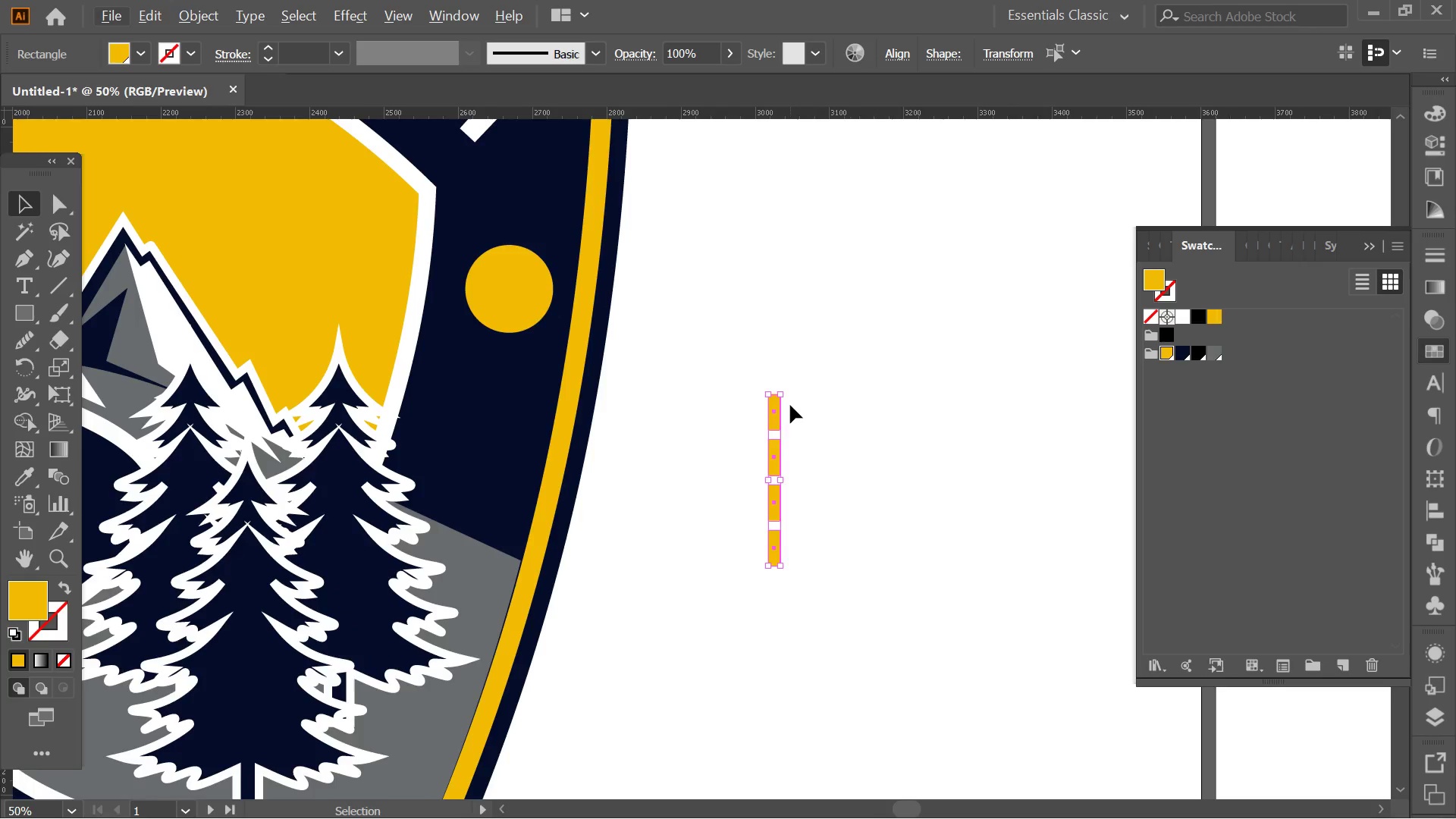 
key(Alt+AltLeft)
 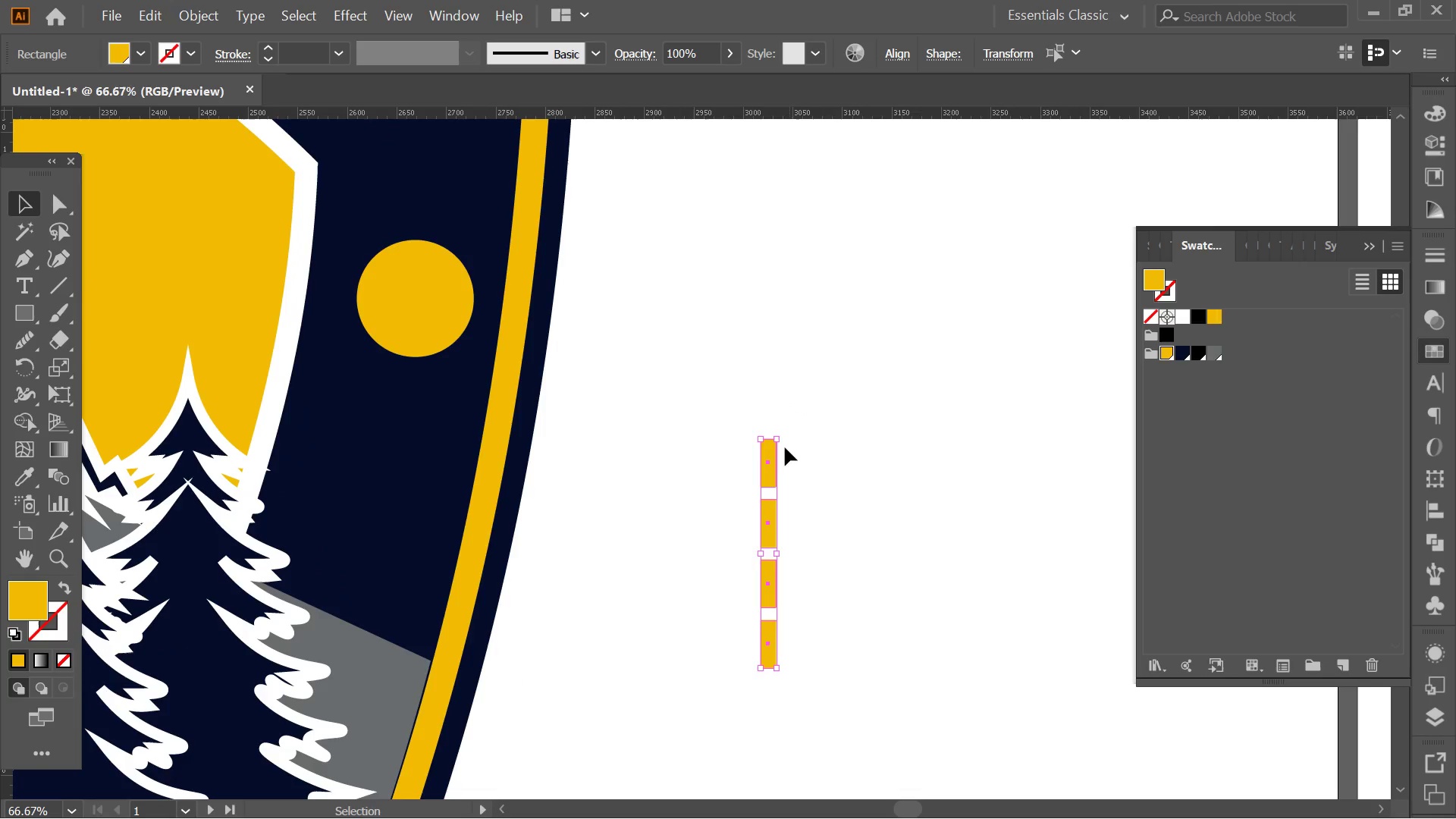 
hold_key(key=AltLeft, duration=3.58)
 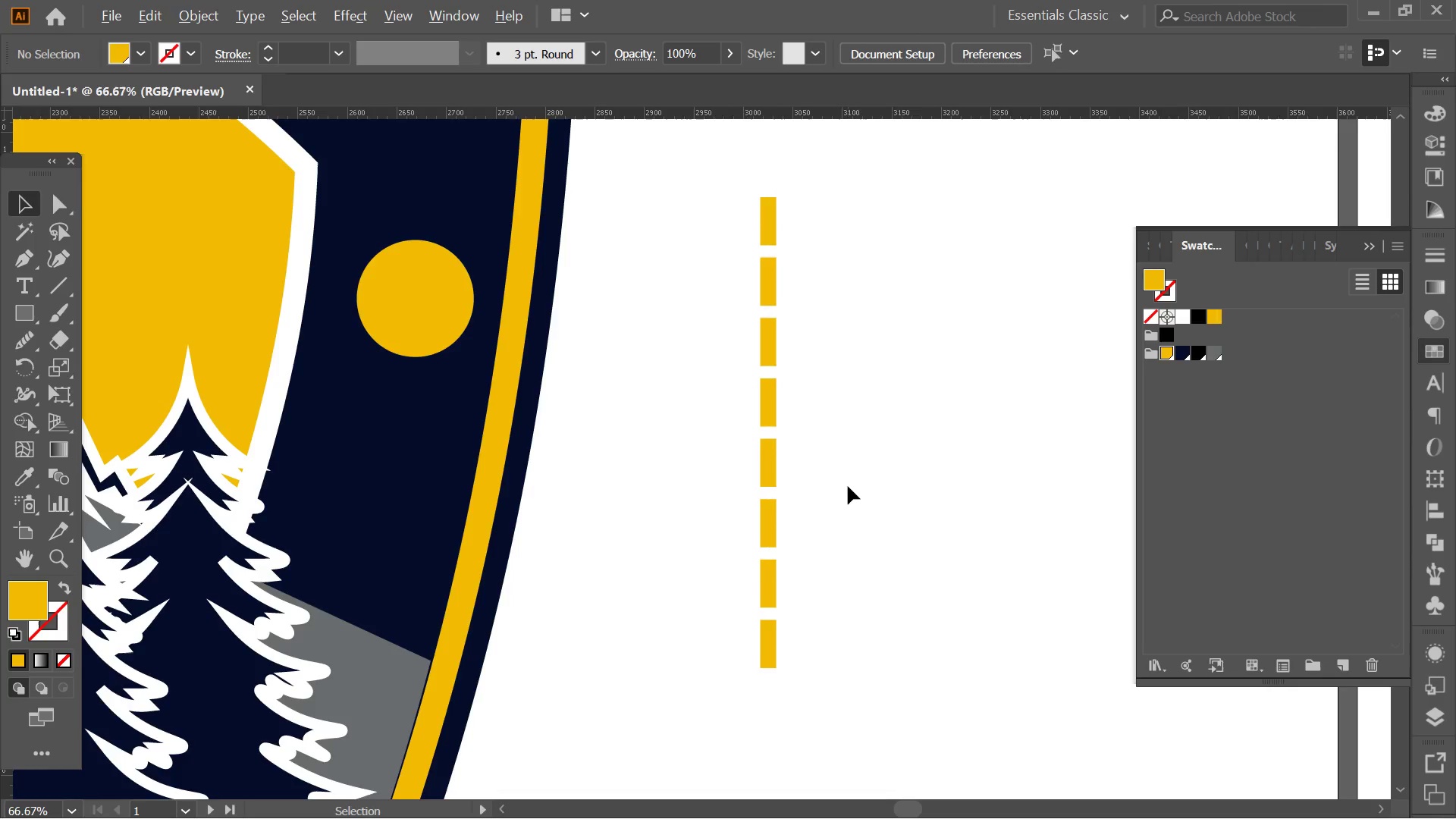 
scroll: coordinate [790, 405], scroll_direction: up, amount: 3.0
 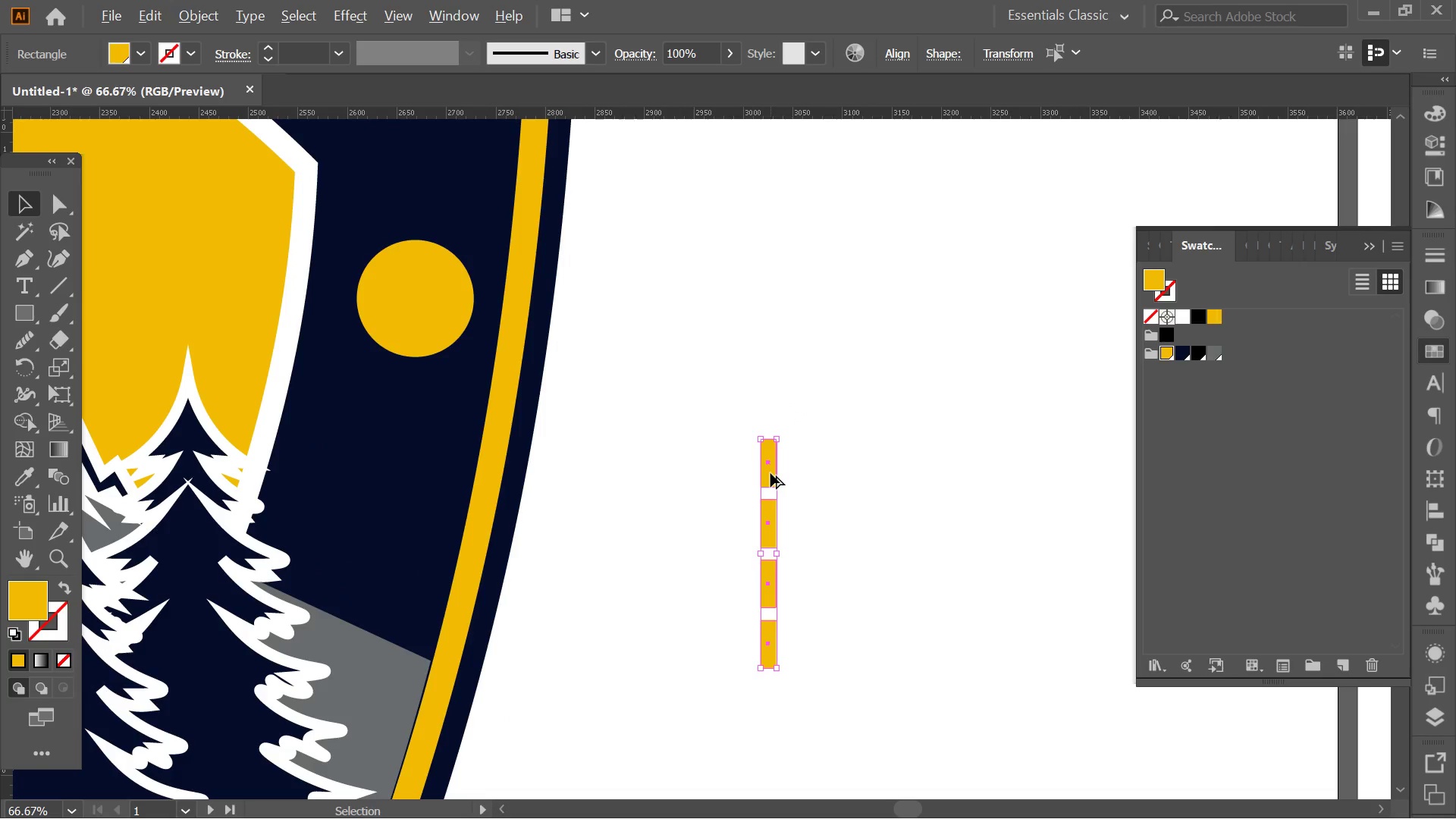 
left_click_drag(start_coordinate=[770, 473], to_coordinate=[747, 231])
 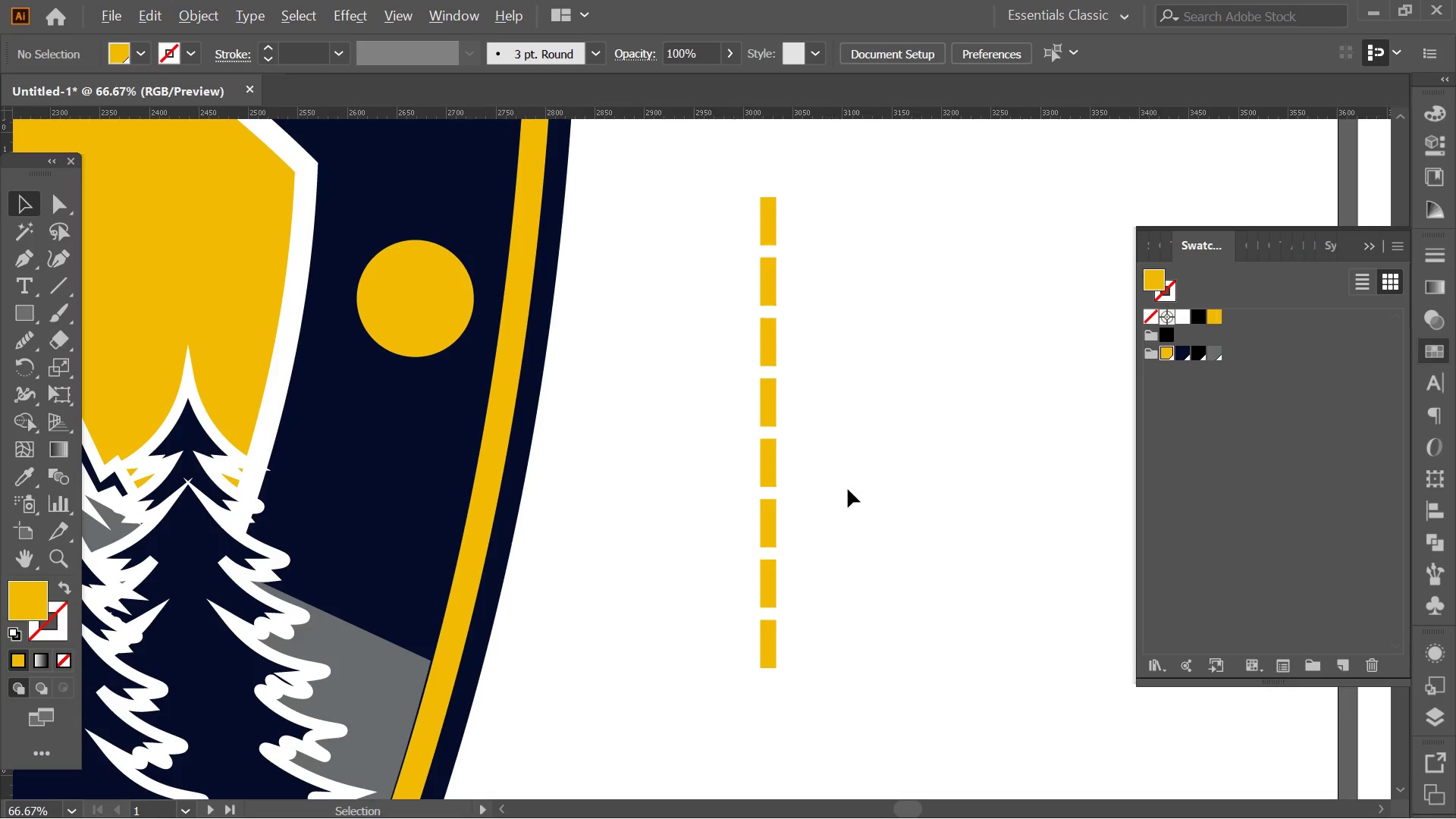 
hold_key(key=ShiftLeft, duration=3.3)
 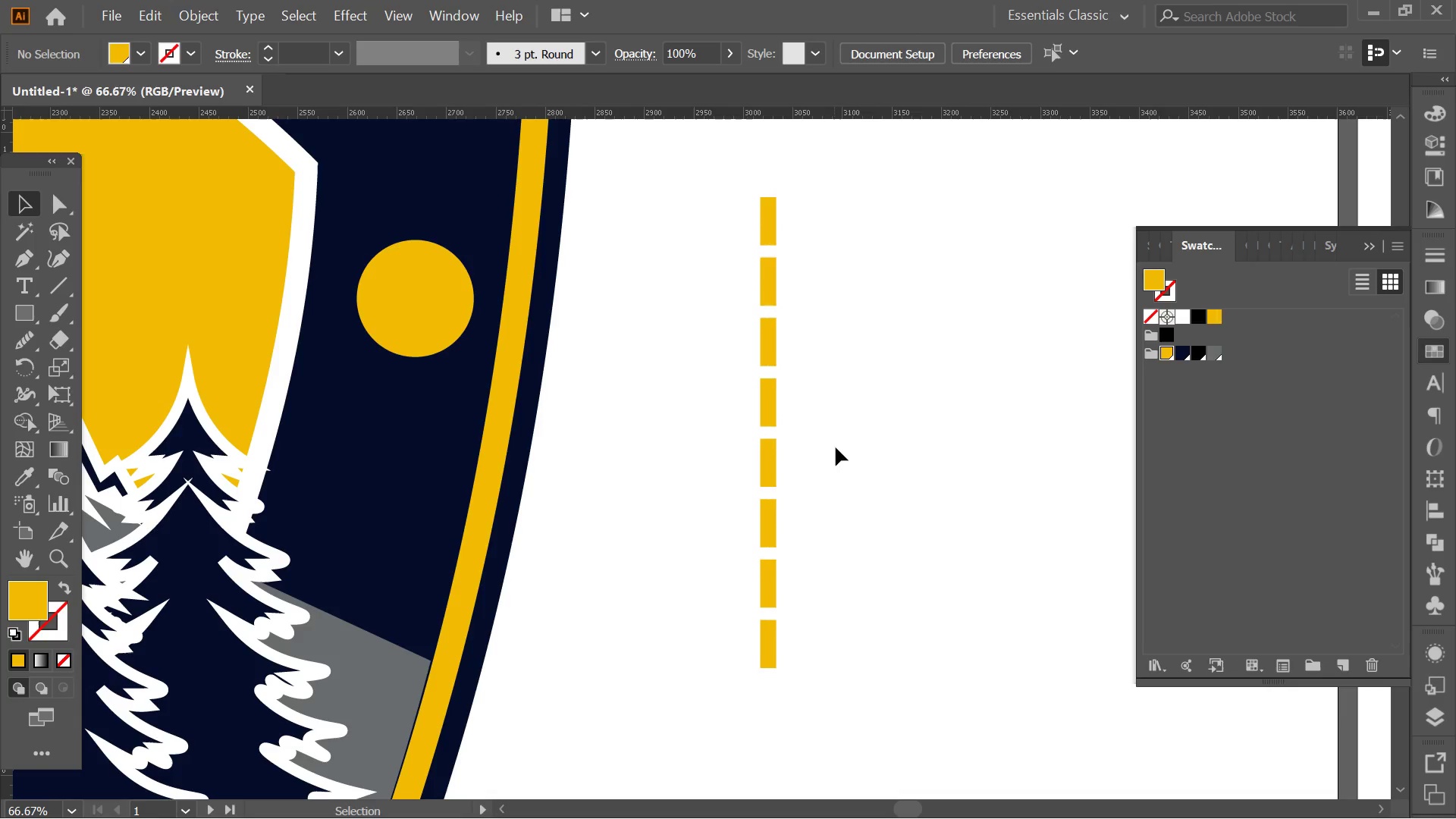 
key(Alt+AltLeft)
 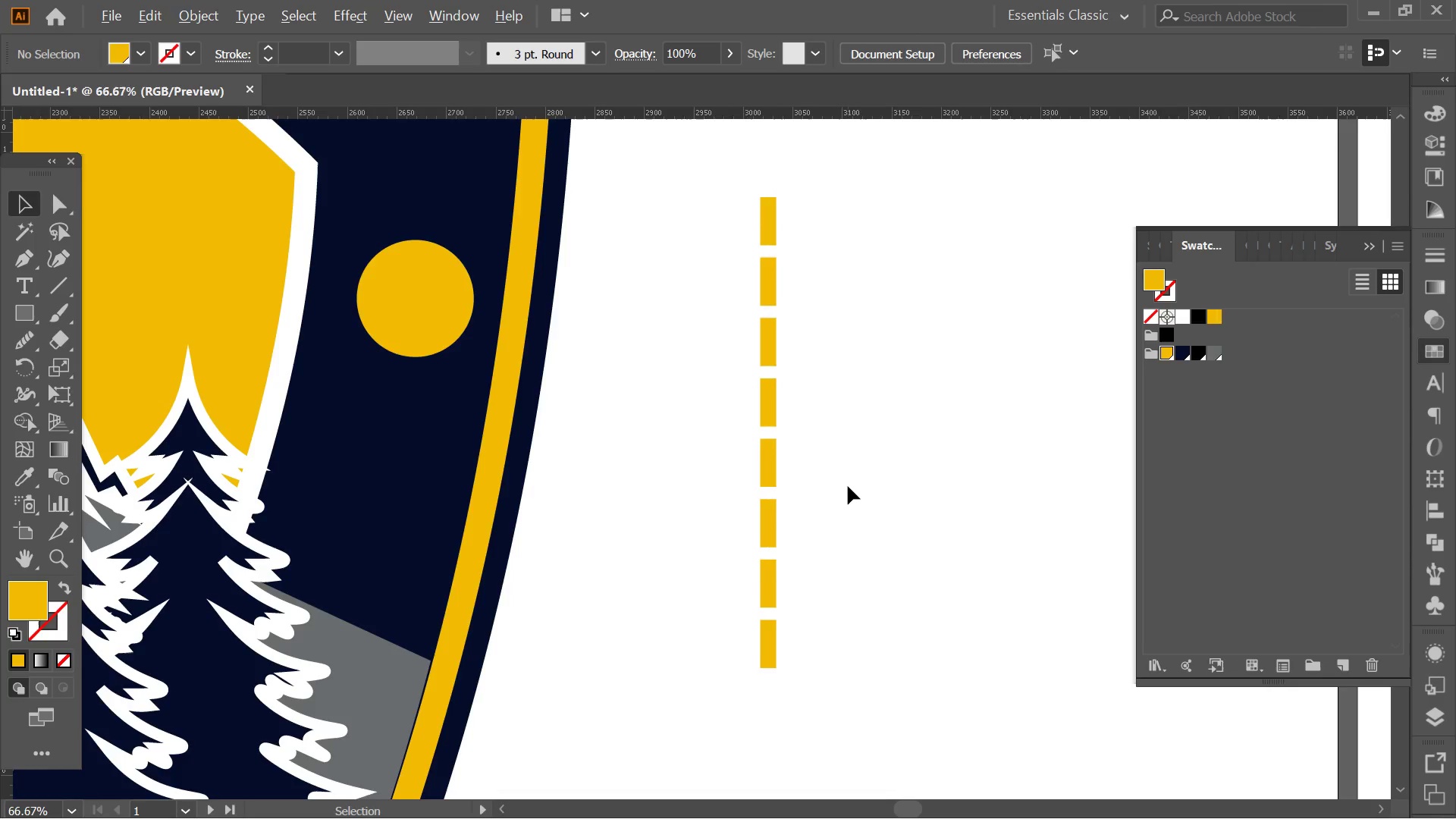 
left_click_drag(start_coordinate=[874, 633], to_coordinate=[779, 303])
 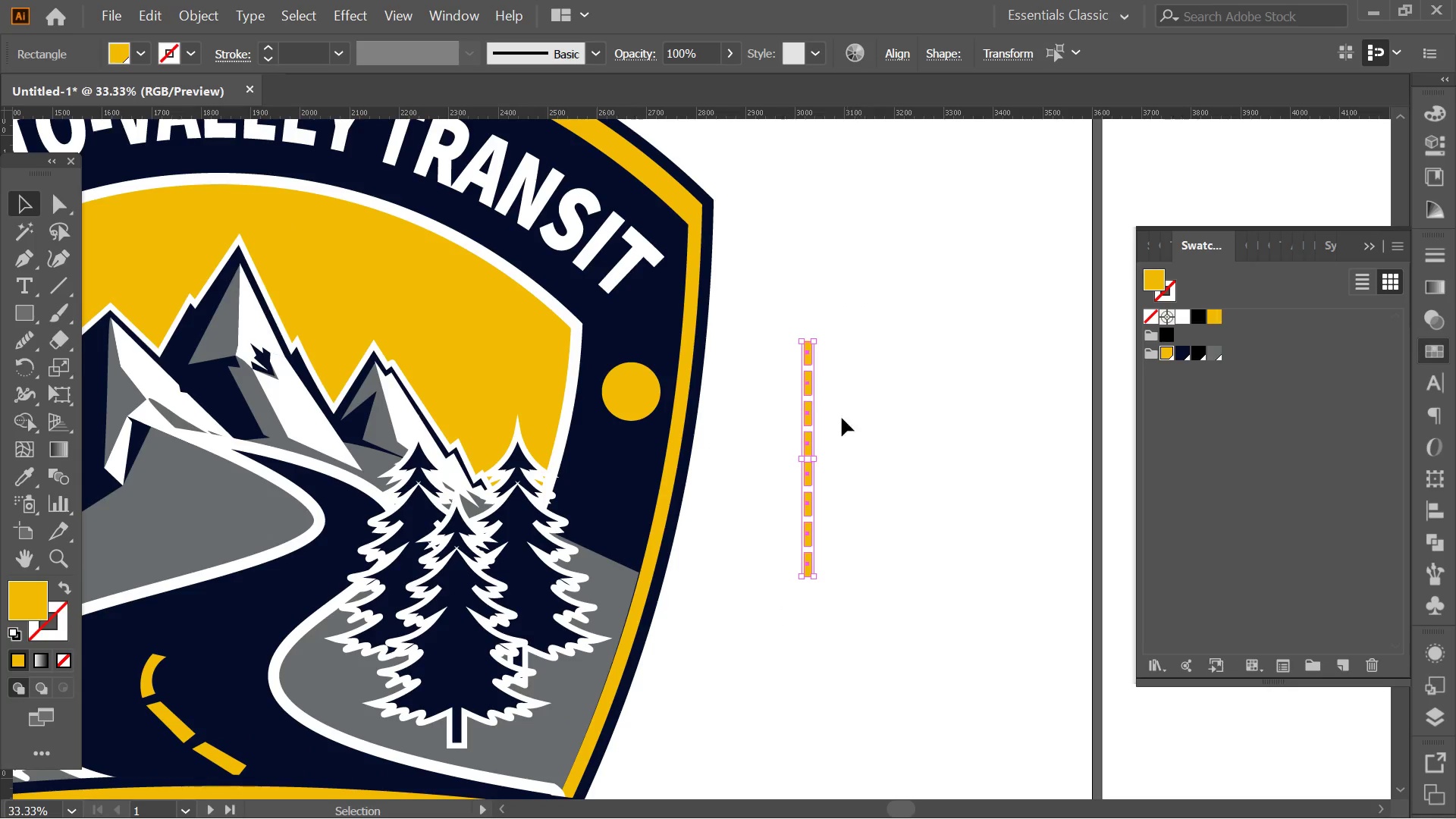 
scroll: coordinate [848, 486], scroll_direction: down, amount: 3.0
 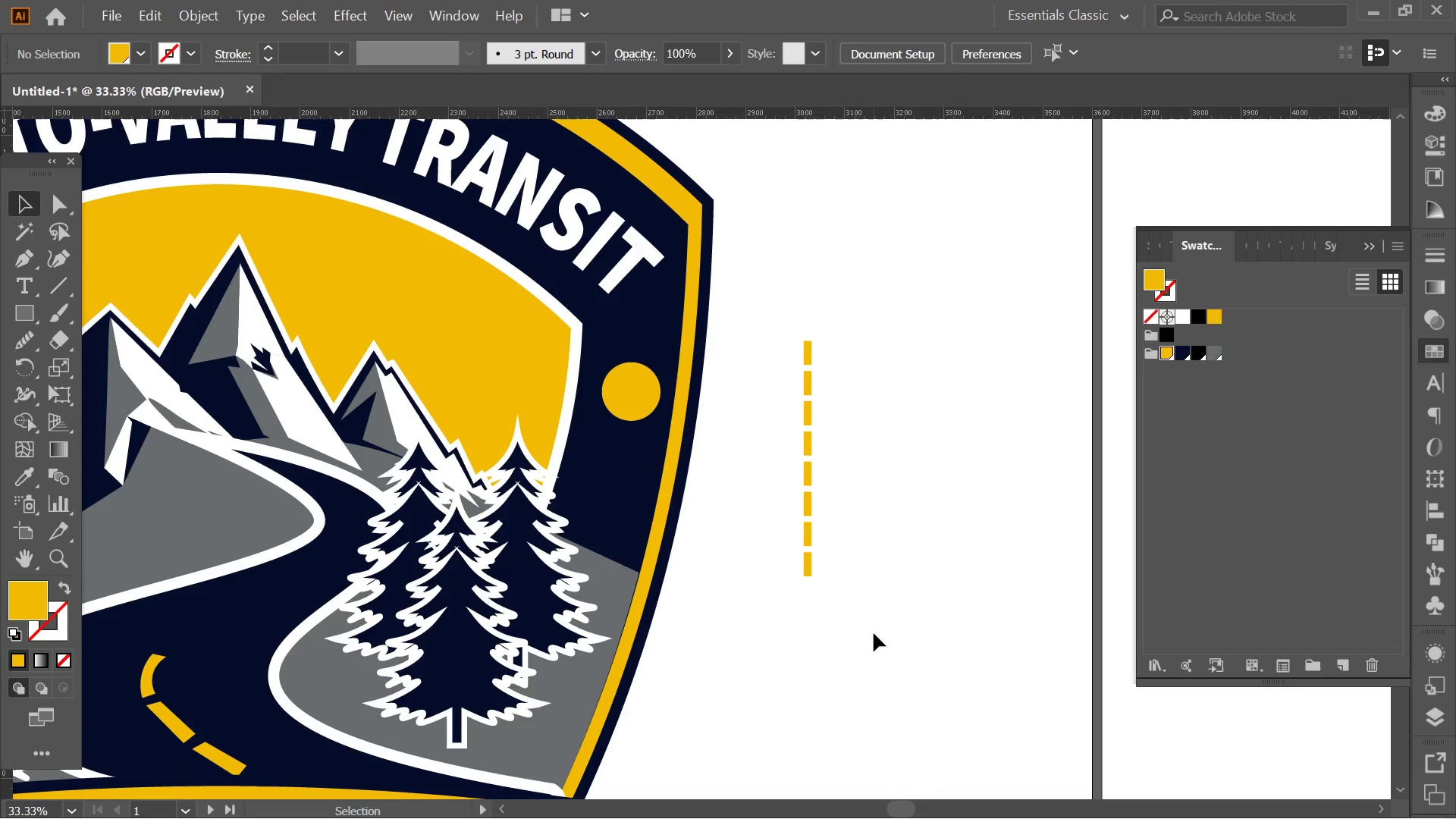 
hold_key(key=AltLeft, duration=0.34)
 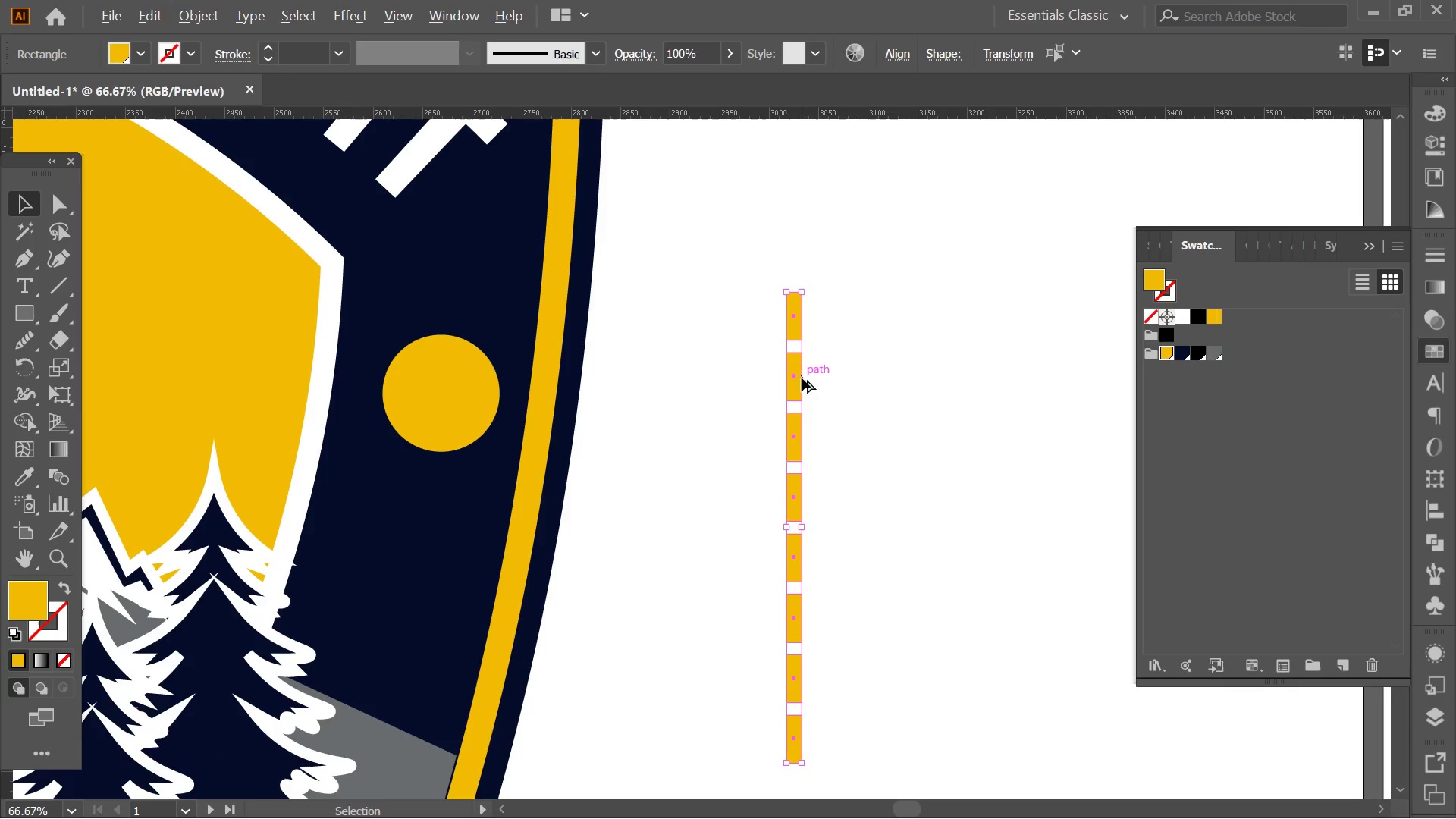 
hold_key(key=AltLeft, duration=1.55)
 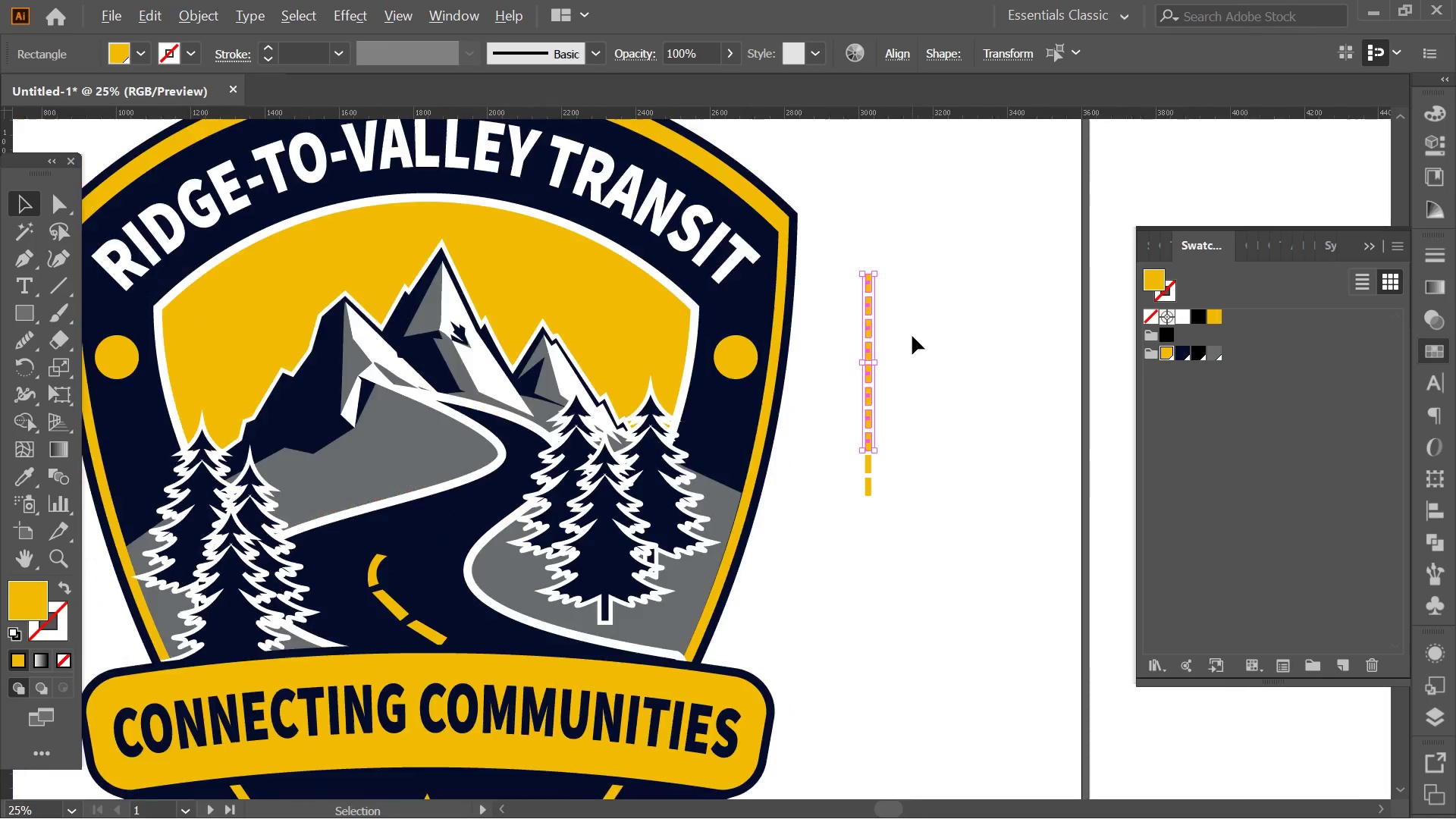 
scroll: coordinate [822, 387], scroll_direction: up, amount: 2.0
 